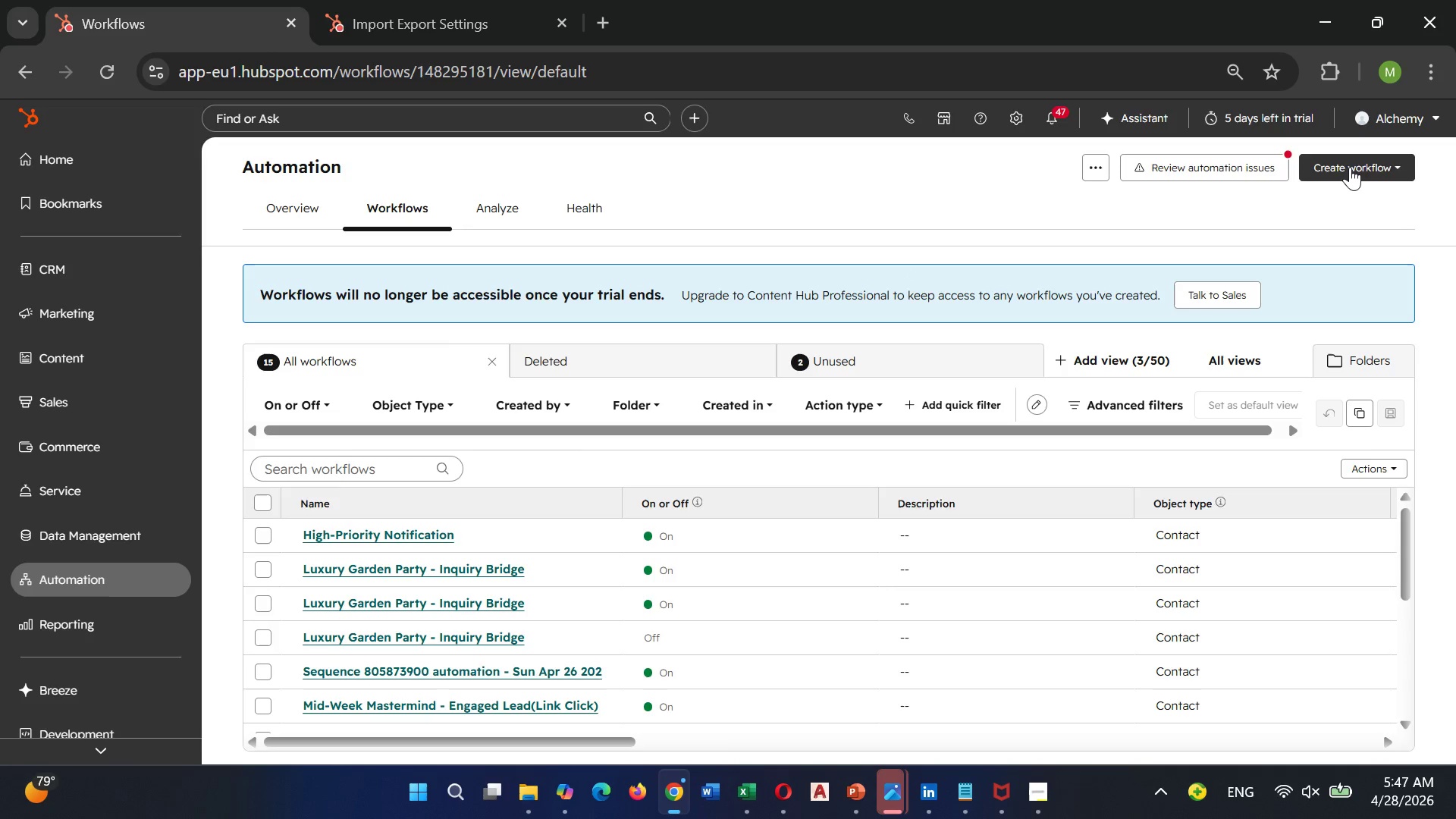 
left_click([1350, 167])
 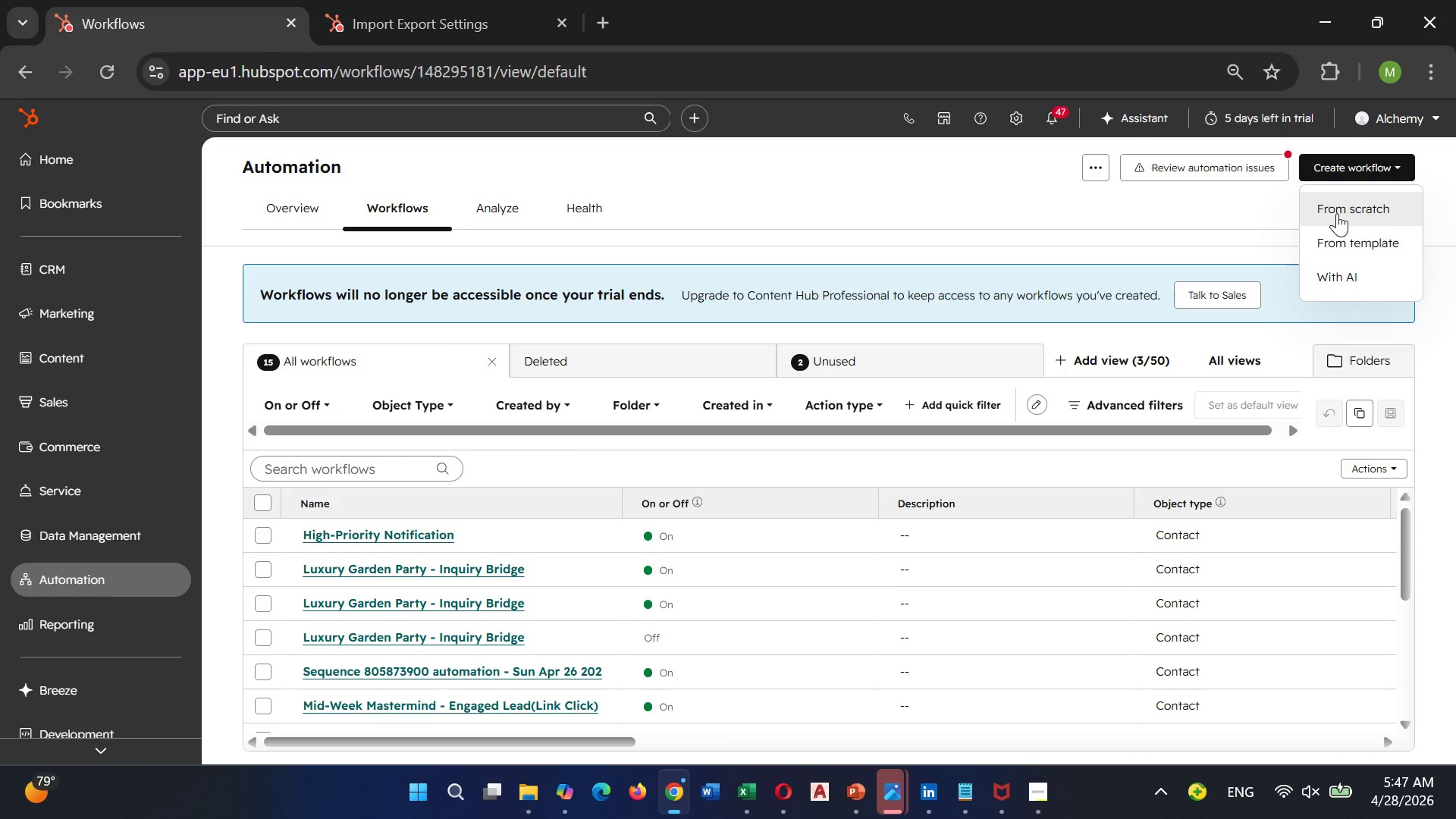 
left_click([1337, 213])
 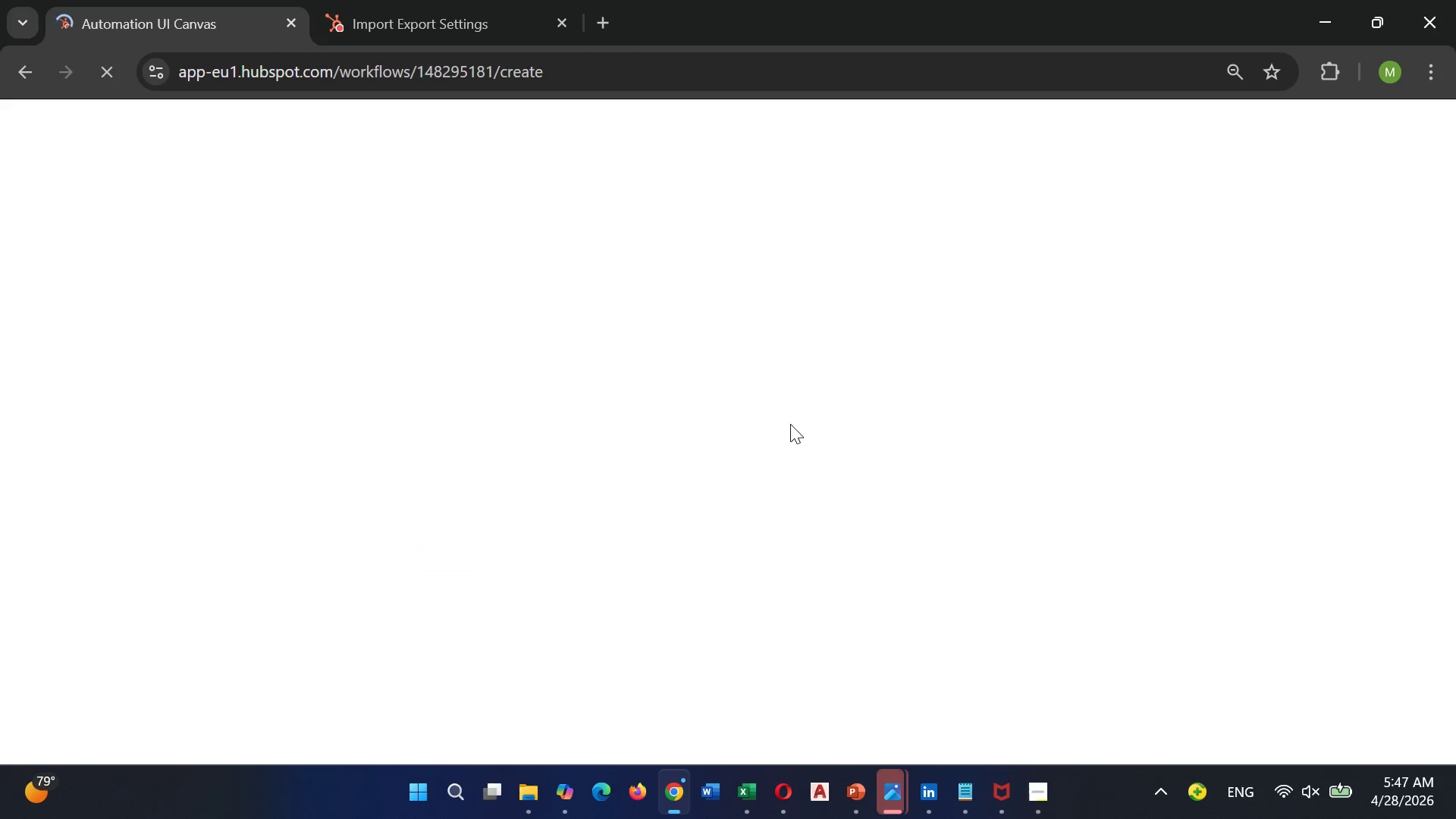 
mouse_move([758, 451])
 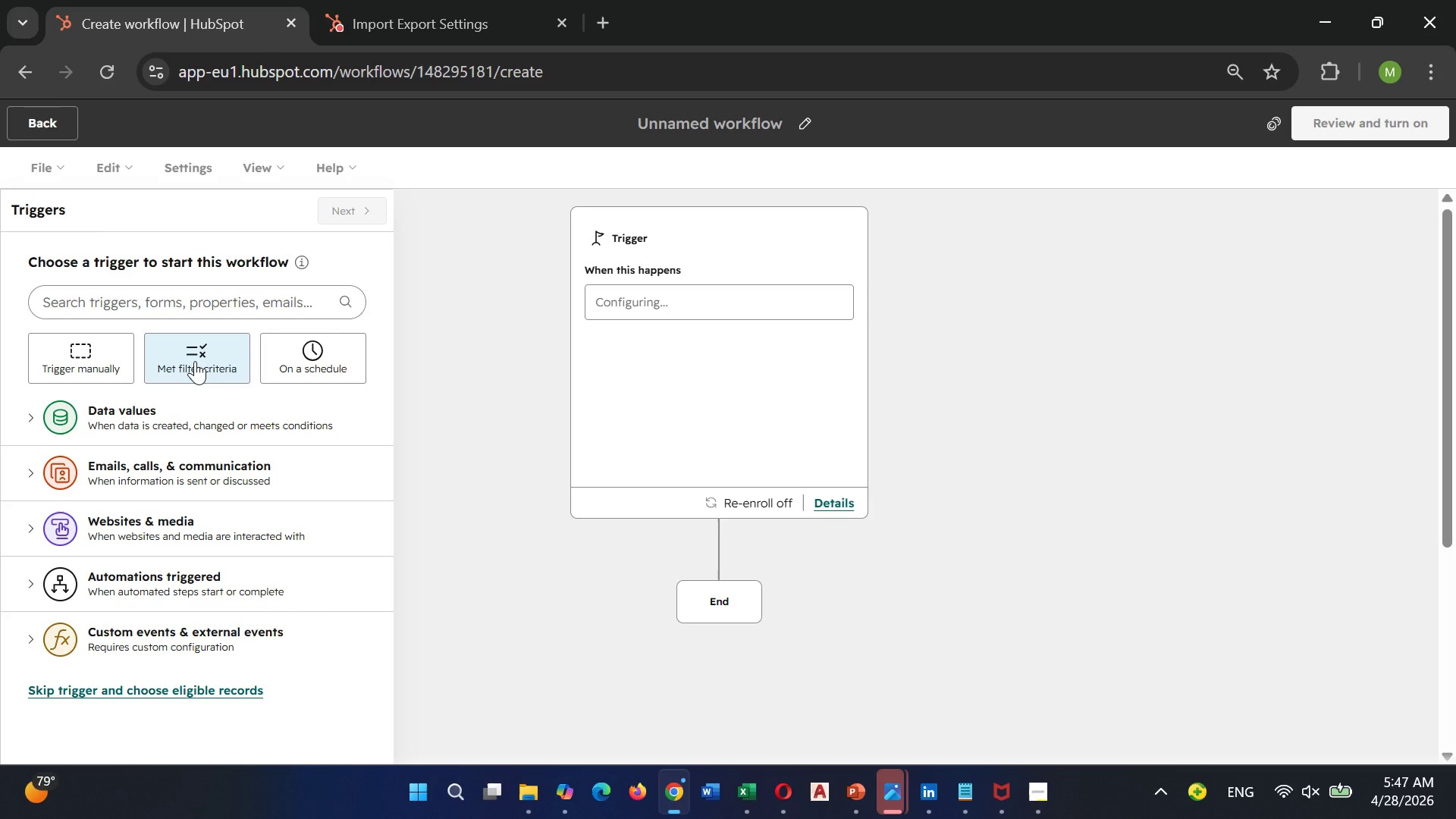 
wait(7.28)
 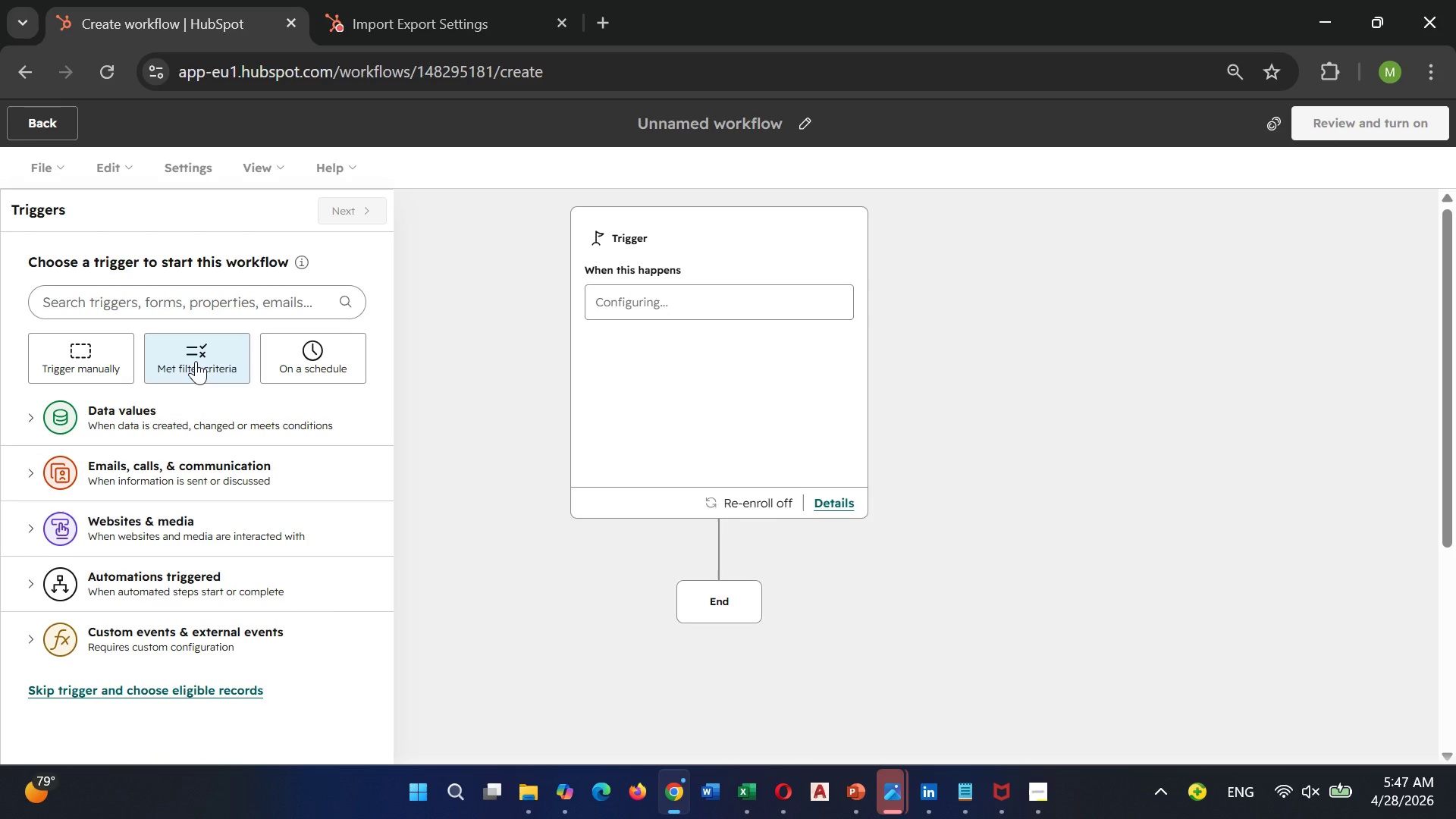 
left_click([194, 361])
 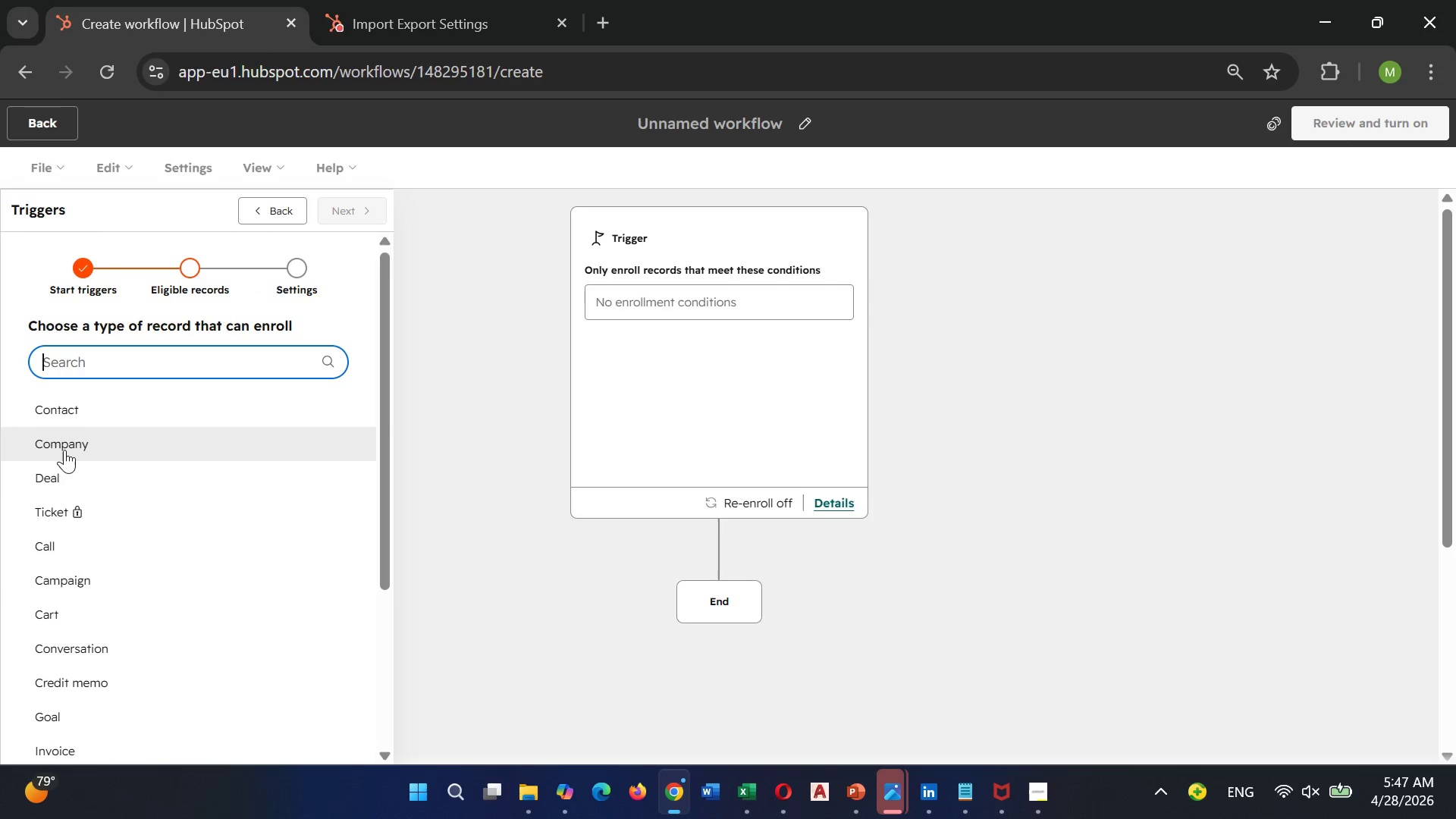 
wait(6.14)
 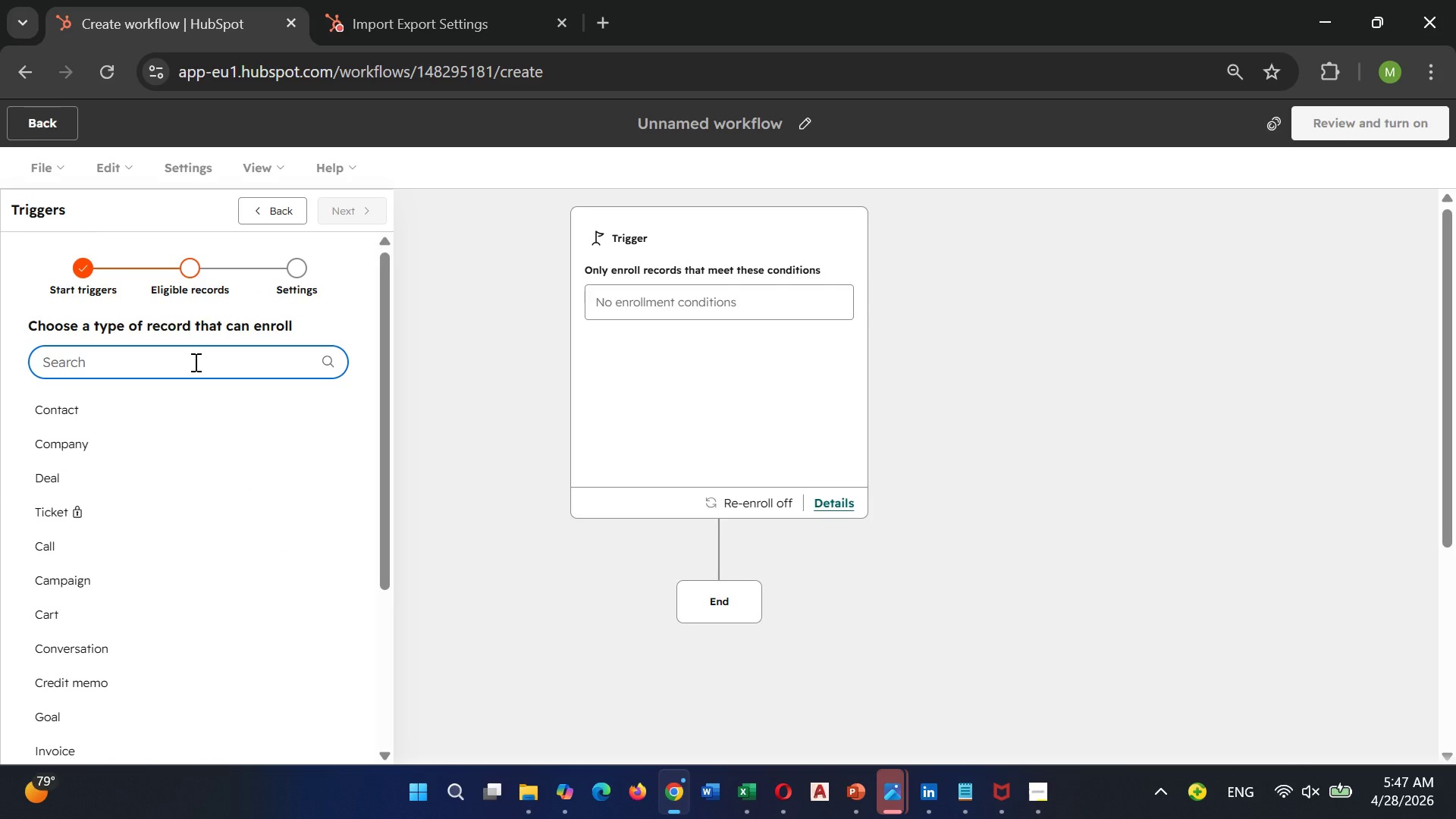 
mouse_move([110, 467])
 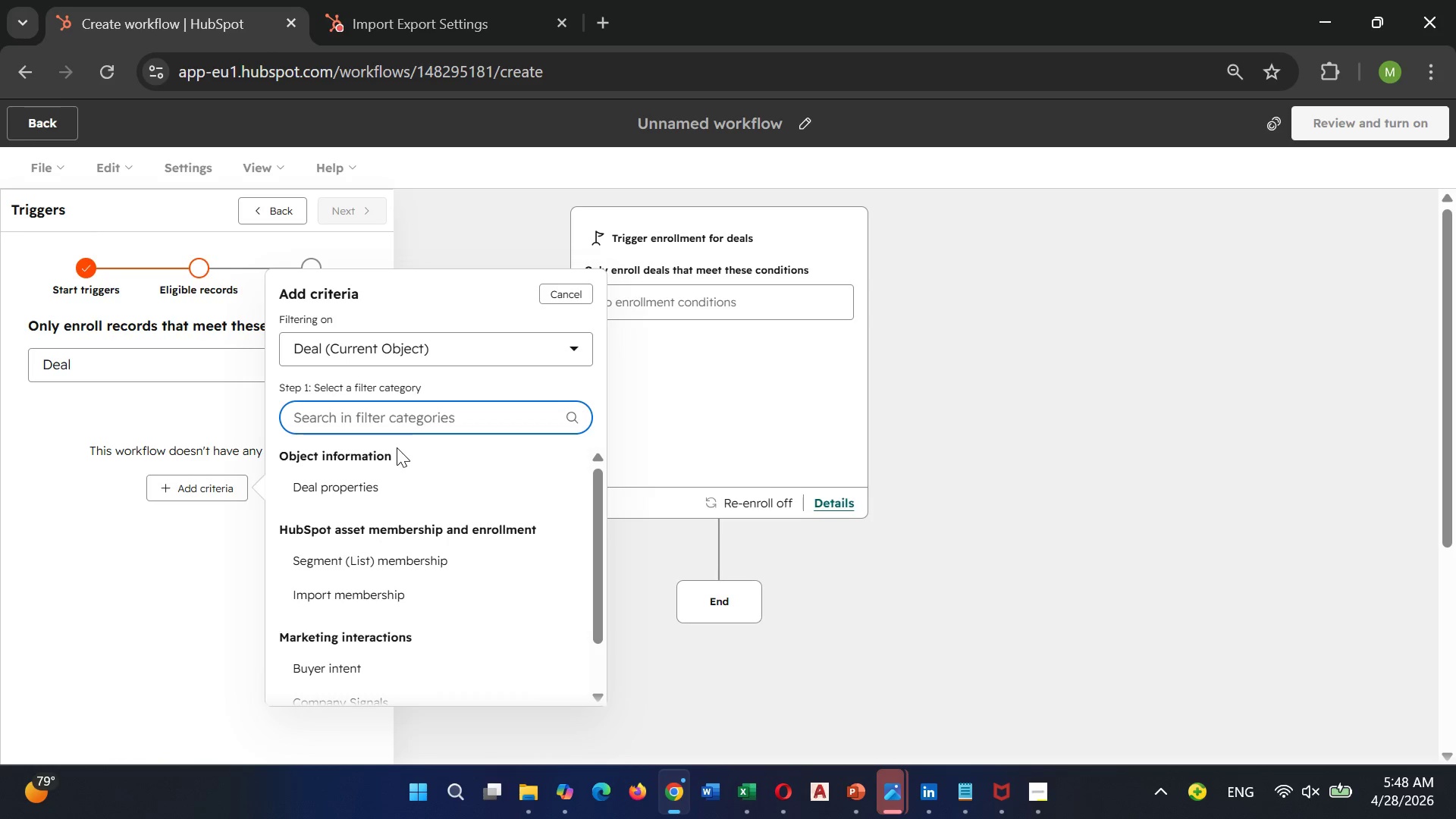 
wait(19.05)
 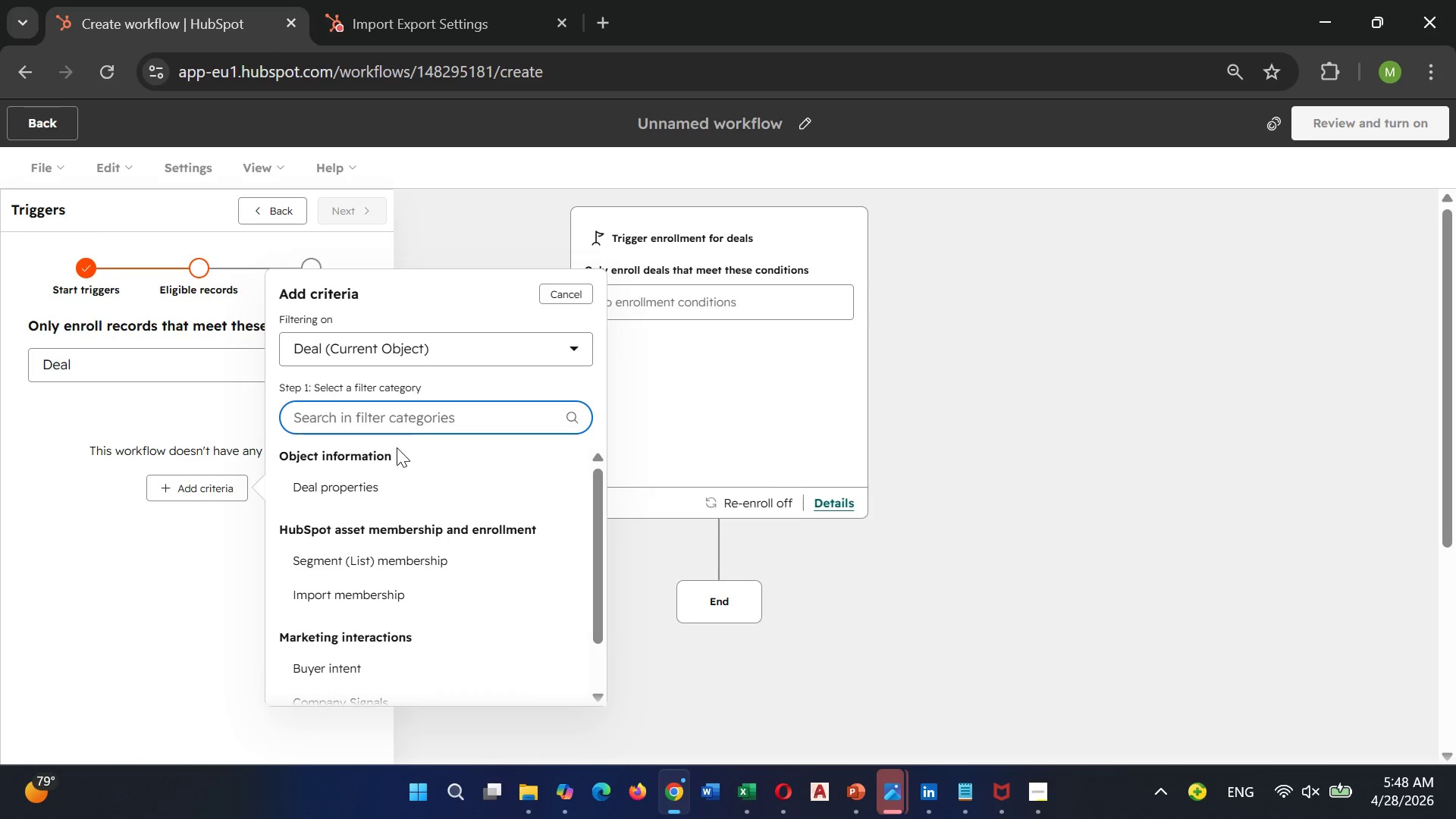 
type(Deal)
 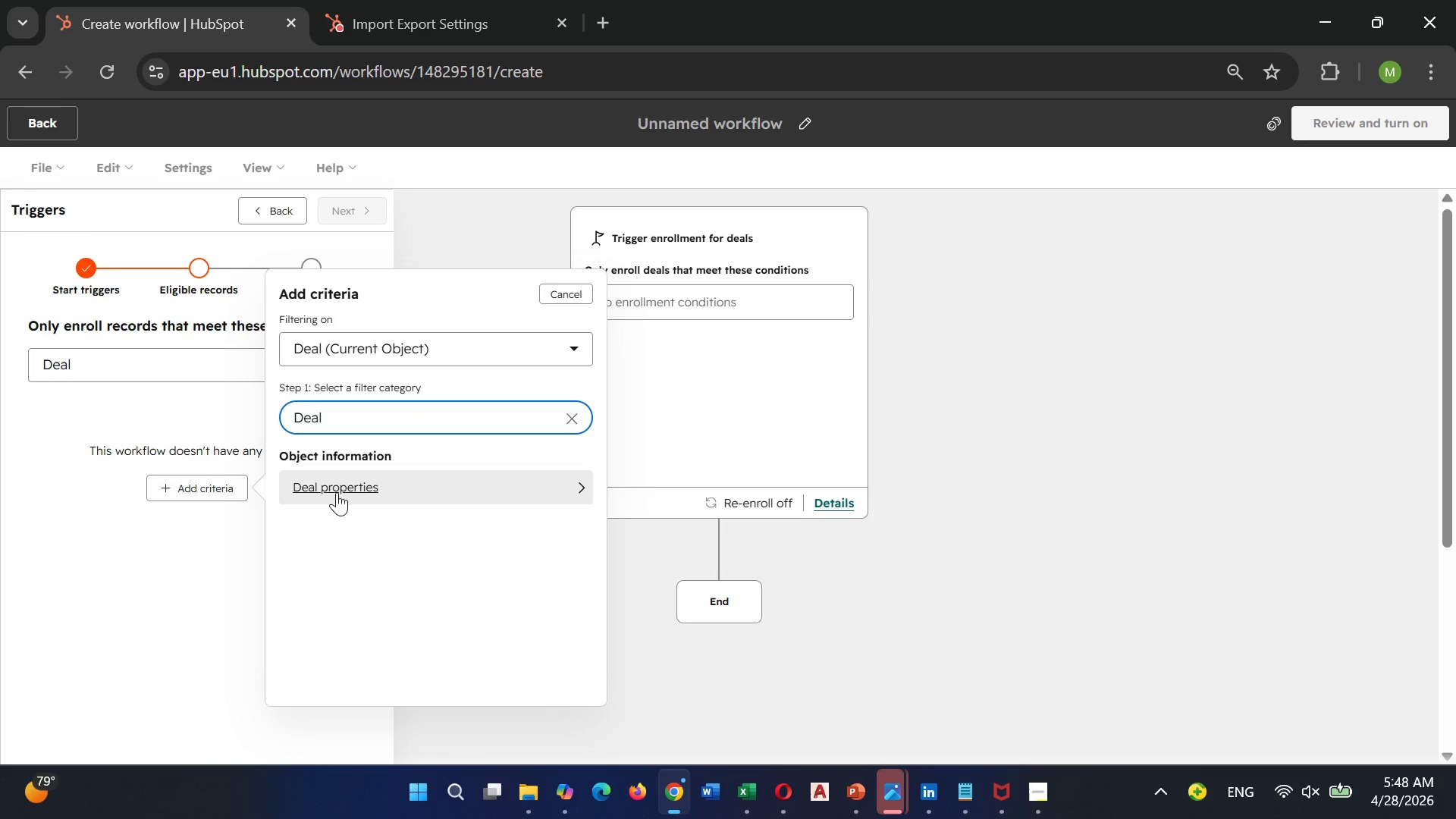 
left_click([345, 491])
 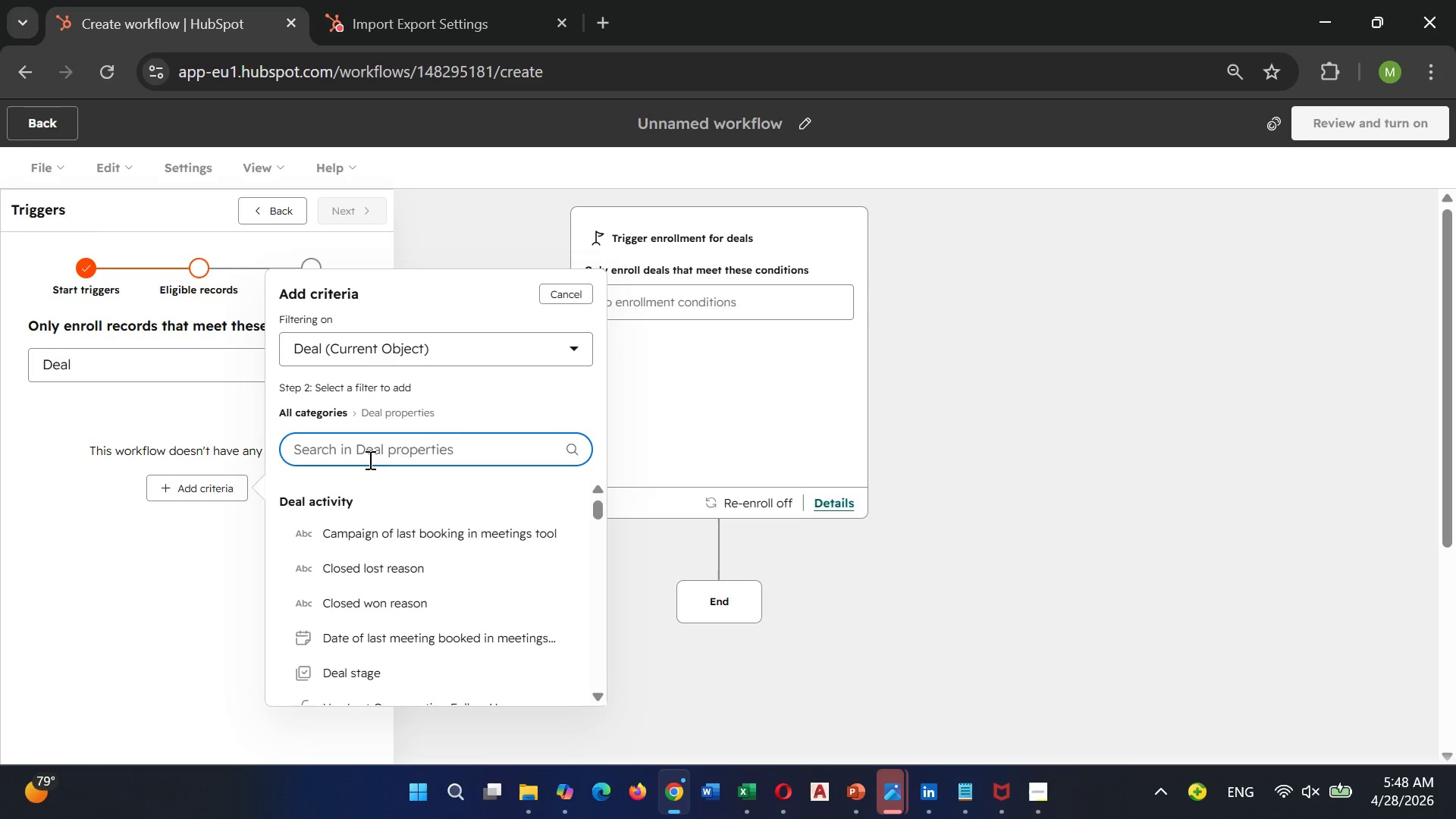 
left_click([369, 460])
 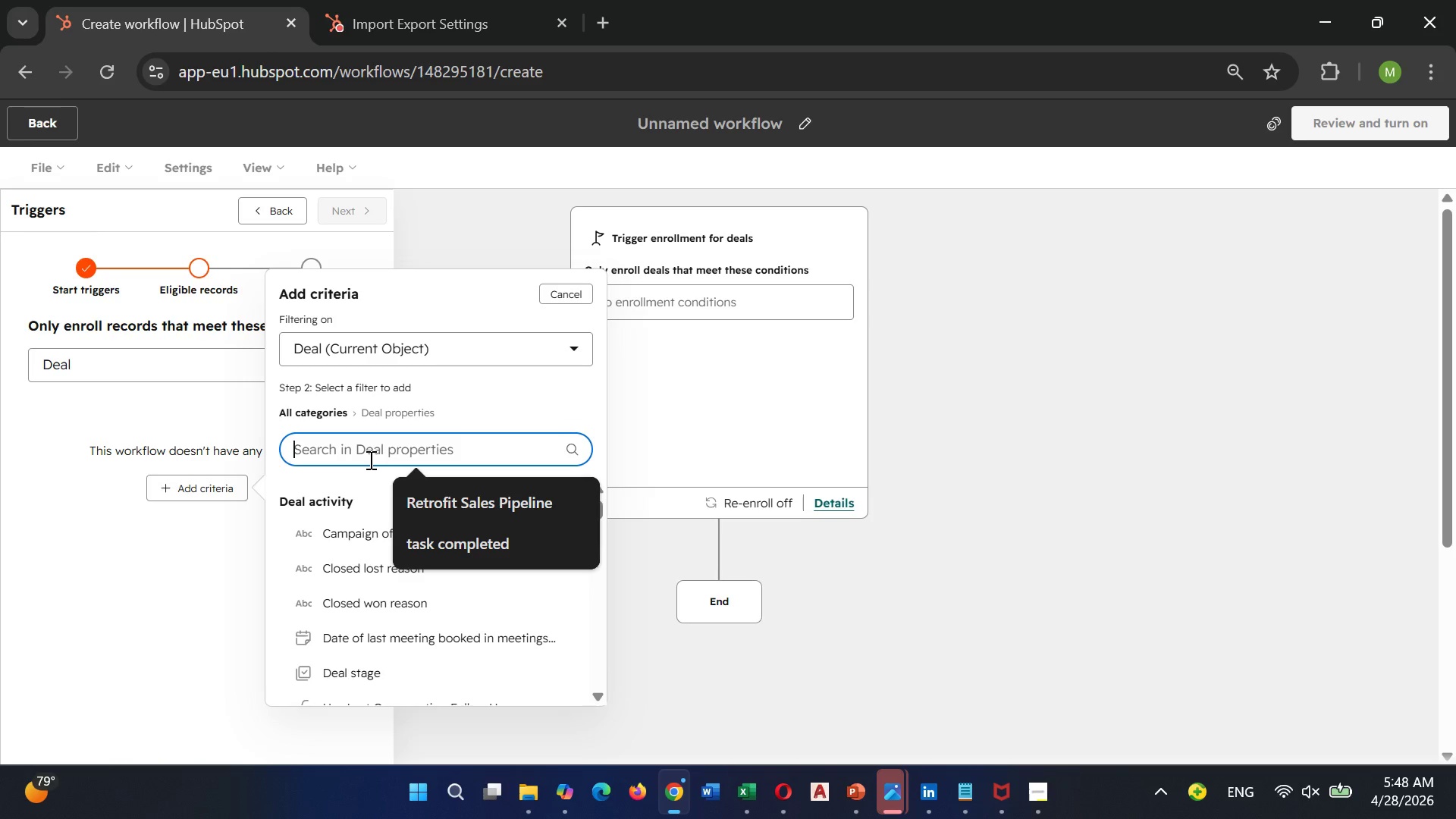 
type(Deal)
 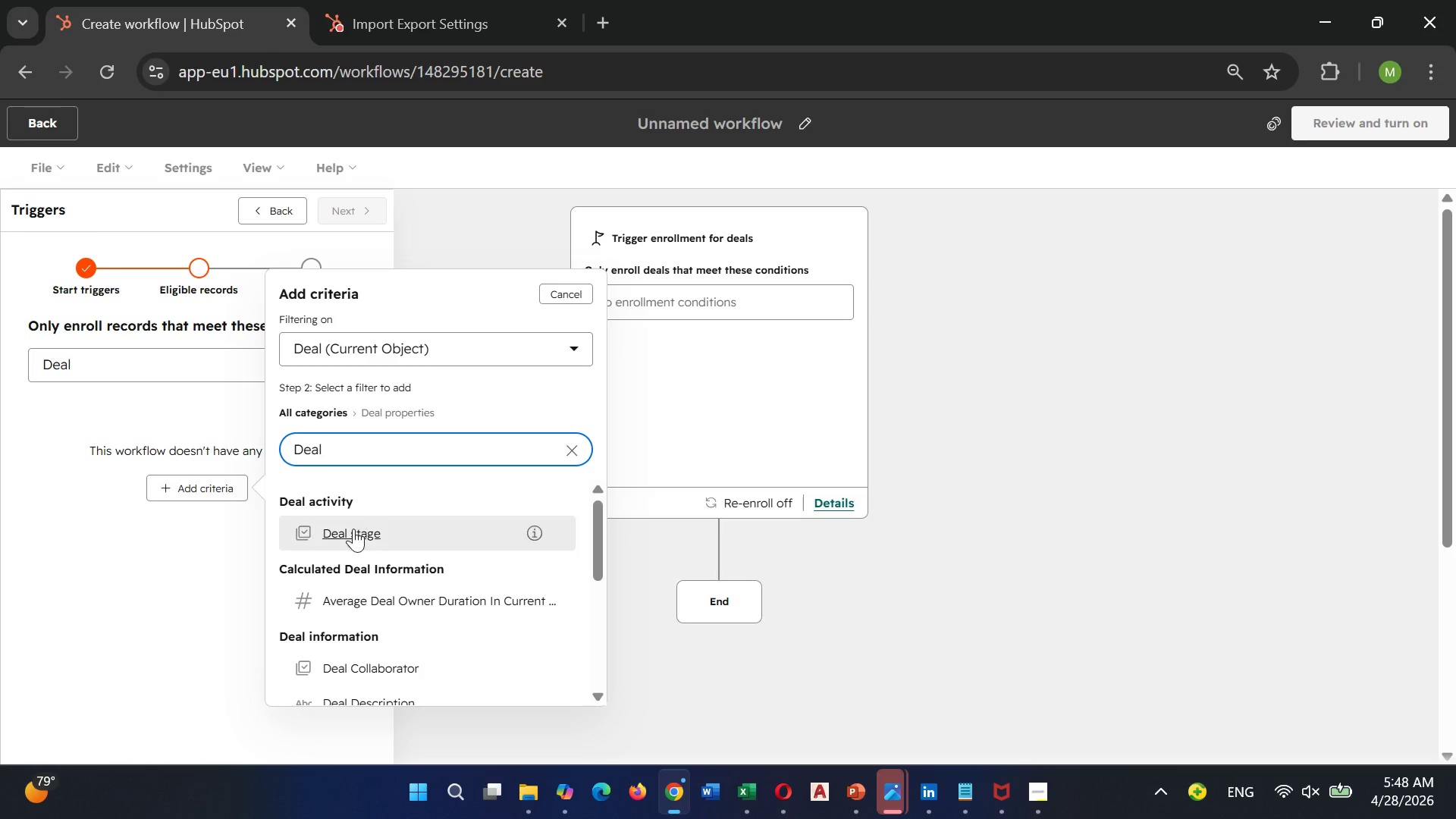 
left_click([353, 538])
 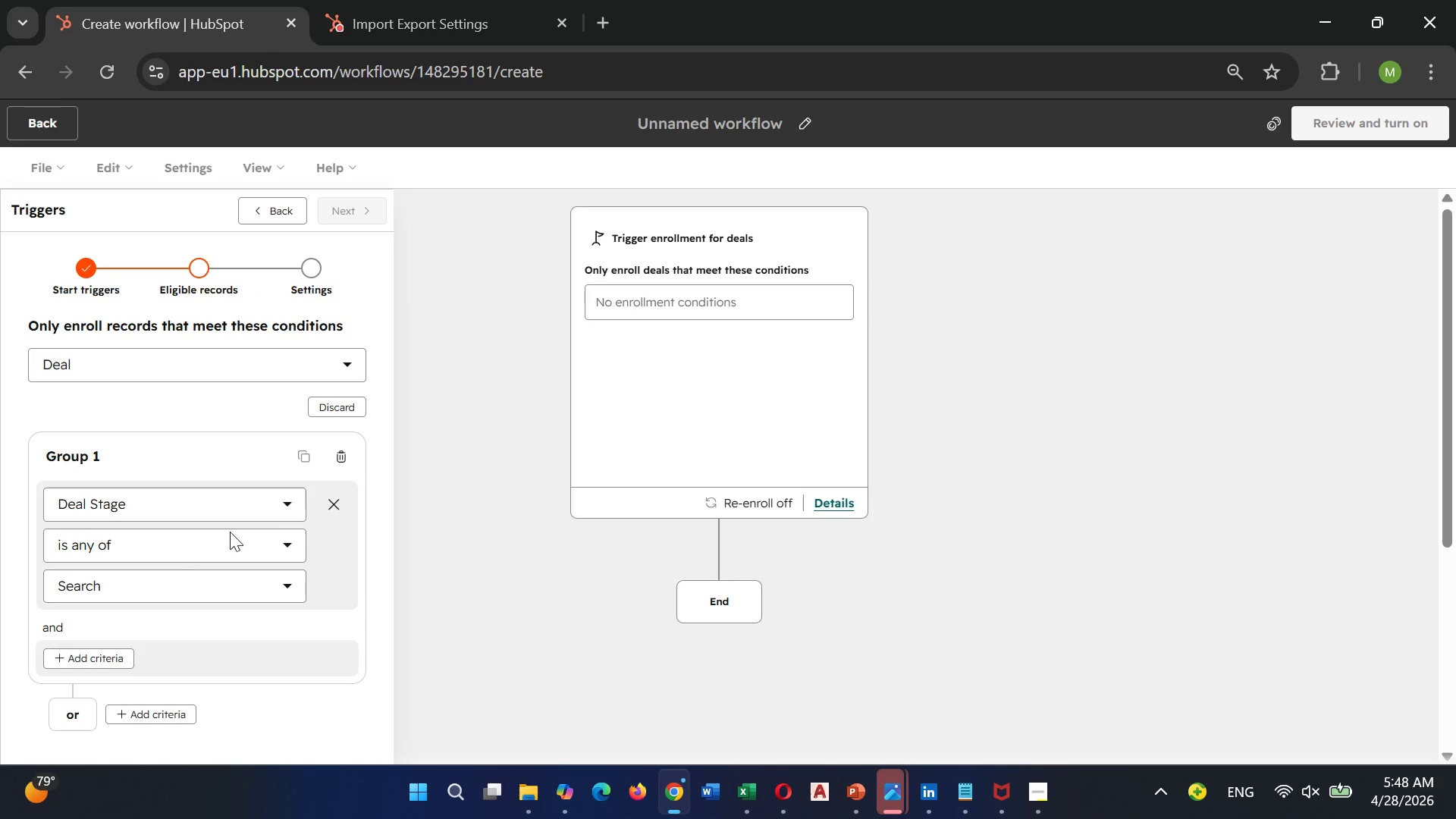 
left_click([178, 540])
 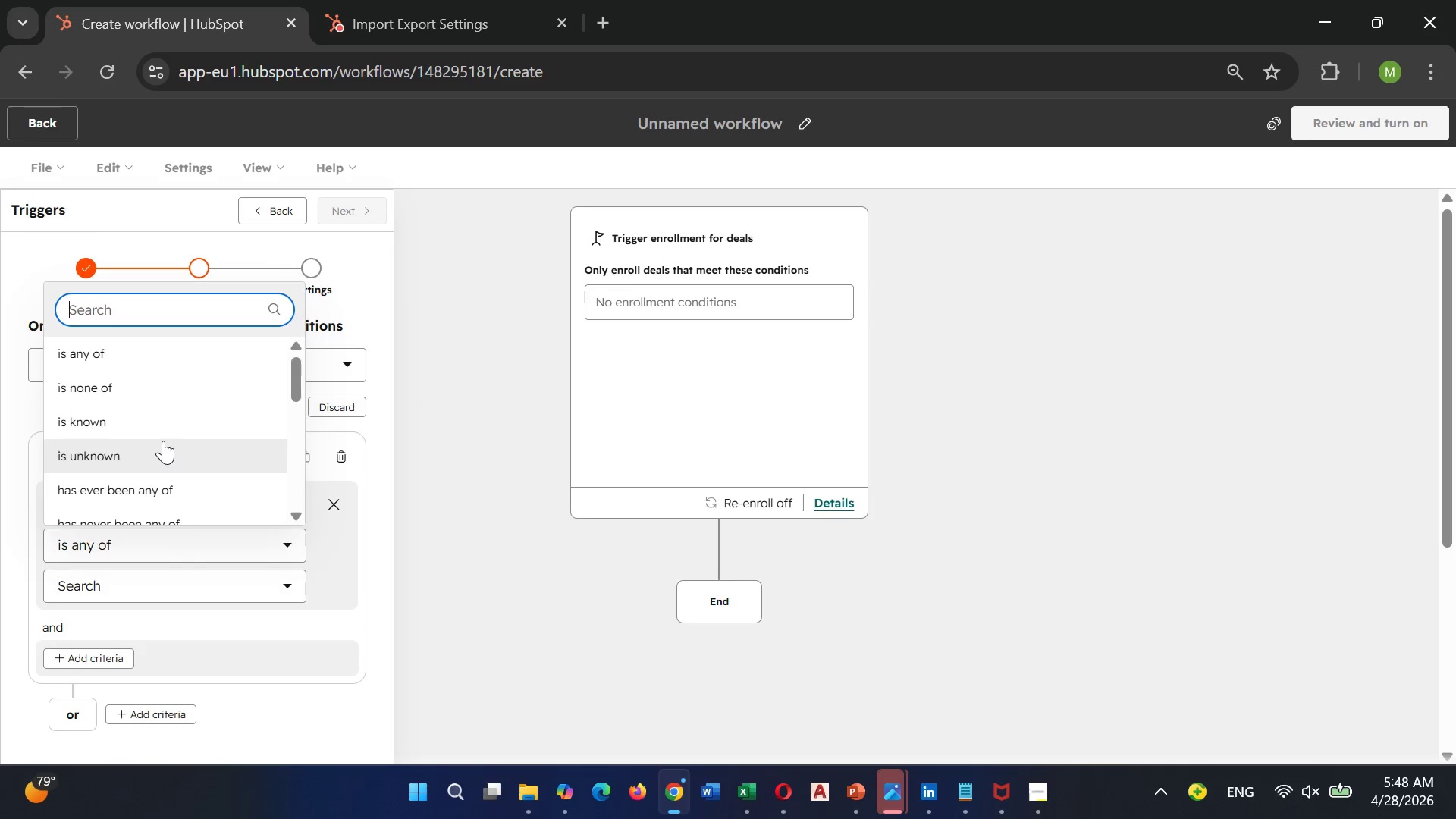 
scroll: coordinate [163, 441], scroll_direction: down, amount: 1.0
 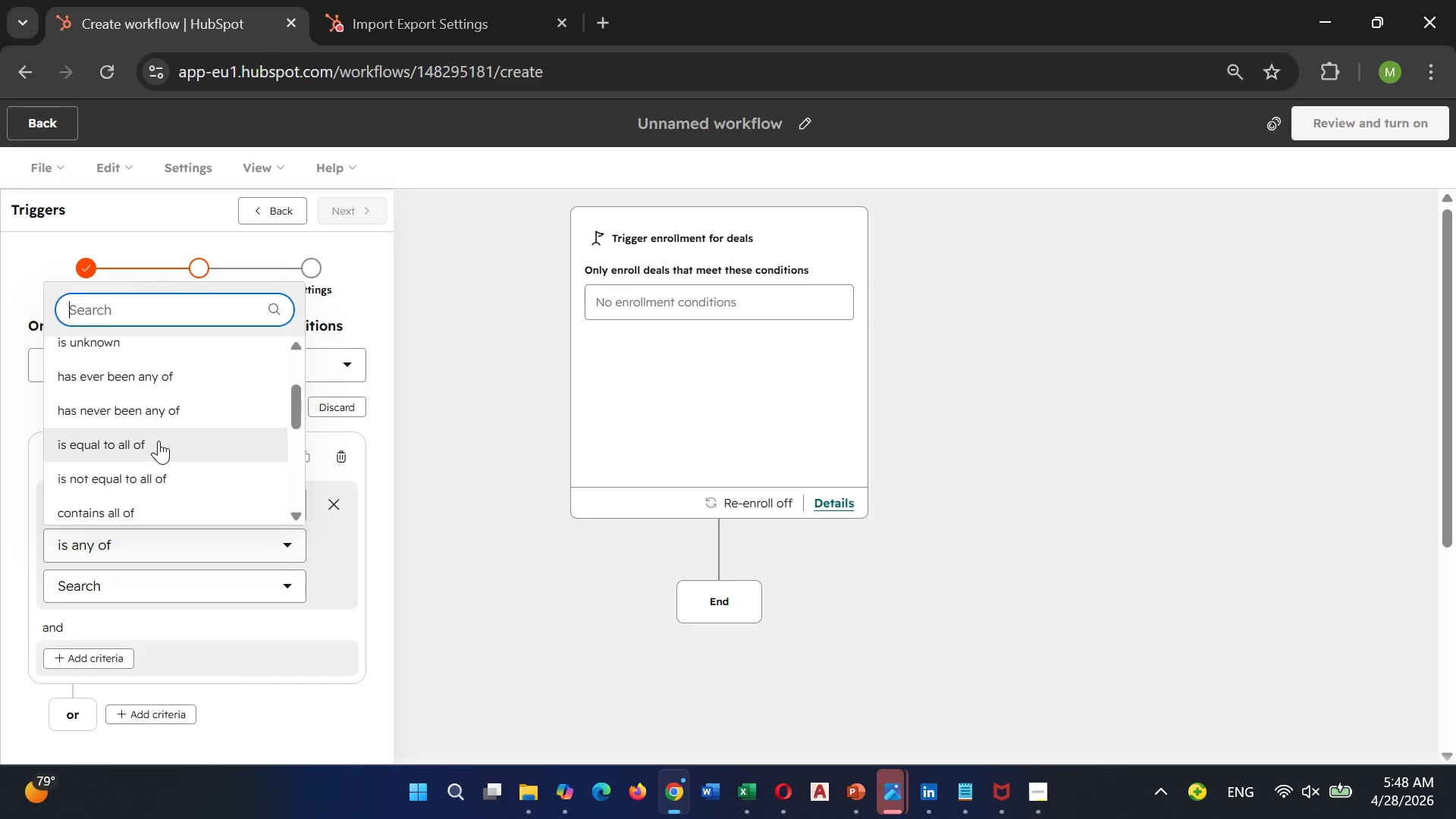 
left_click([158, 441])
 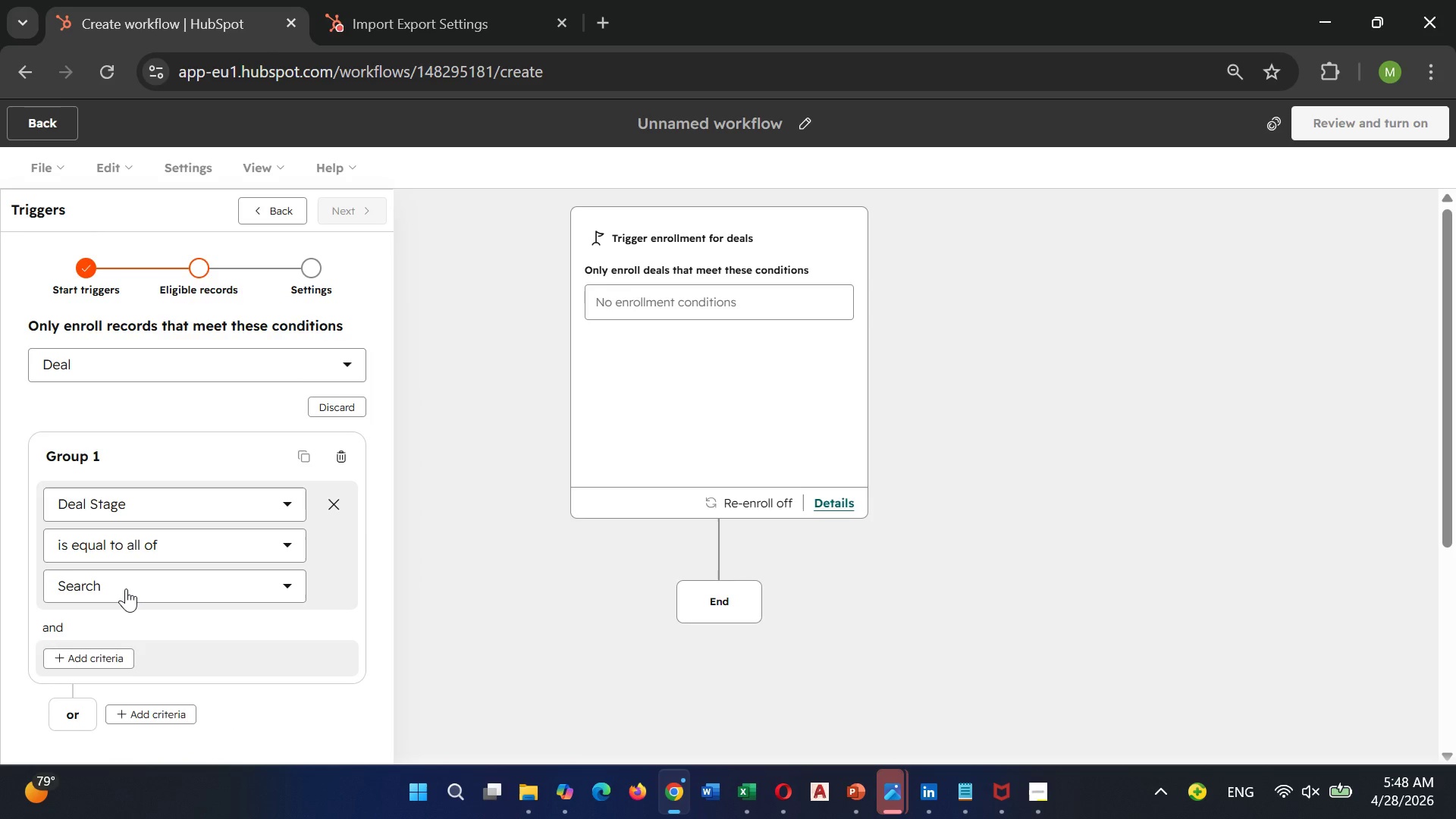 
left_click([126, 588])
 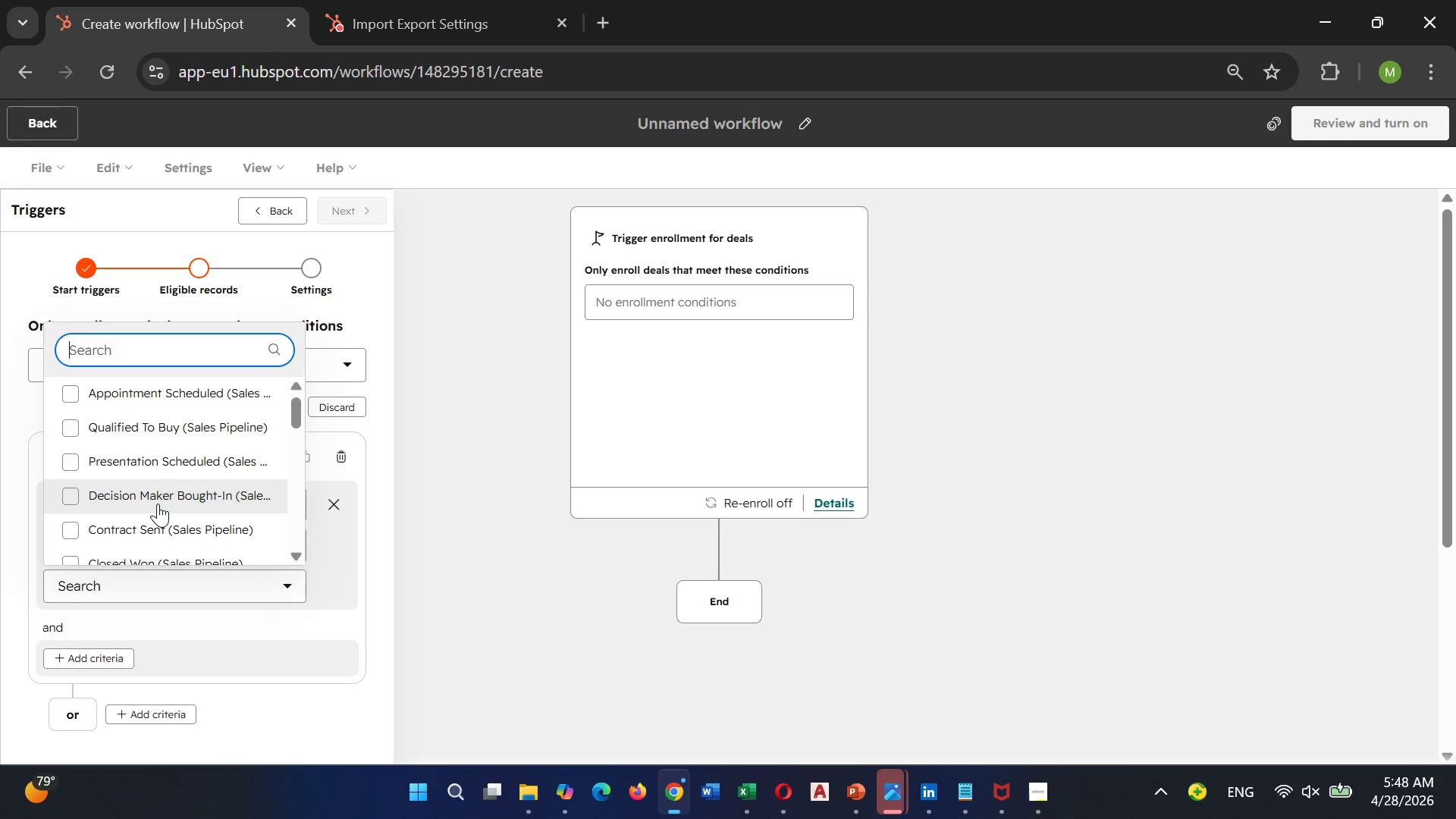 
scroll: coordinate [158, 504], scroll_direction: down, amount: 5.0
 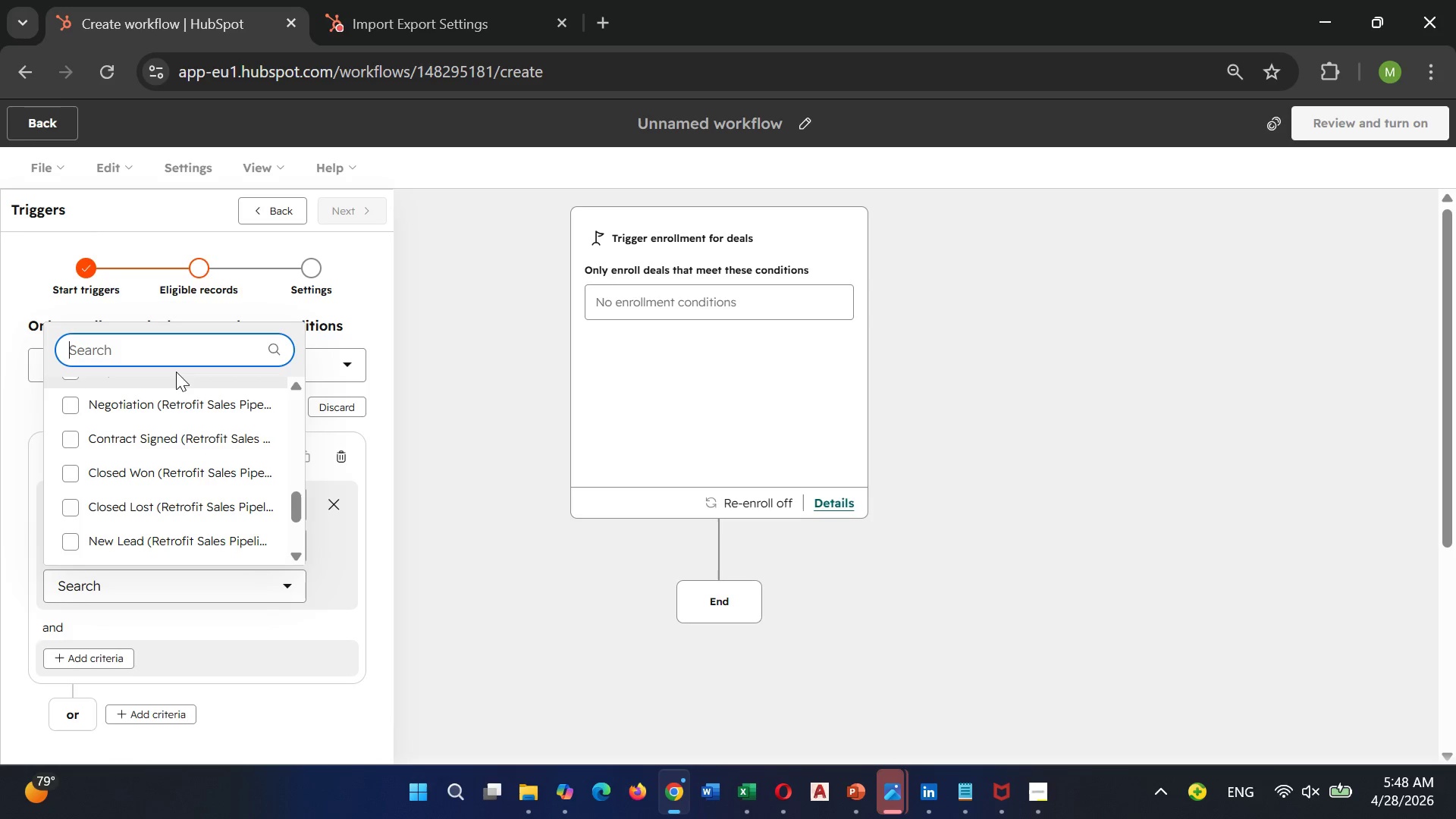 
type(offer)
 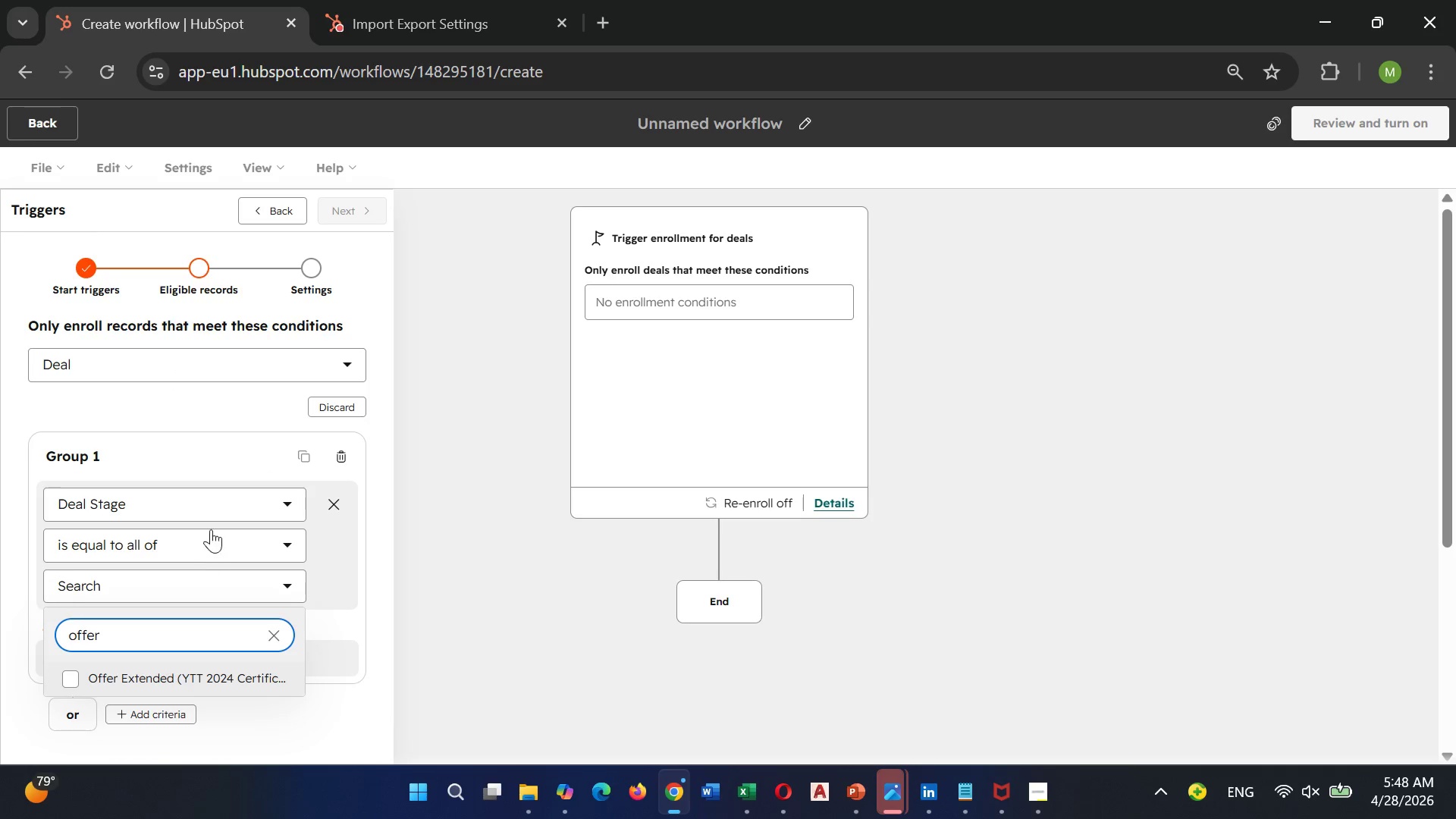 
left_click([219, 507])
 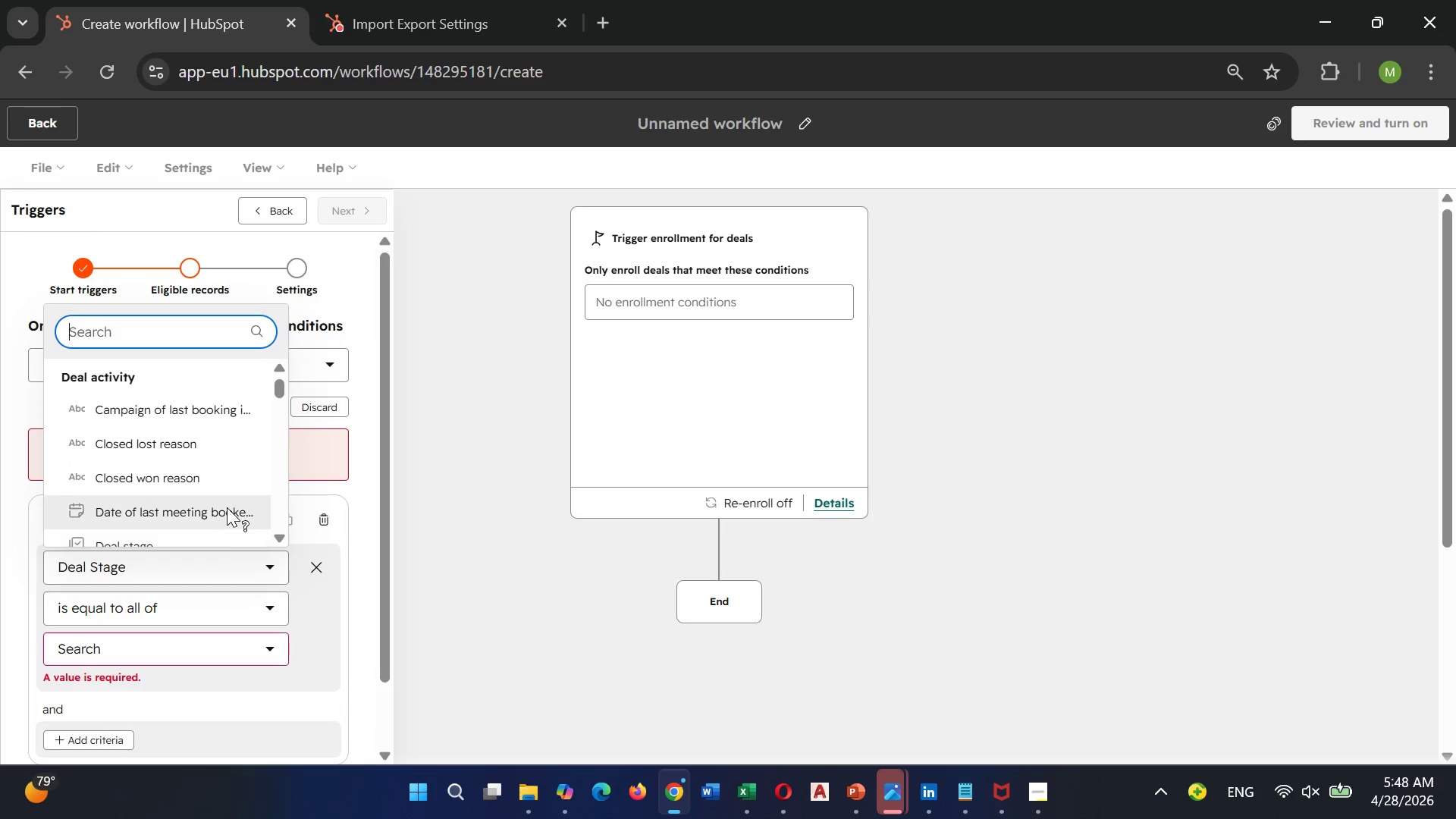 
left_click([227, 507])
 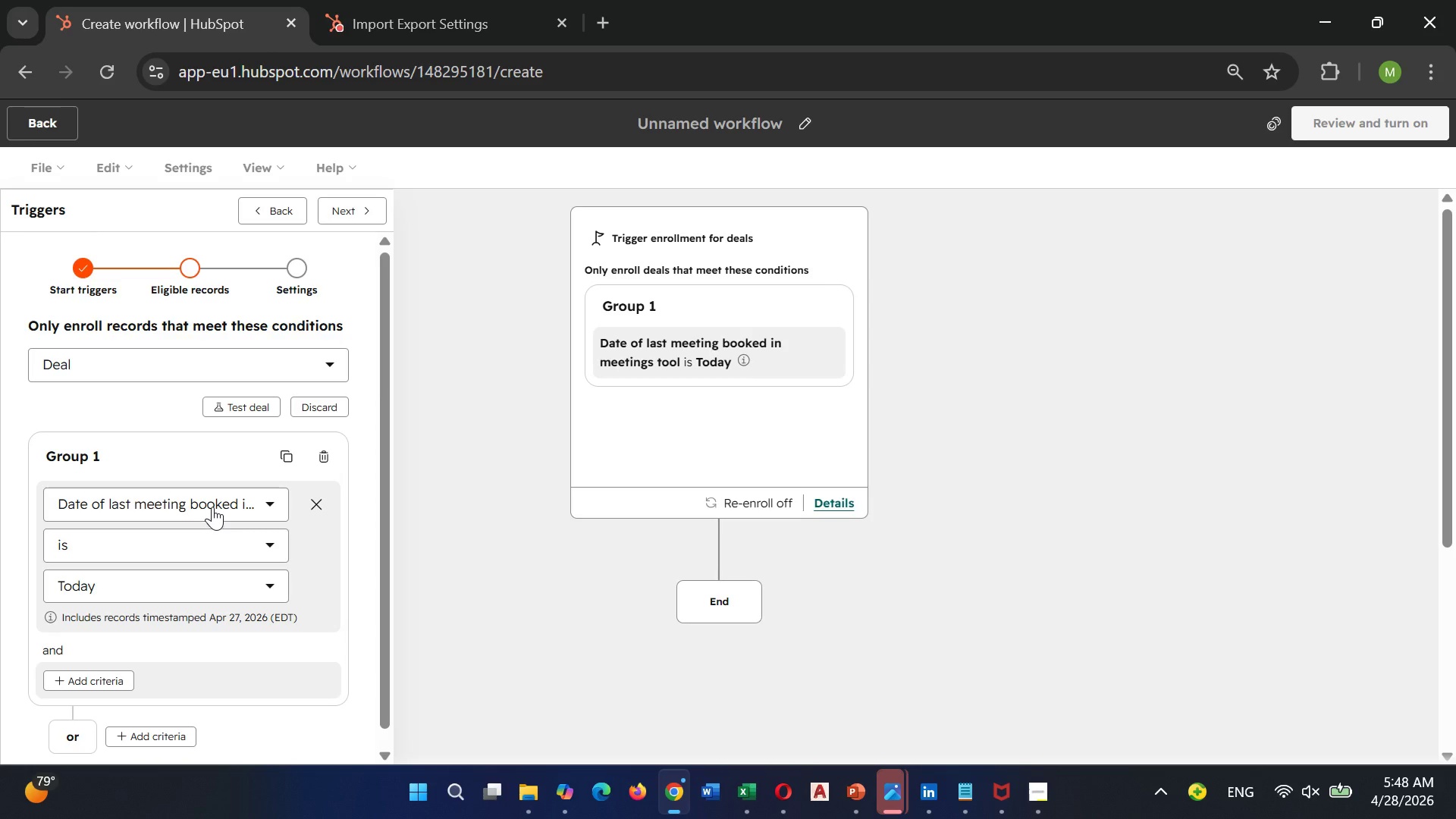 
left_click([212, 507])
 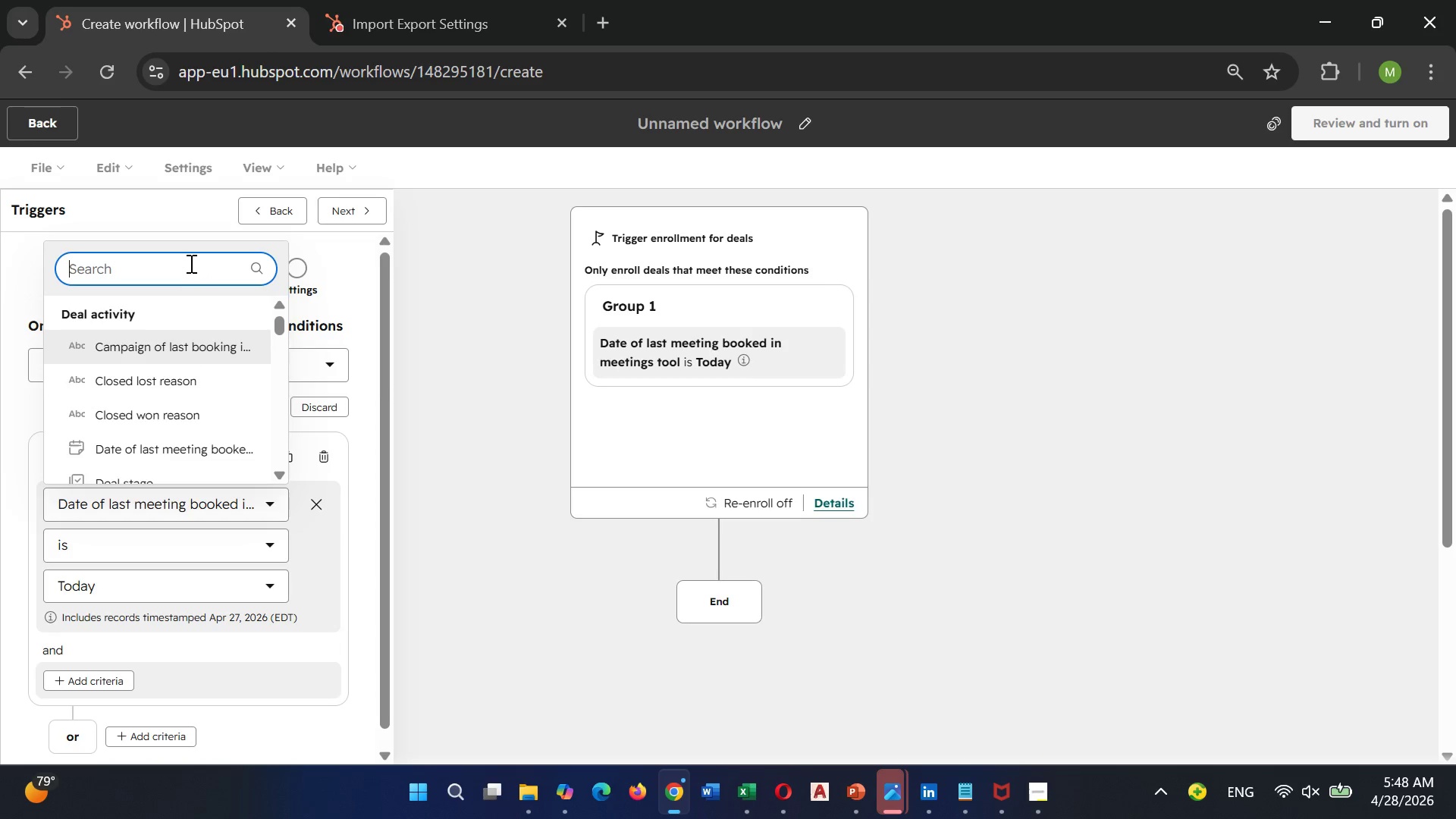 
left_click([190, 263])
 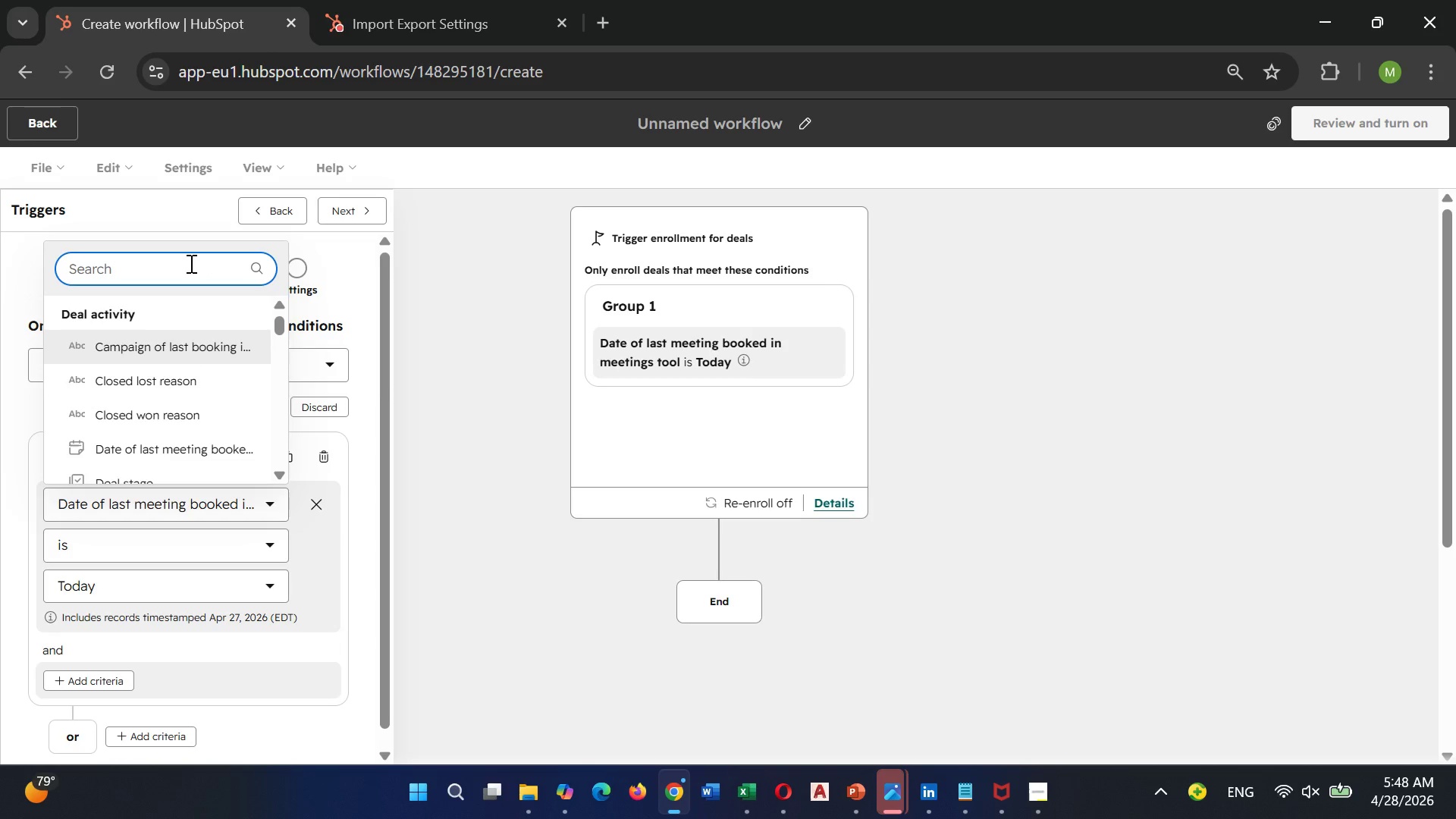 
type(Prima)
 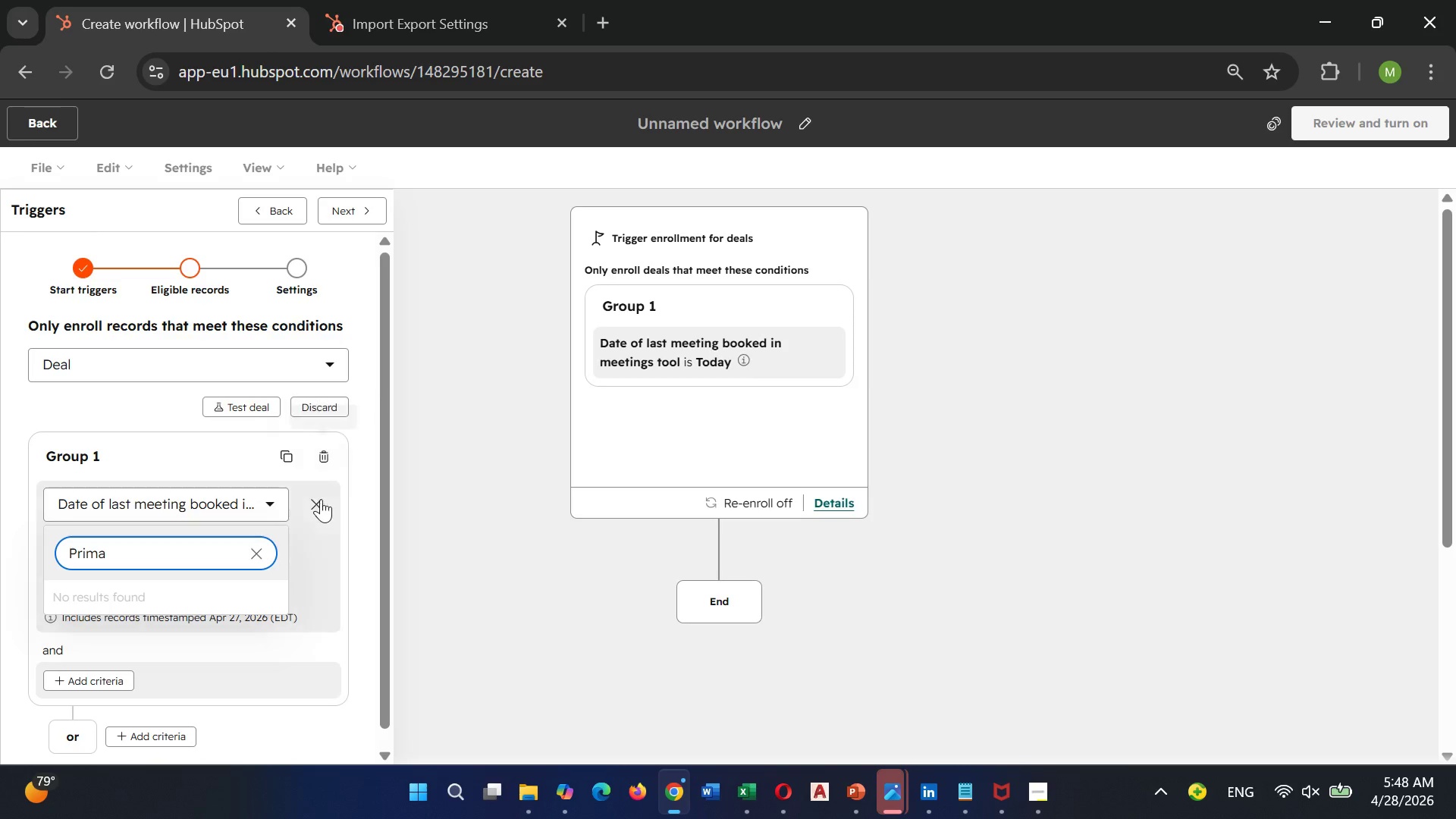 
left_click([318, 458])
 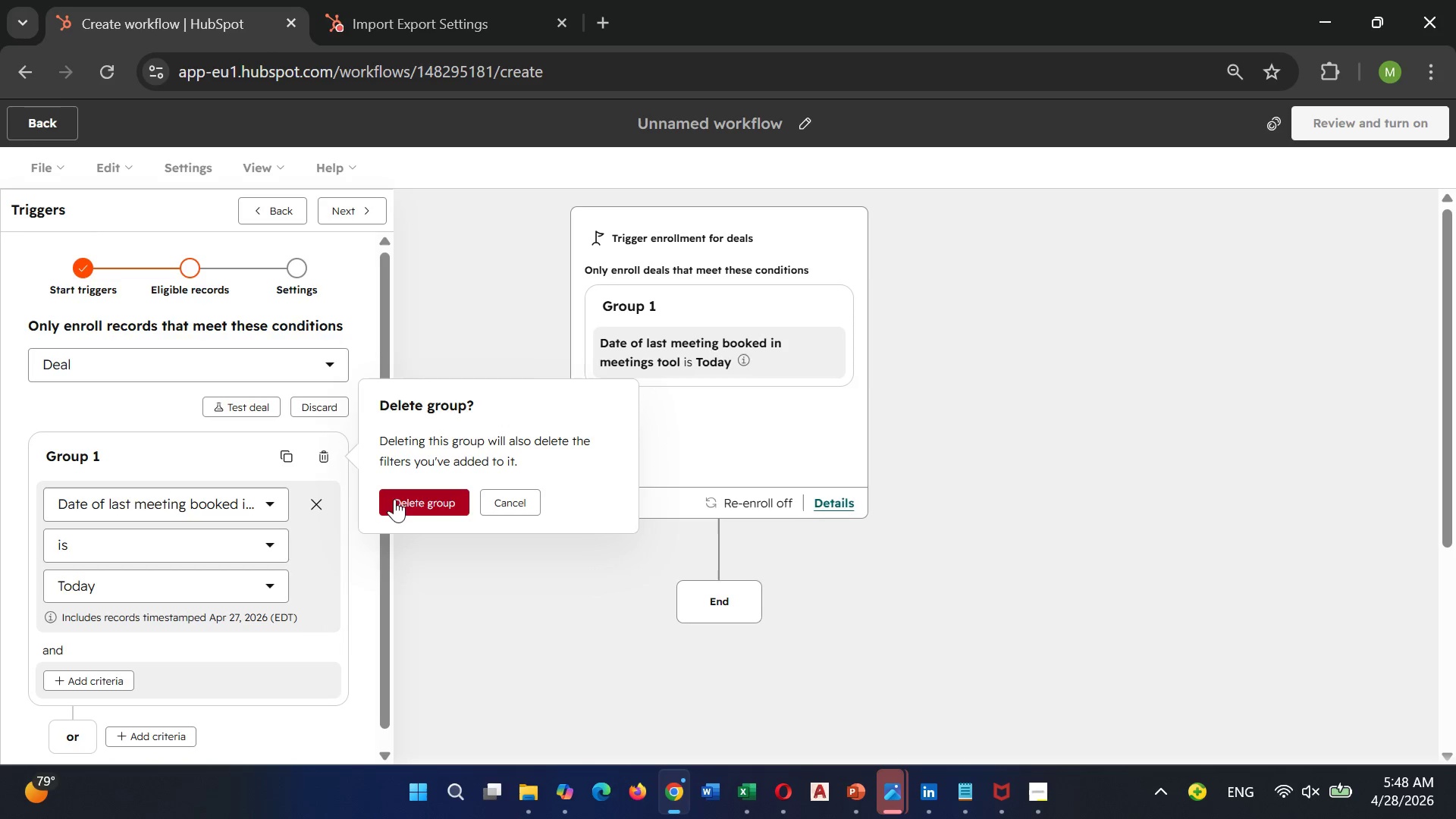 
left_click([395, 499])
 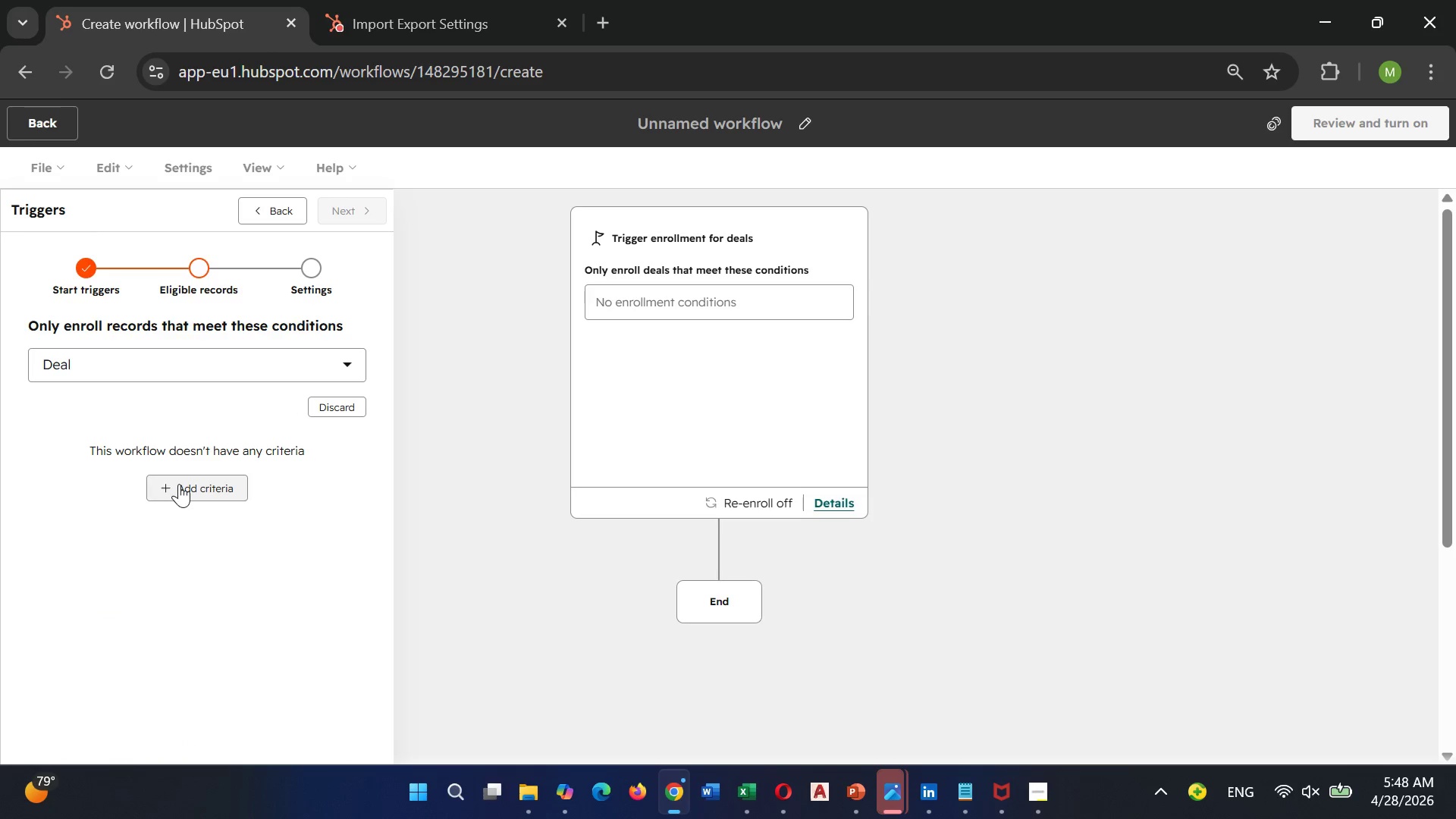 
left_click([180, 484])
 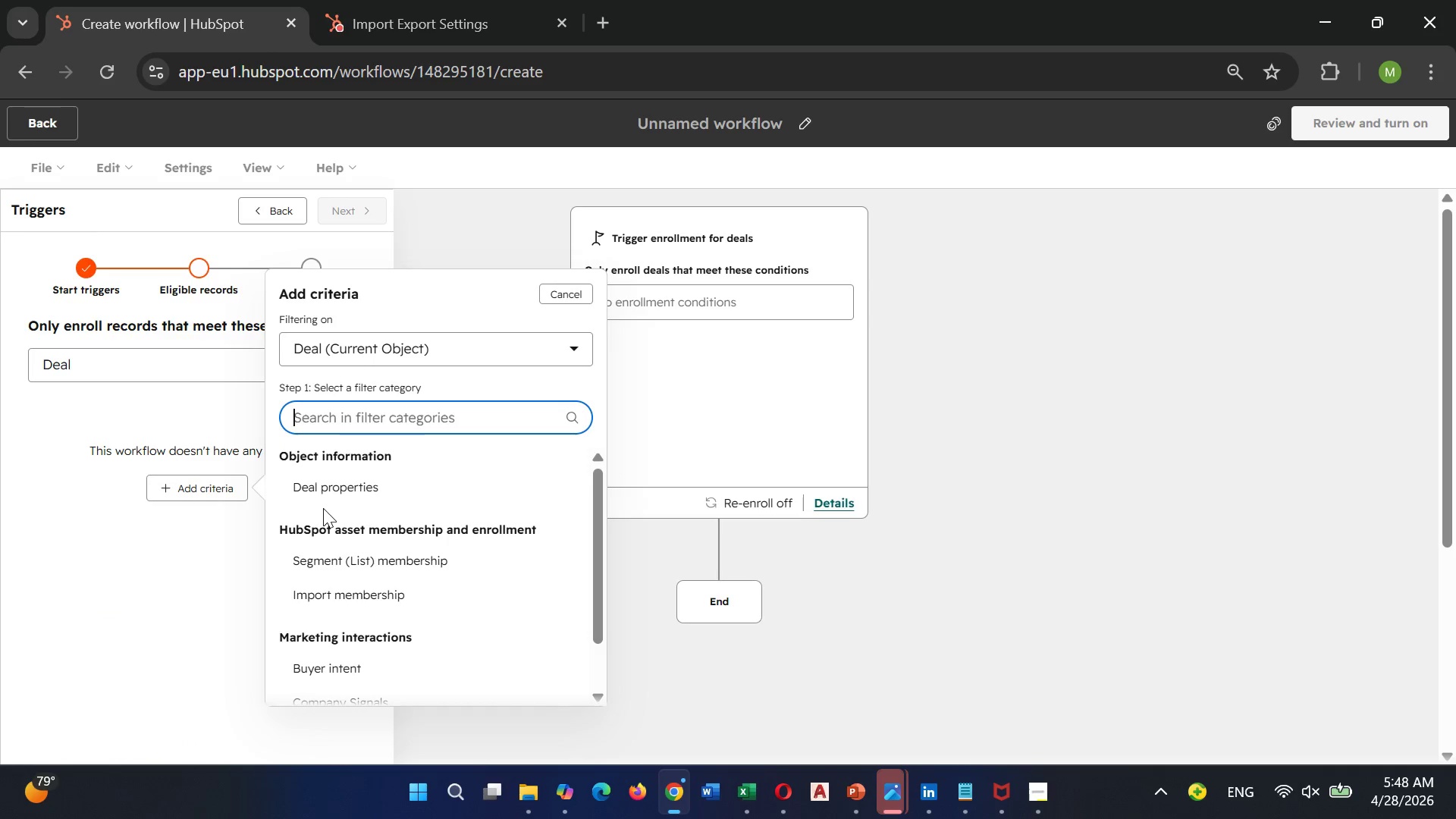 
left_click([333, 485])
 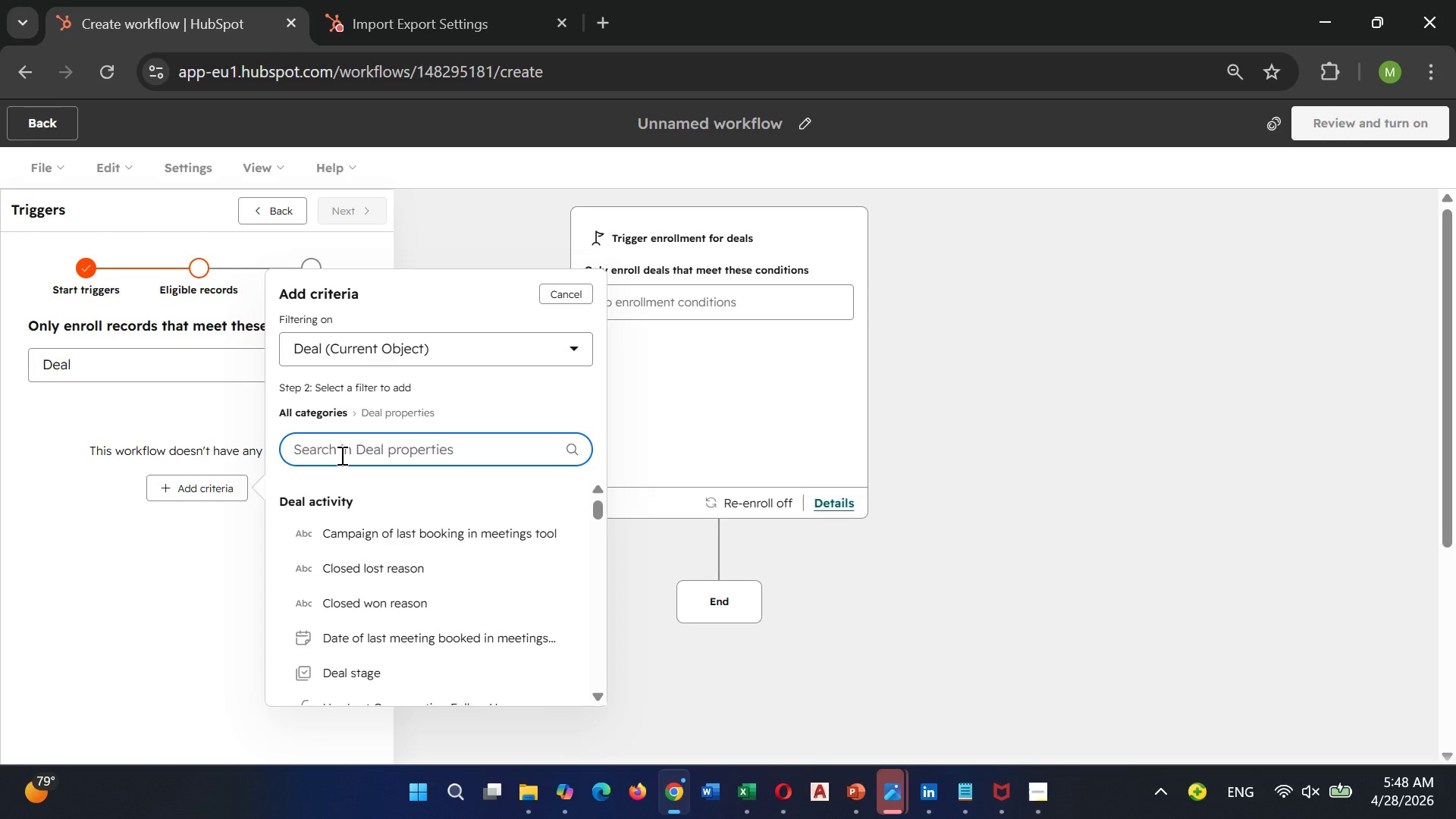 
type(Pr)
key(Backspace)
key(Backspace)
type(P)
 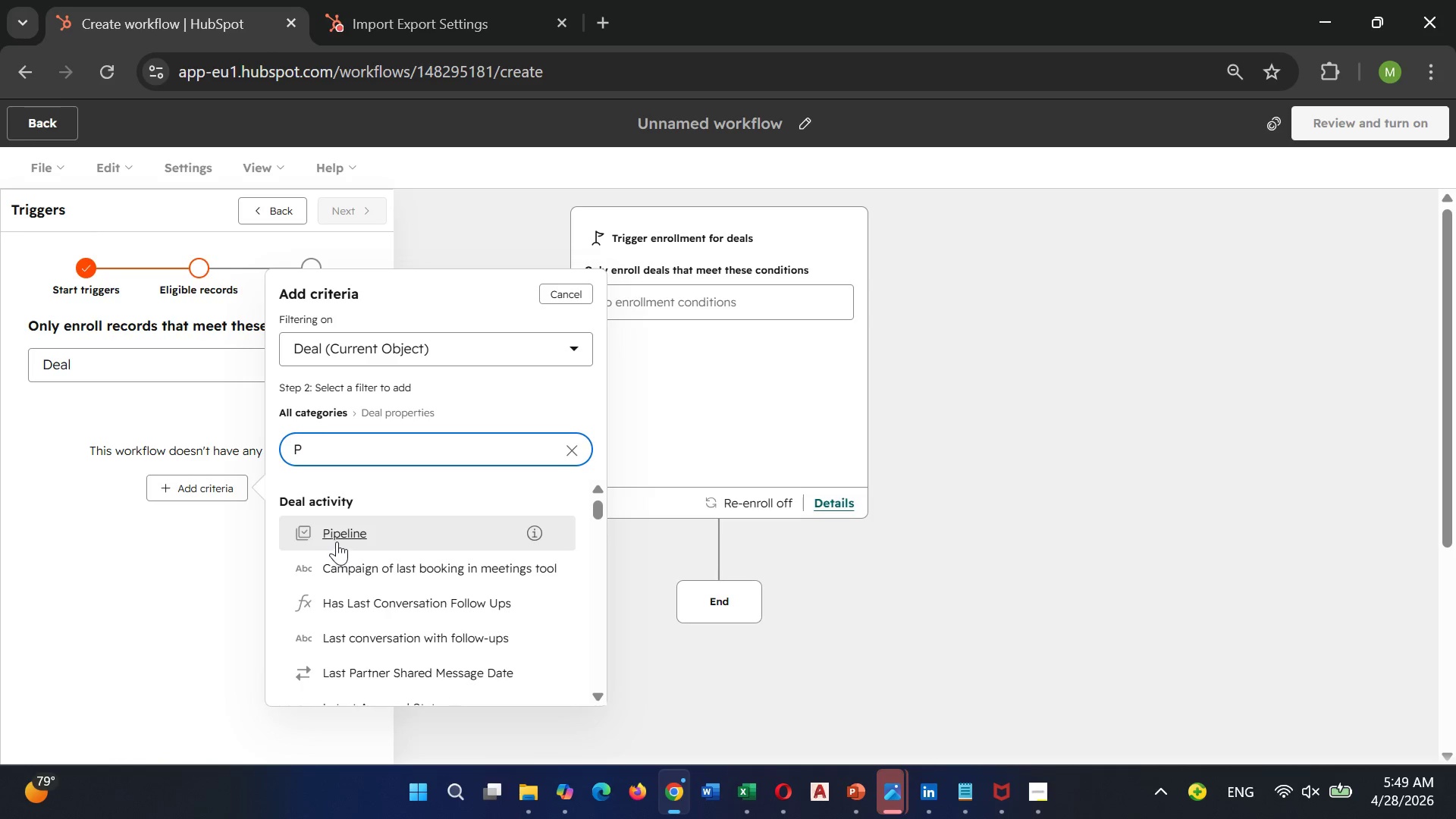 
left_click([337, 539])
 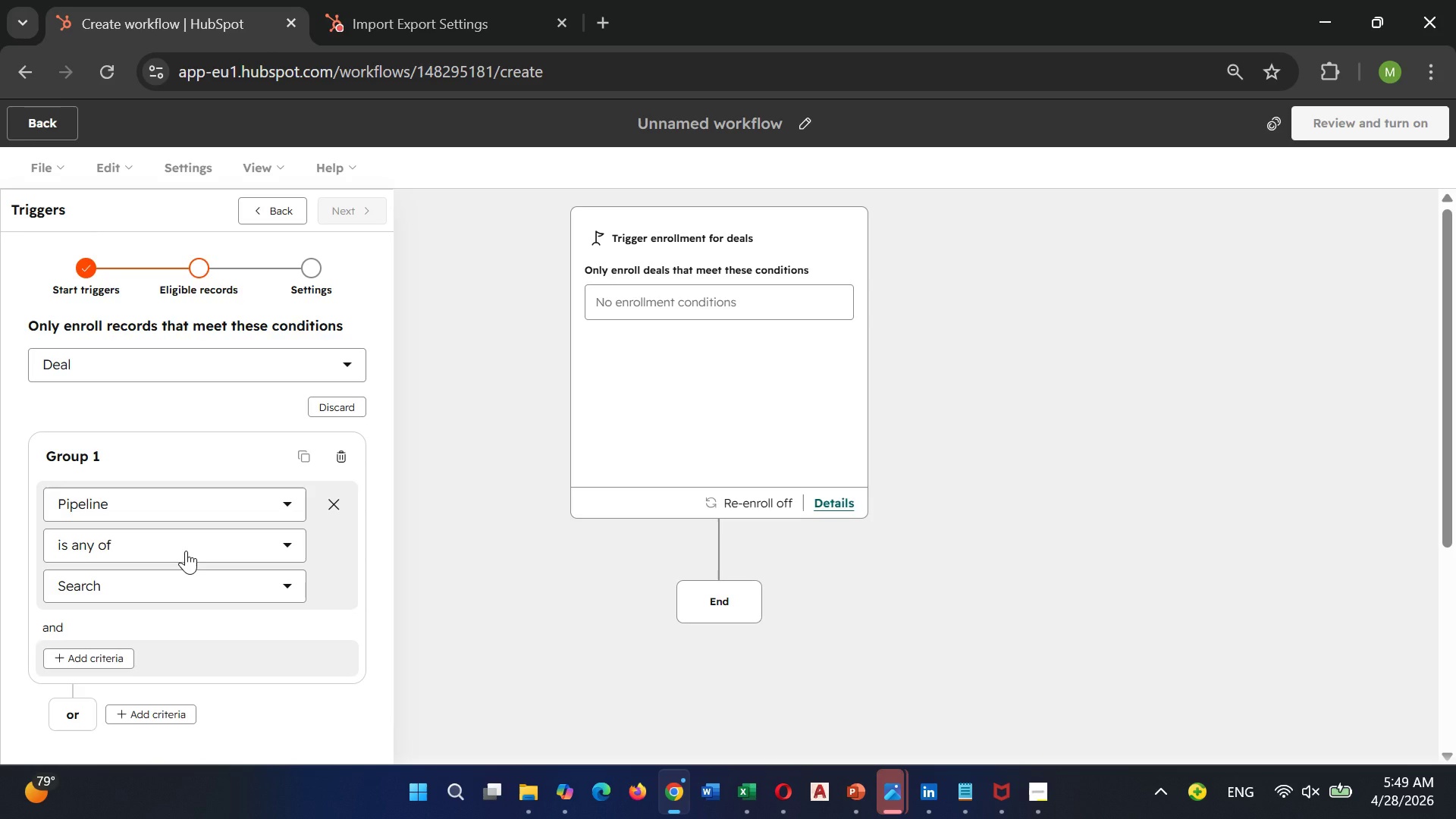 
wait(7.97)
 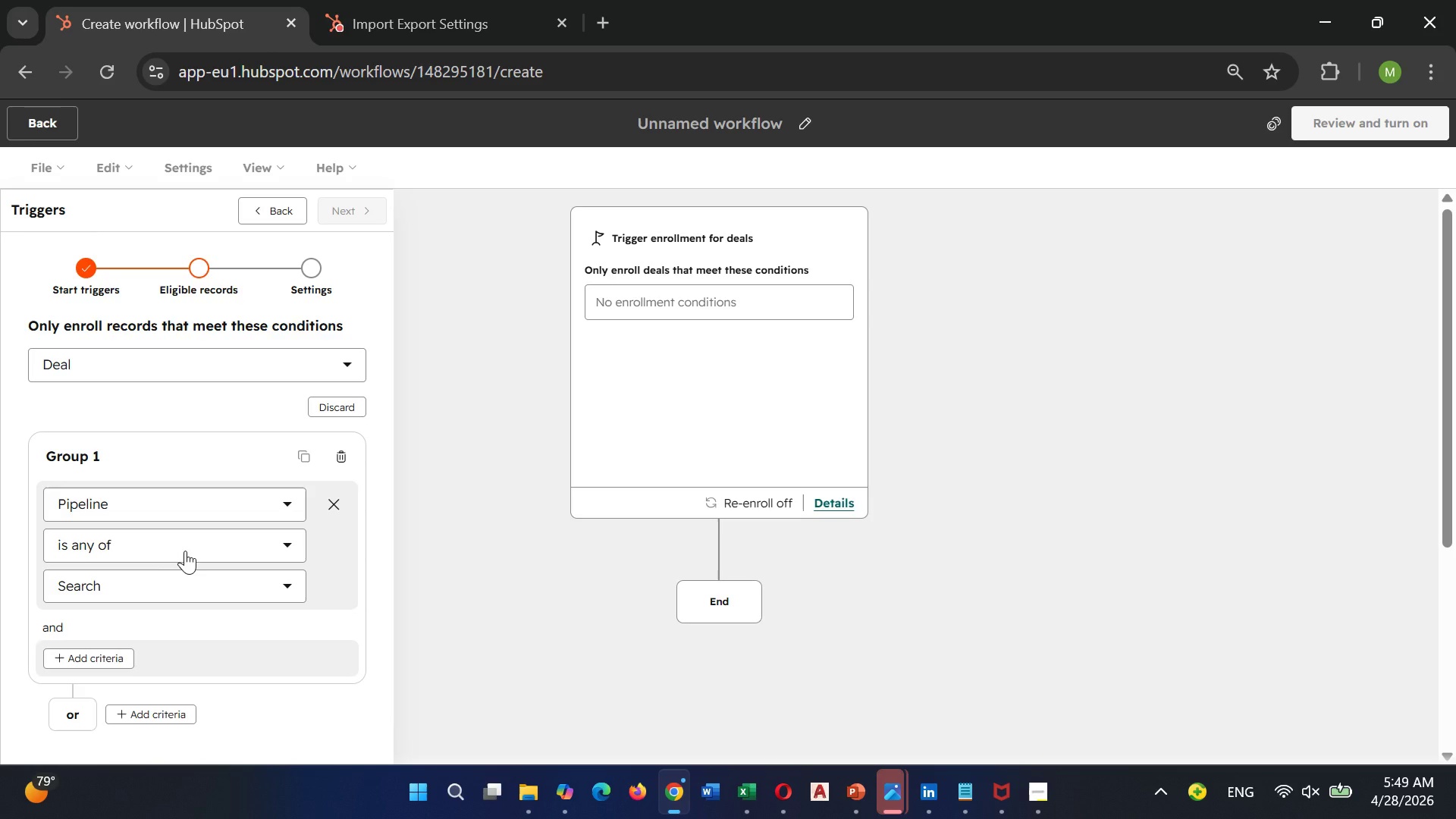 
left_click([185, 537])
 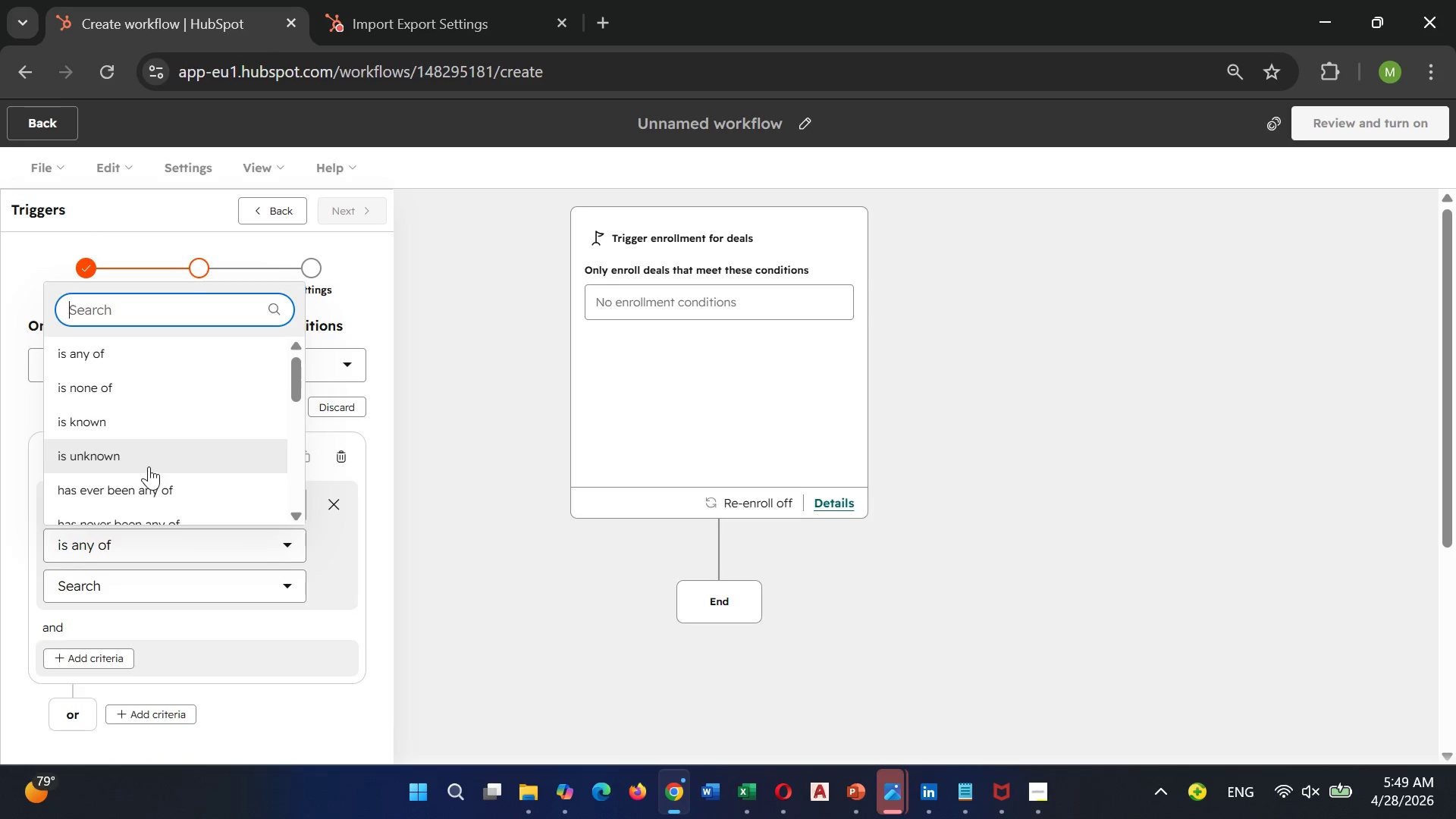 
scroll: coordinate [149, 466], scroll_direction: down, amount: 1.0
 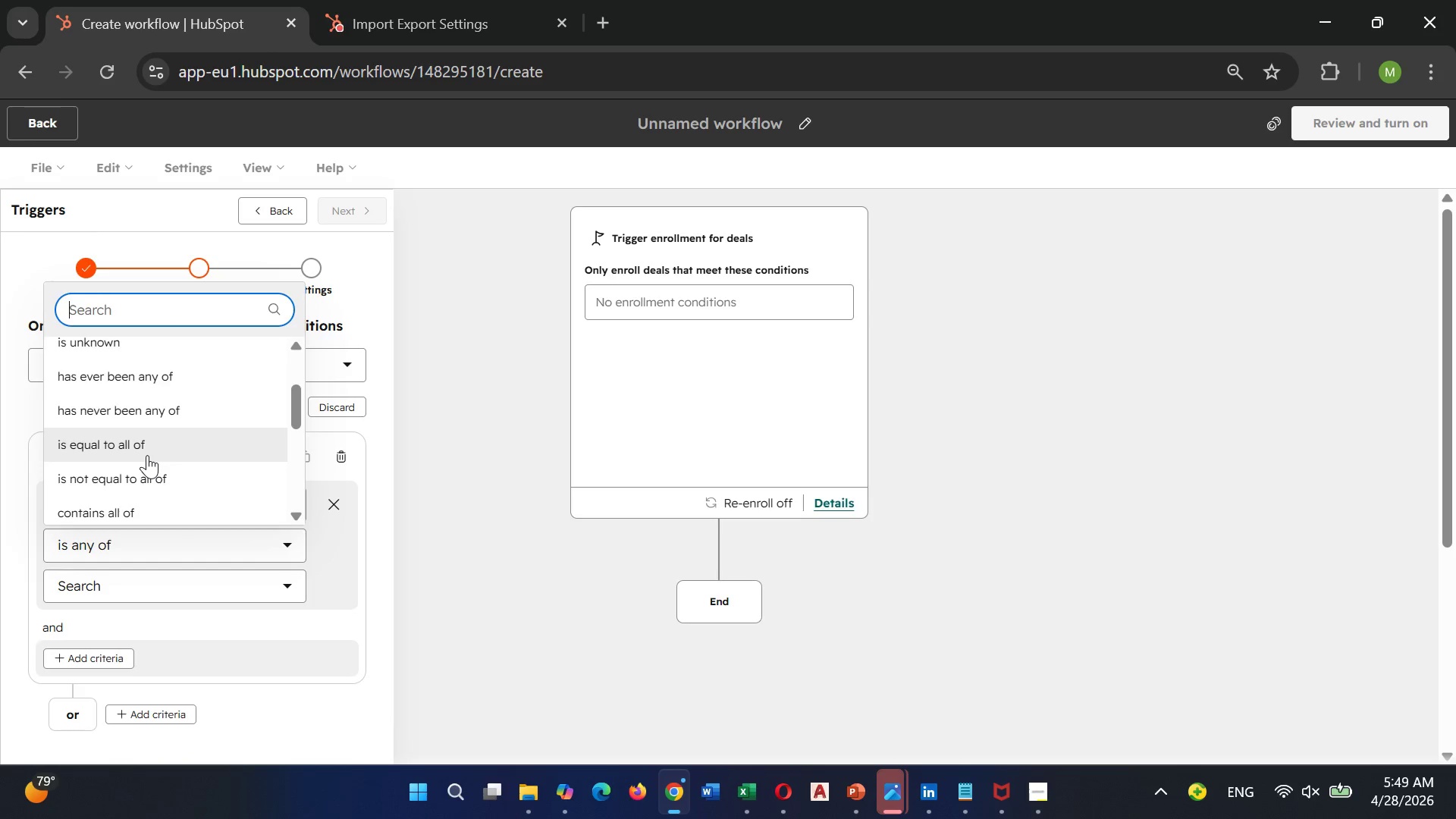 
left_click([147, 455])
 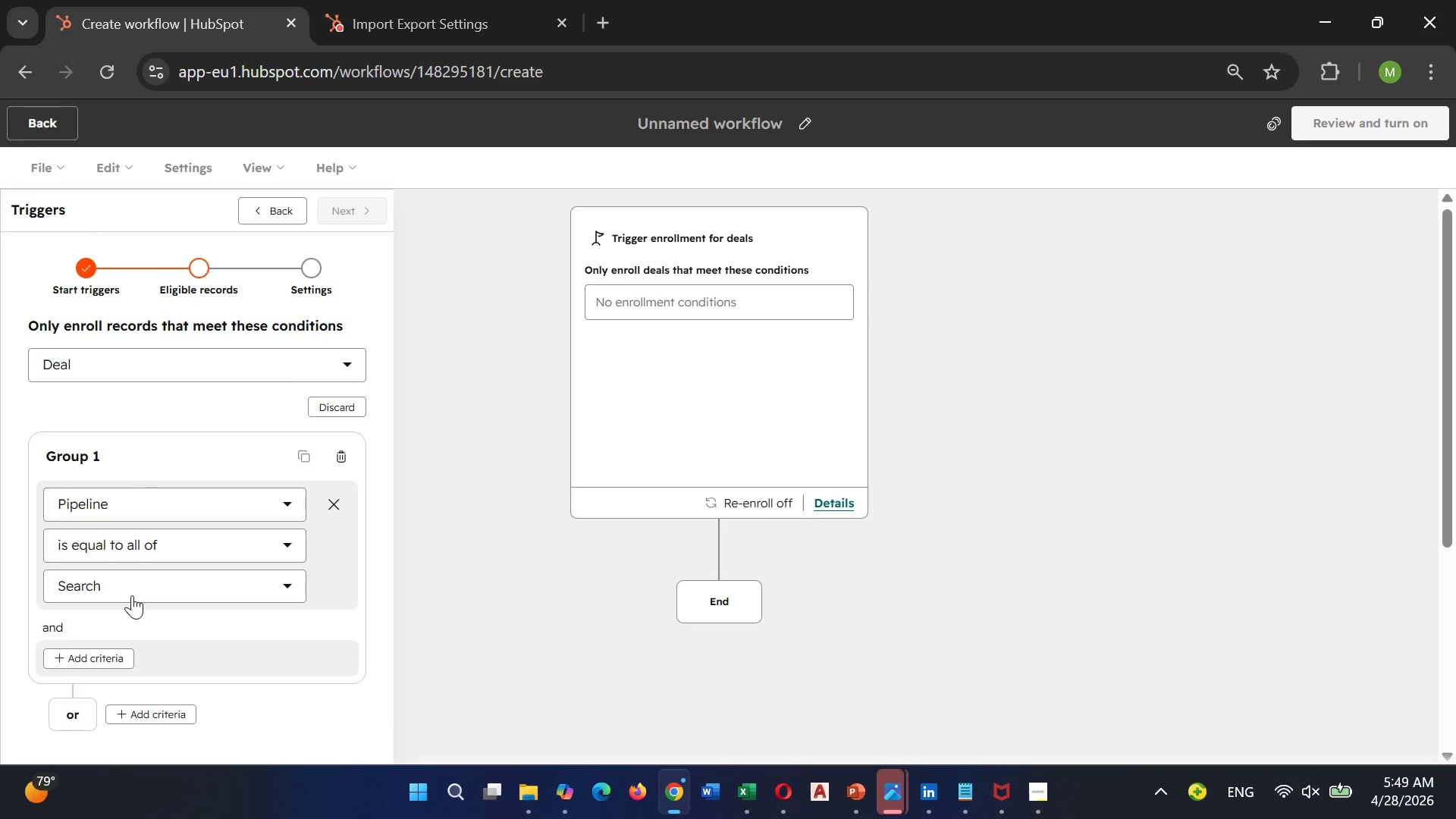 
left_click([132, 595])
 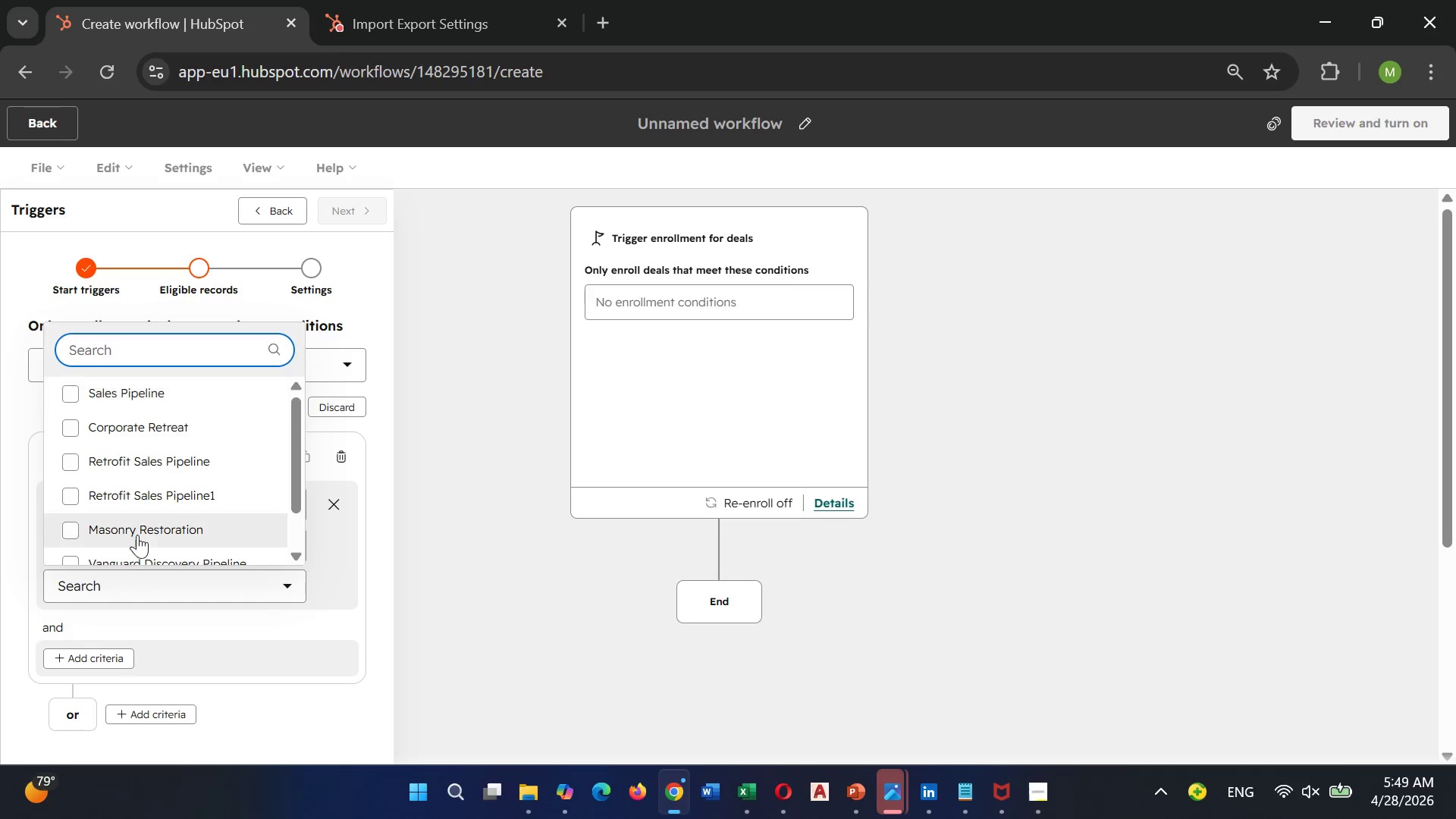 
mouse_move([157, 523])
 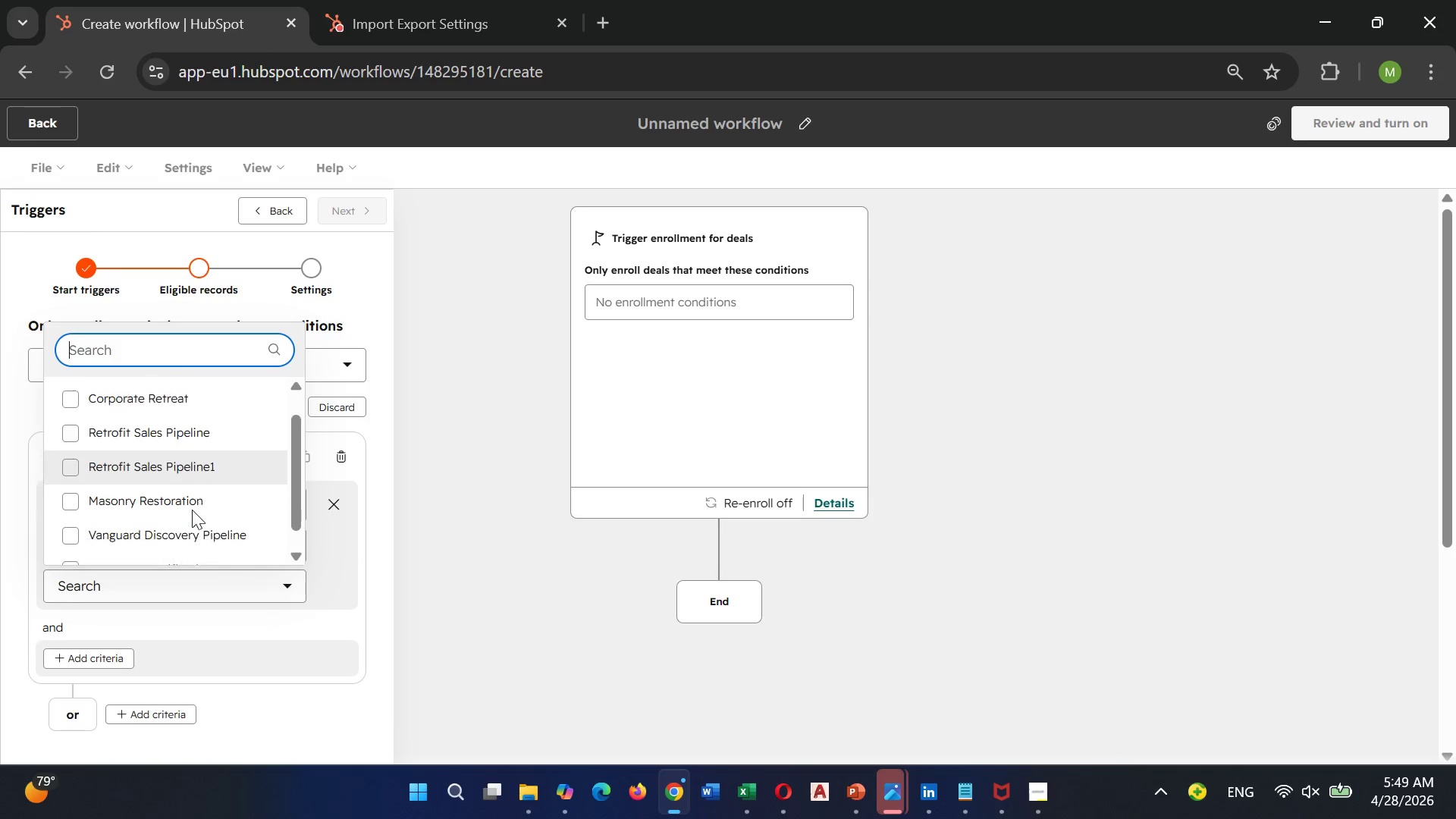 
scroll: coordinate [192, 510], scroll_direction: down, amount: 3.0
 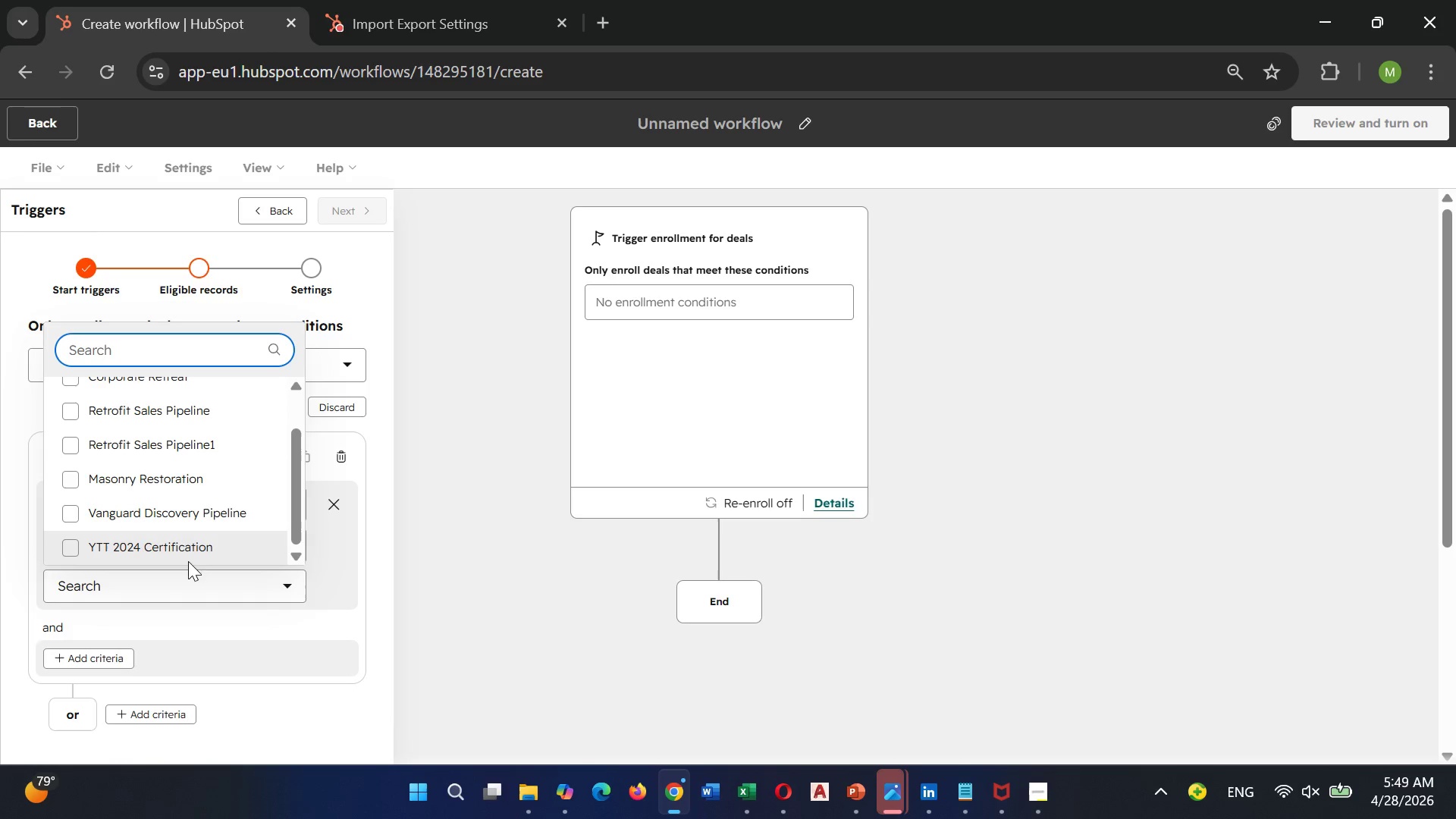 
wait(6.33)
 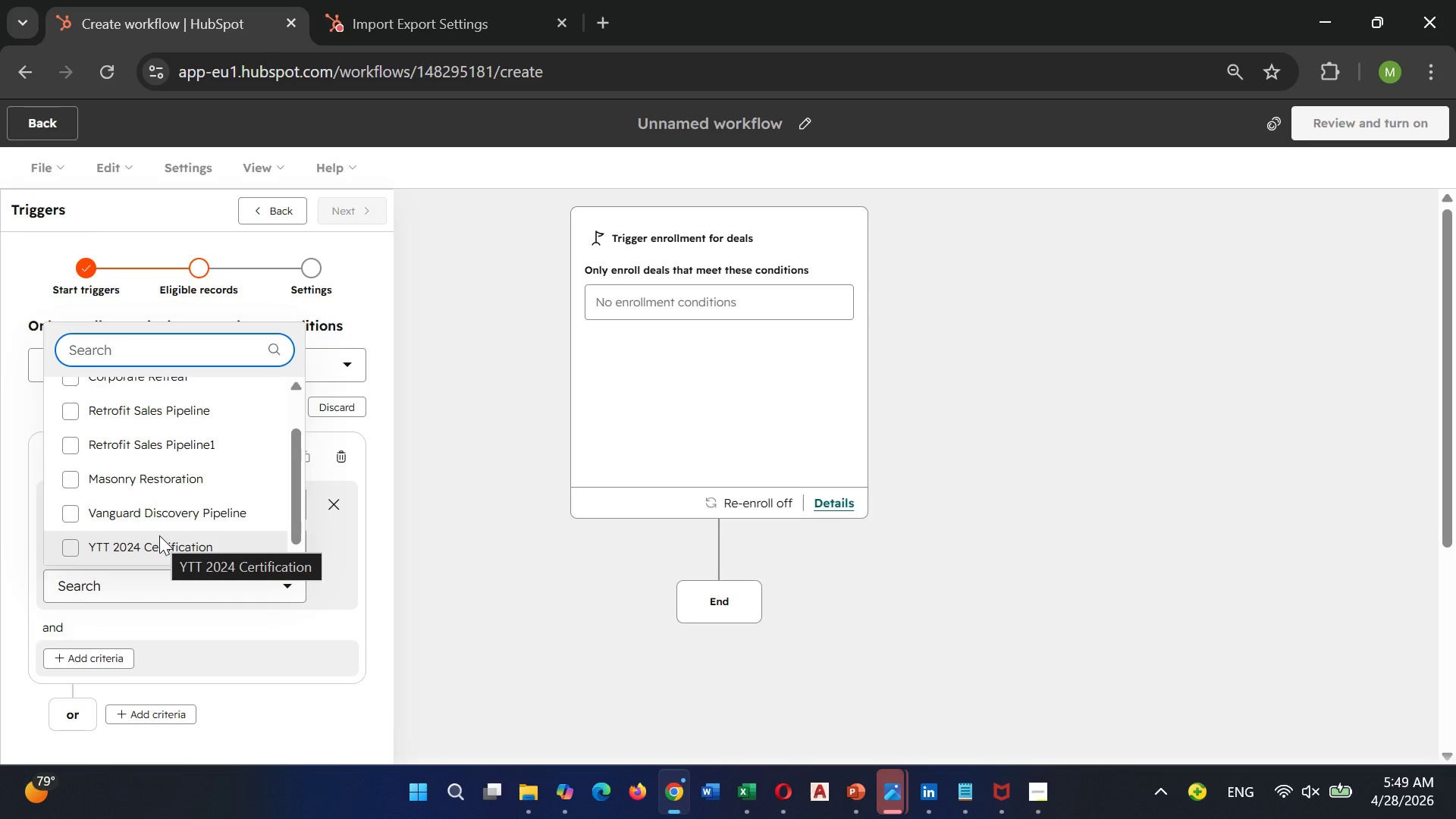 
left_click([344, 584])
 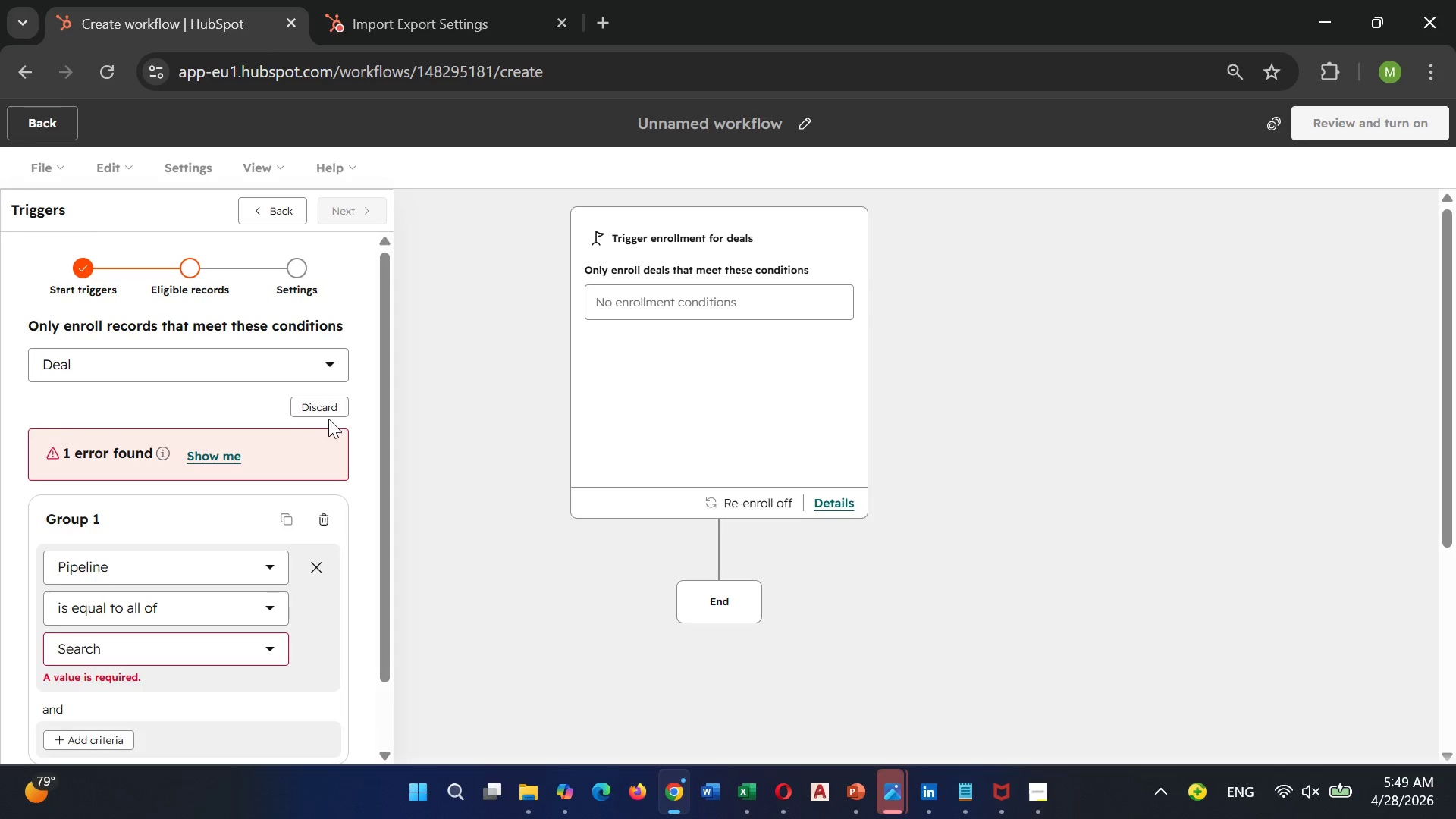 
left_click([329, 413])
 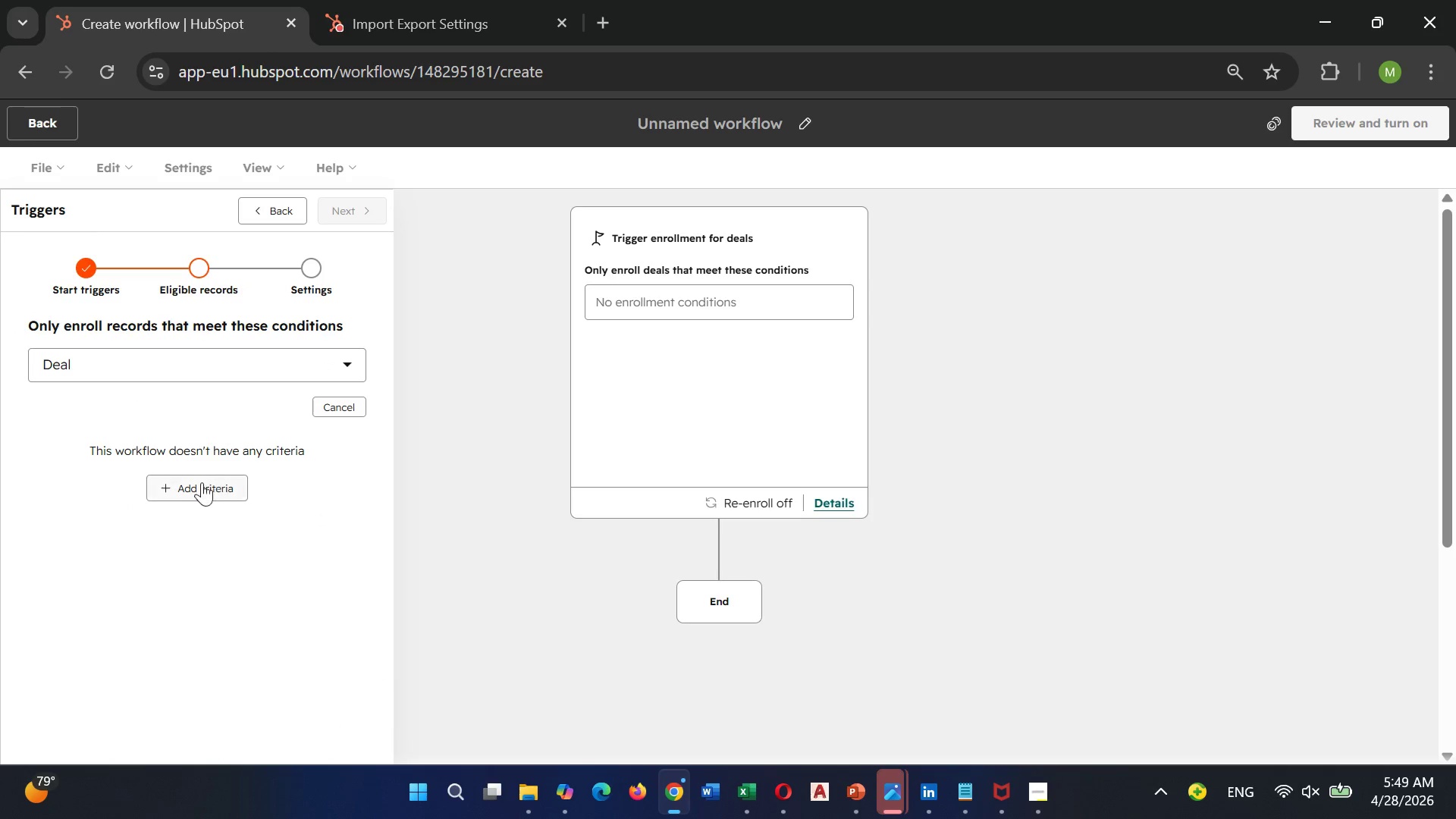 
left_click([199, 486])
 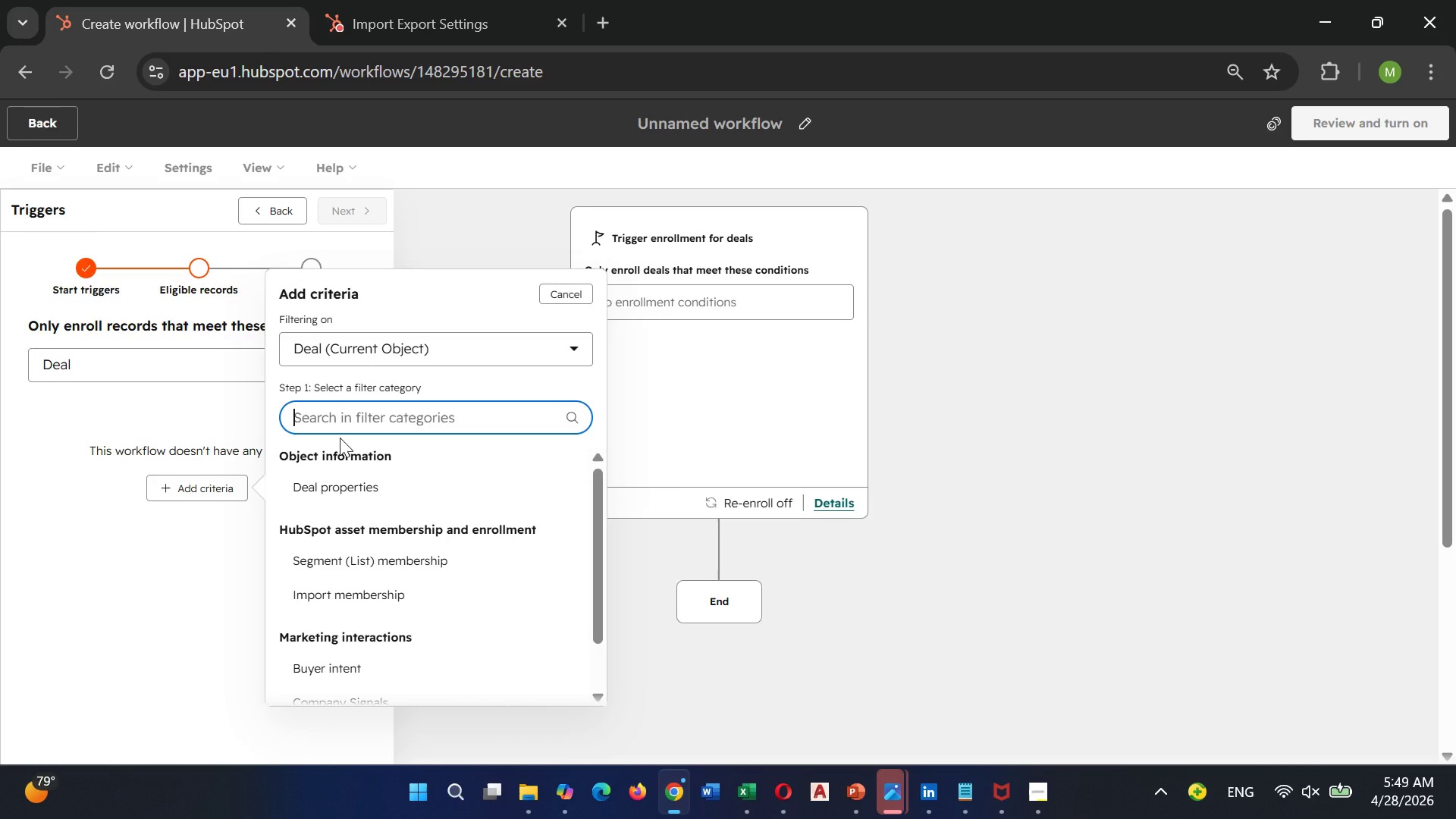 
left_click([331, 426])
 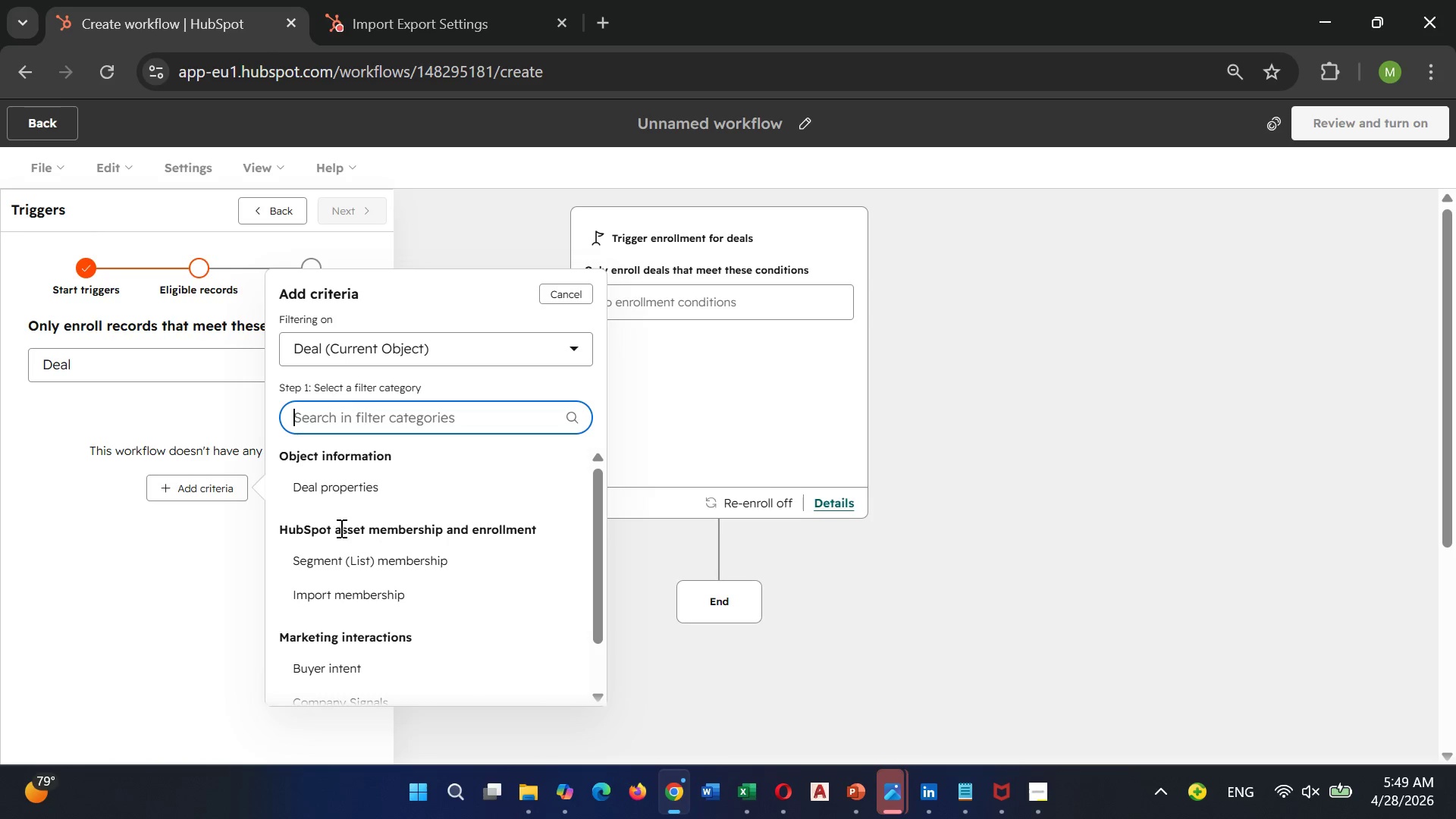 
wait(5.5)
 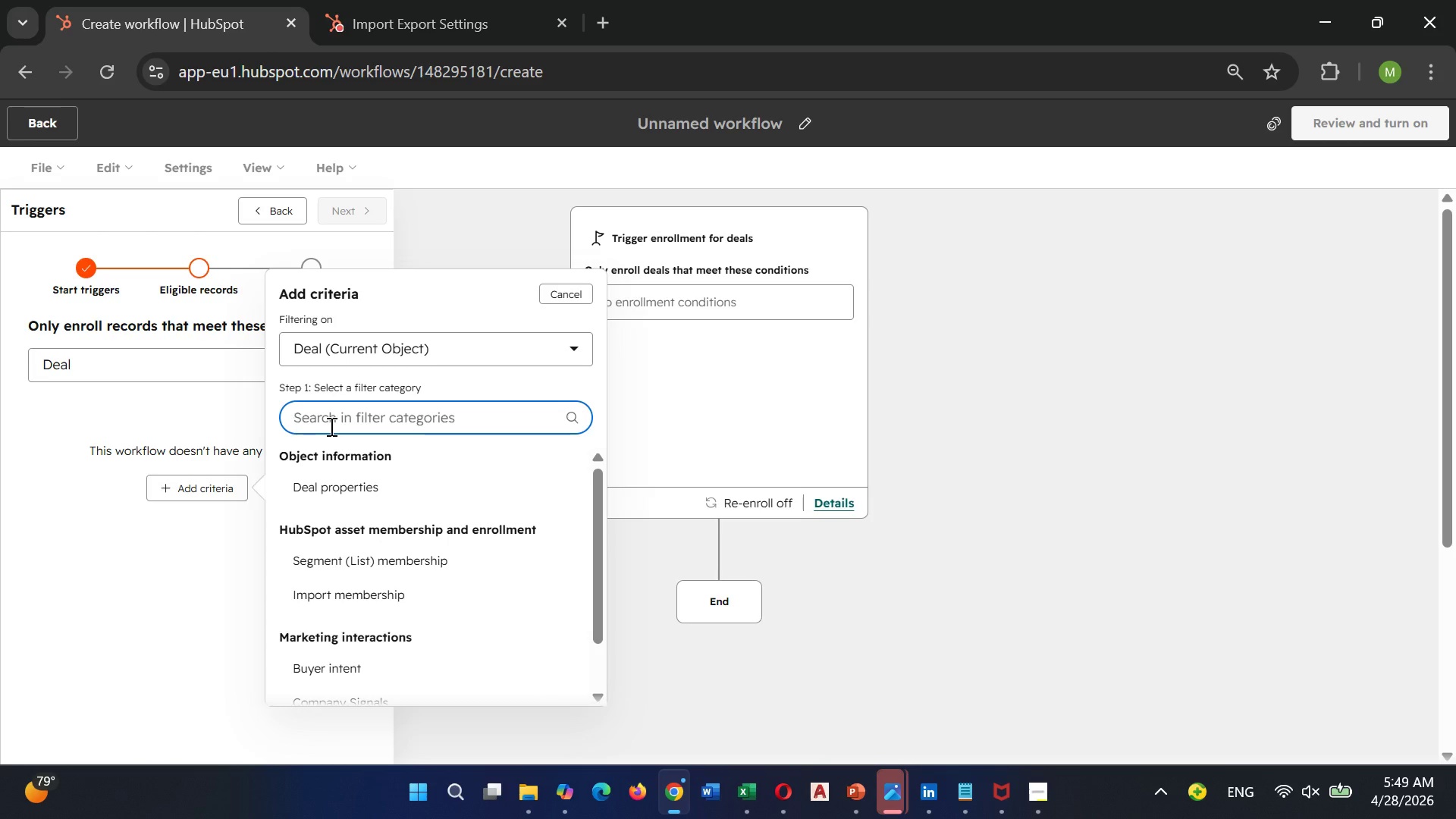 
scroll: coordinate [341, 522], scroll_direction: down, amount: 1.0
 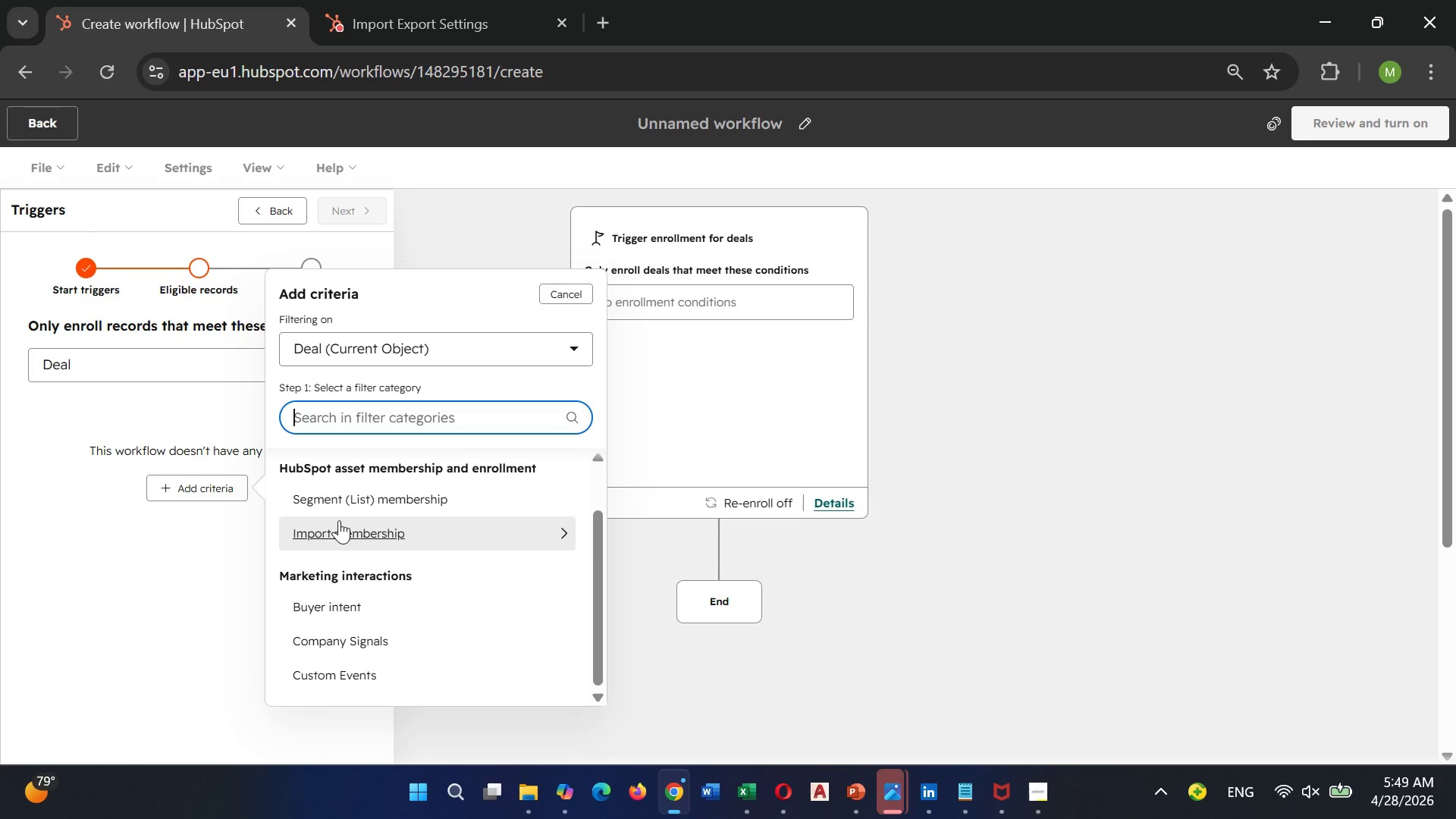 
scroll: coordinate [339, 520], scroll_direction: up, amount: 2.0
 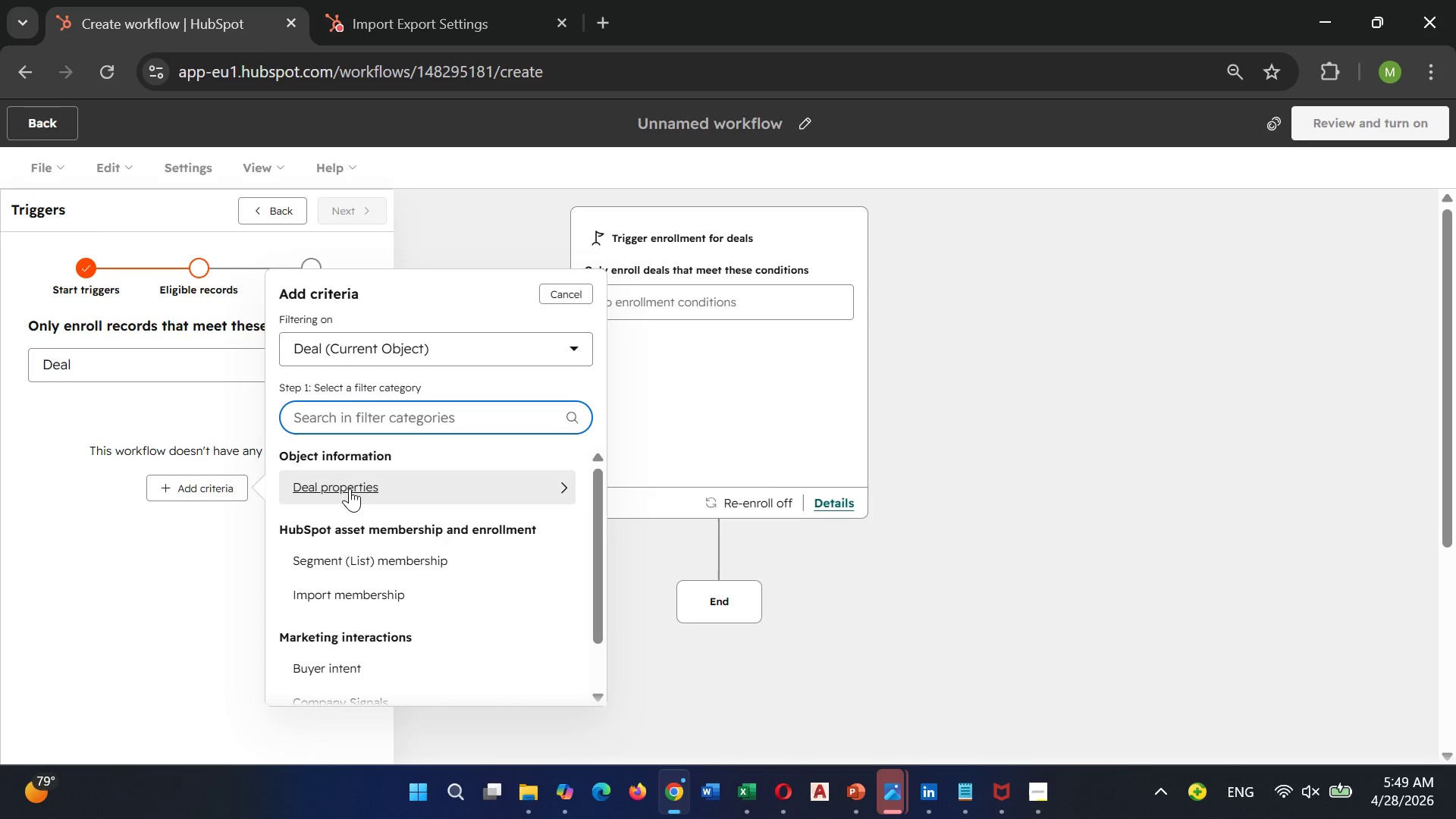 
left_click([350, 488])
 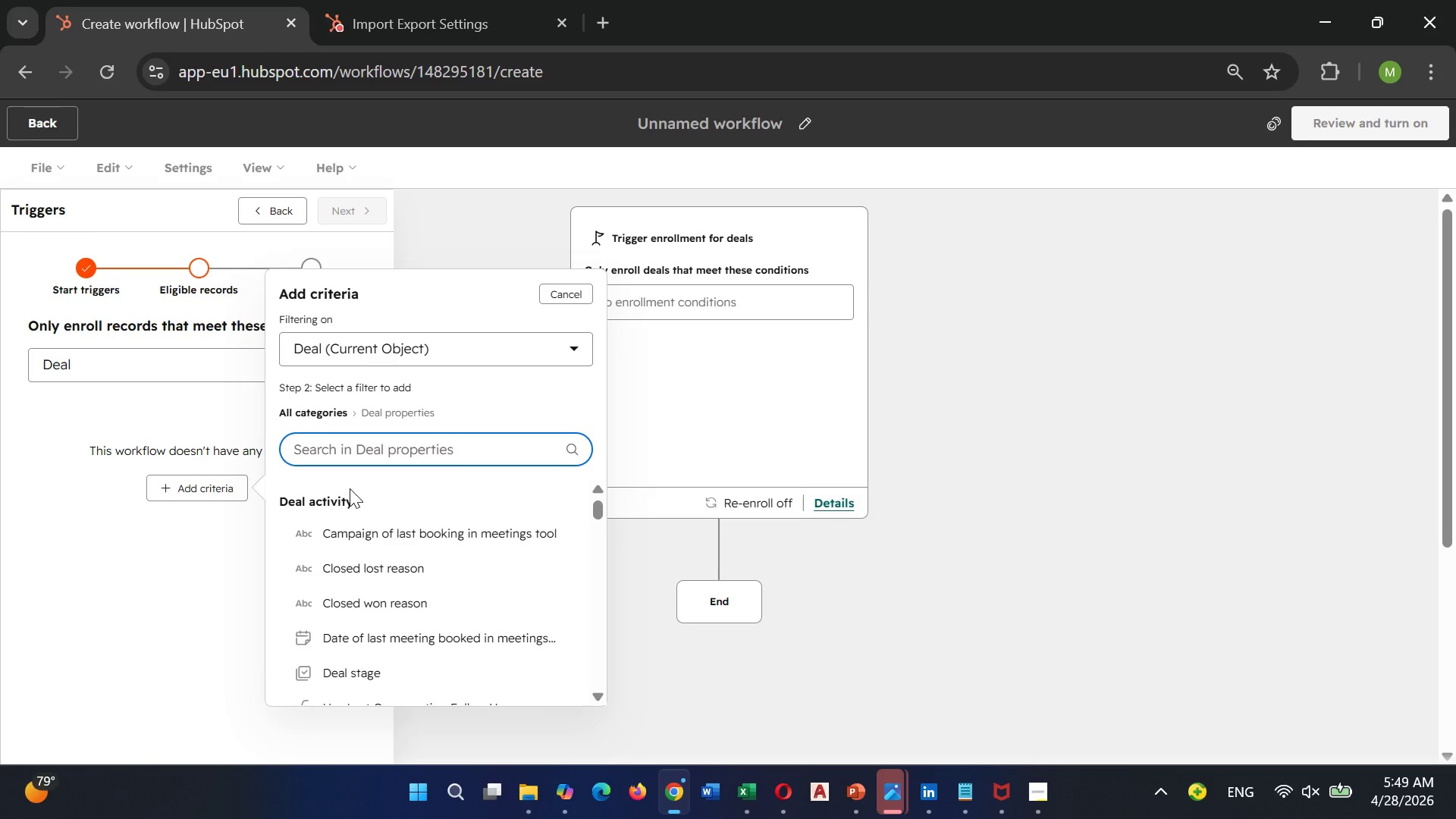 
type(YTT )
 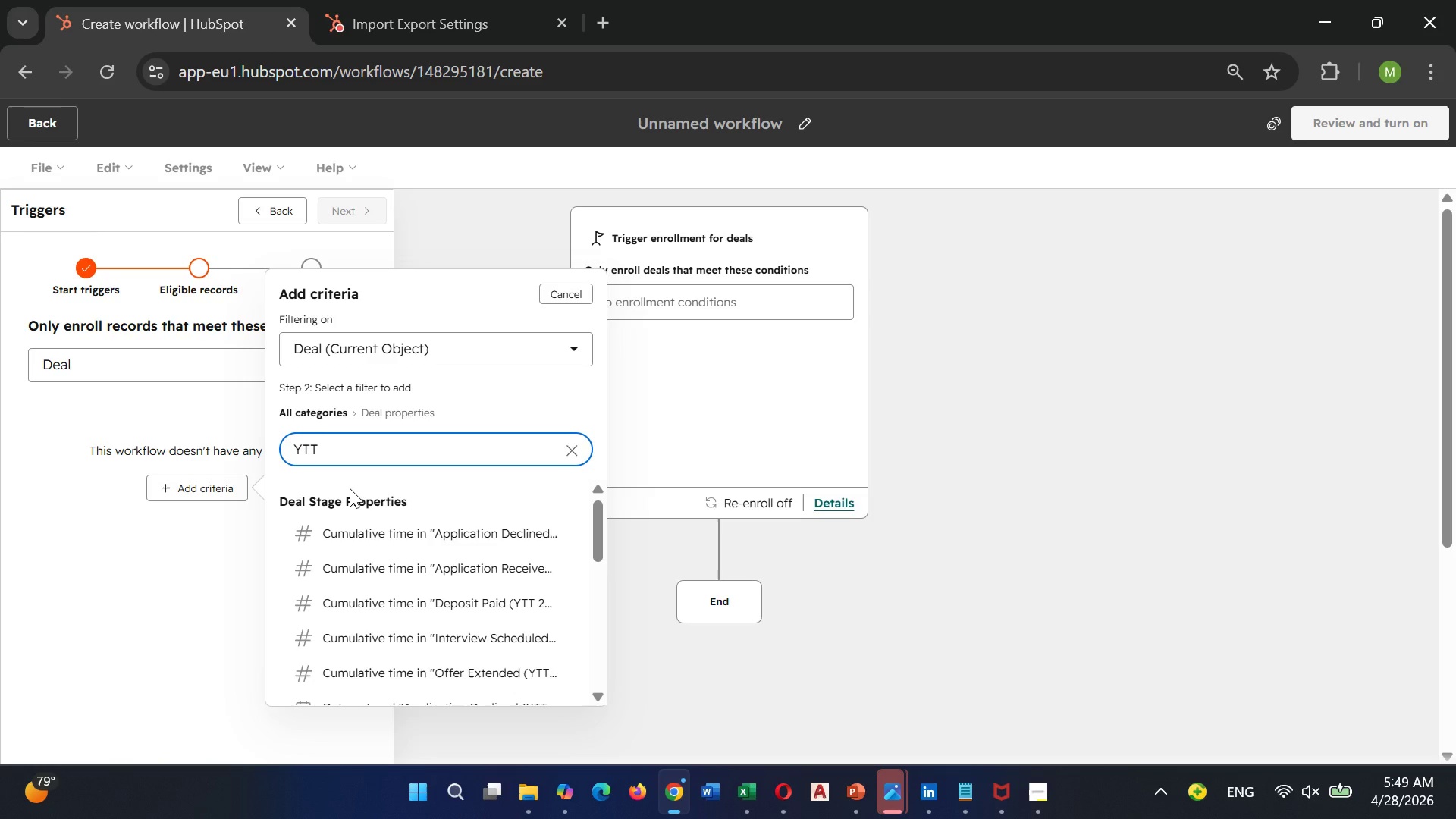 
type(Cer)
 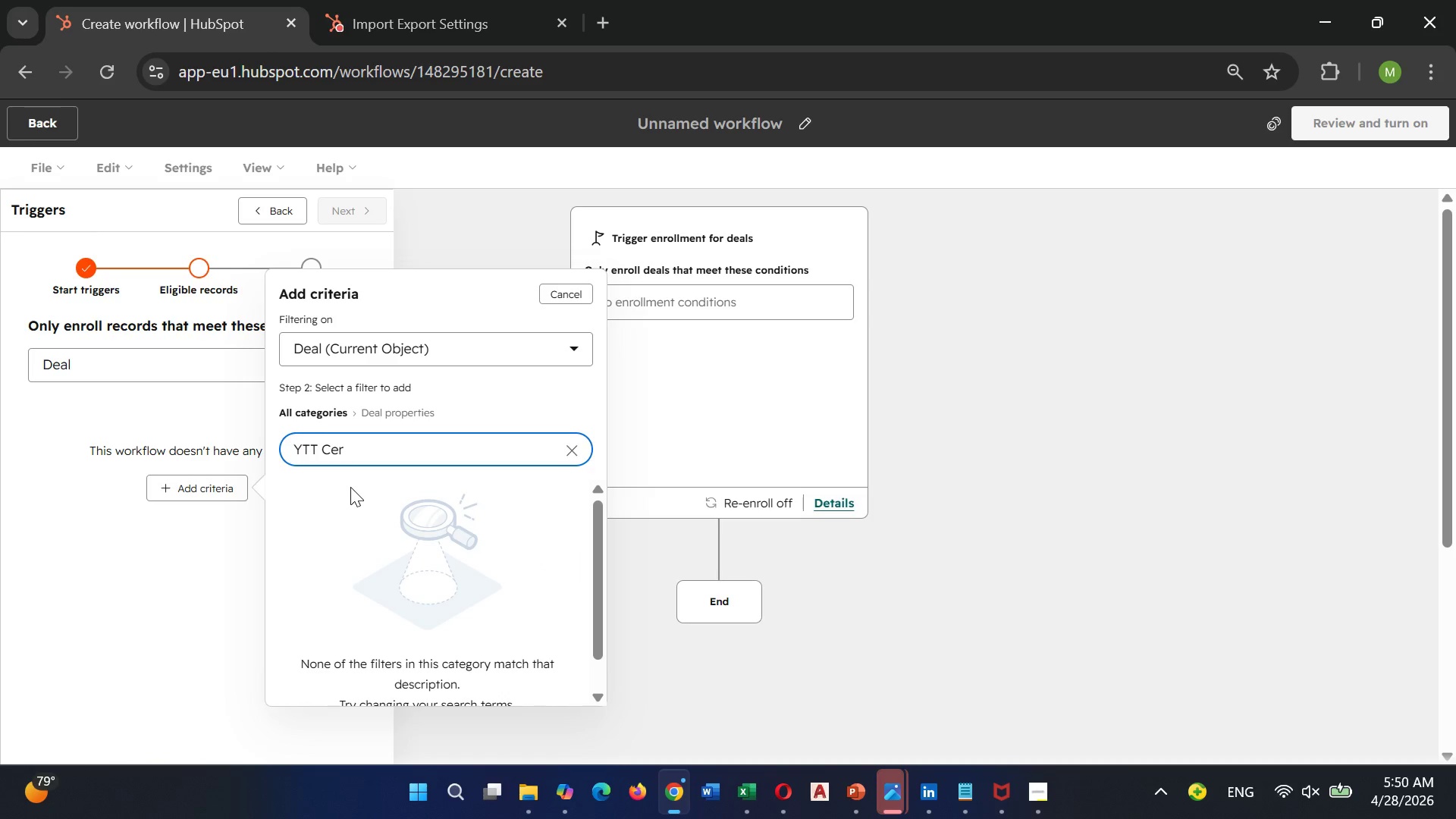 
hold_key(key=Backspace, duration=0.81)
 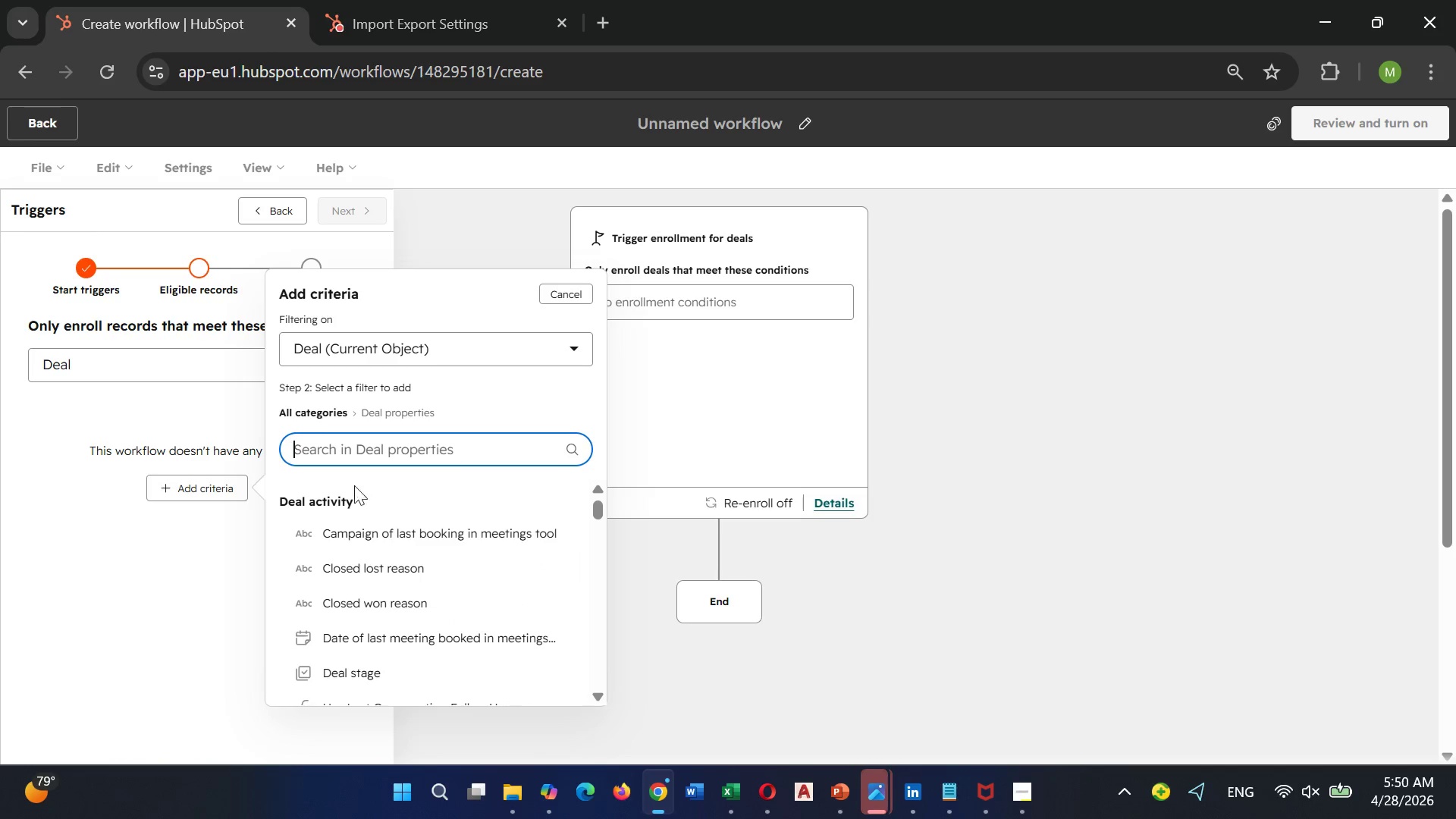 
scroll: coordinate [373, 587], scroll_direction: down, amount: 1.0
 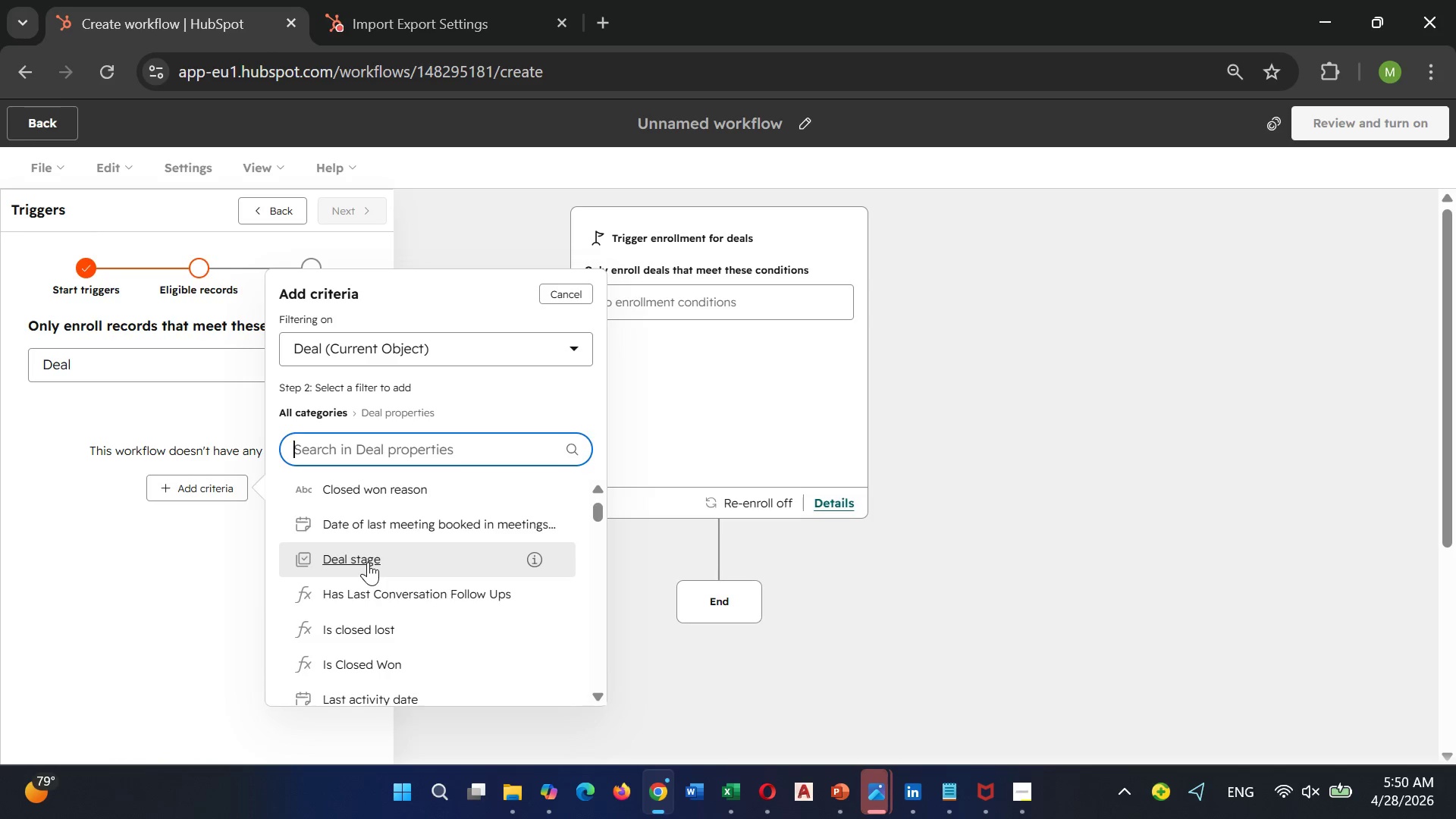 
left_click([368, 562])
 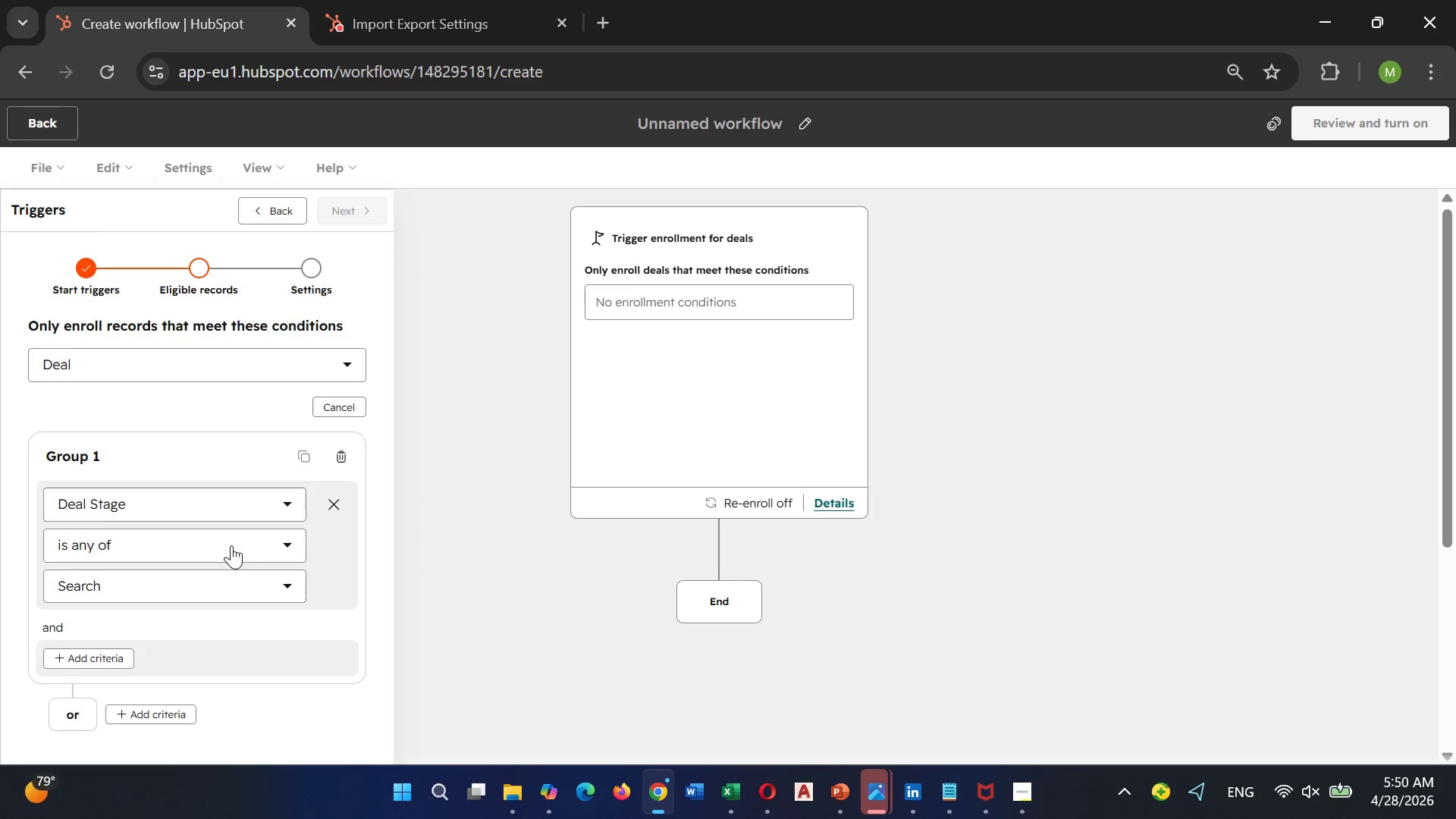 
left_click([231, 545])
 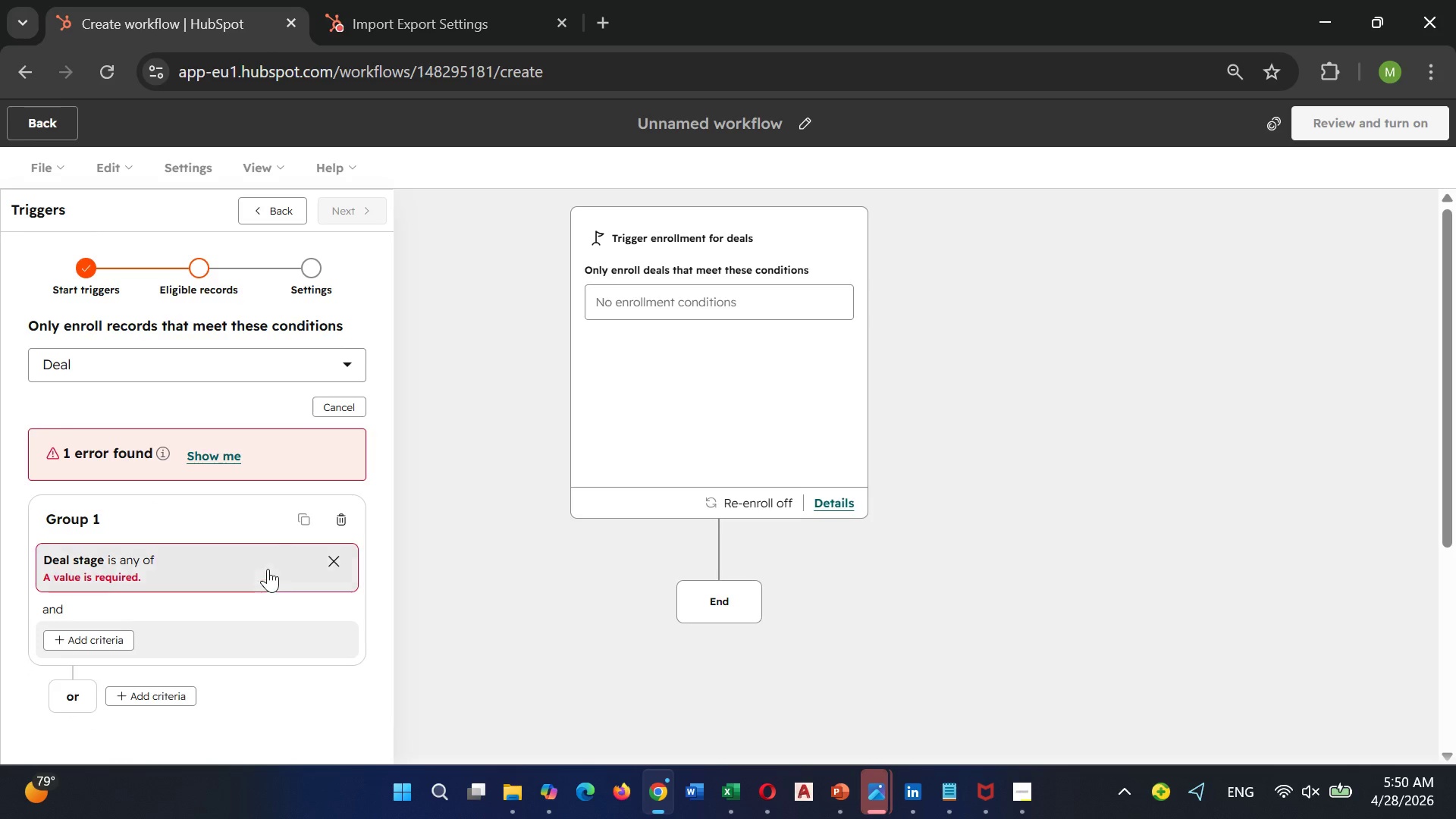 
left_click([337, 410])
 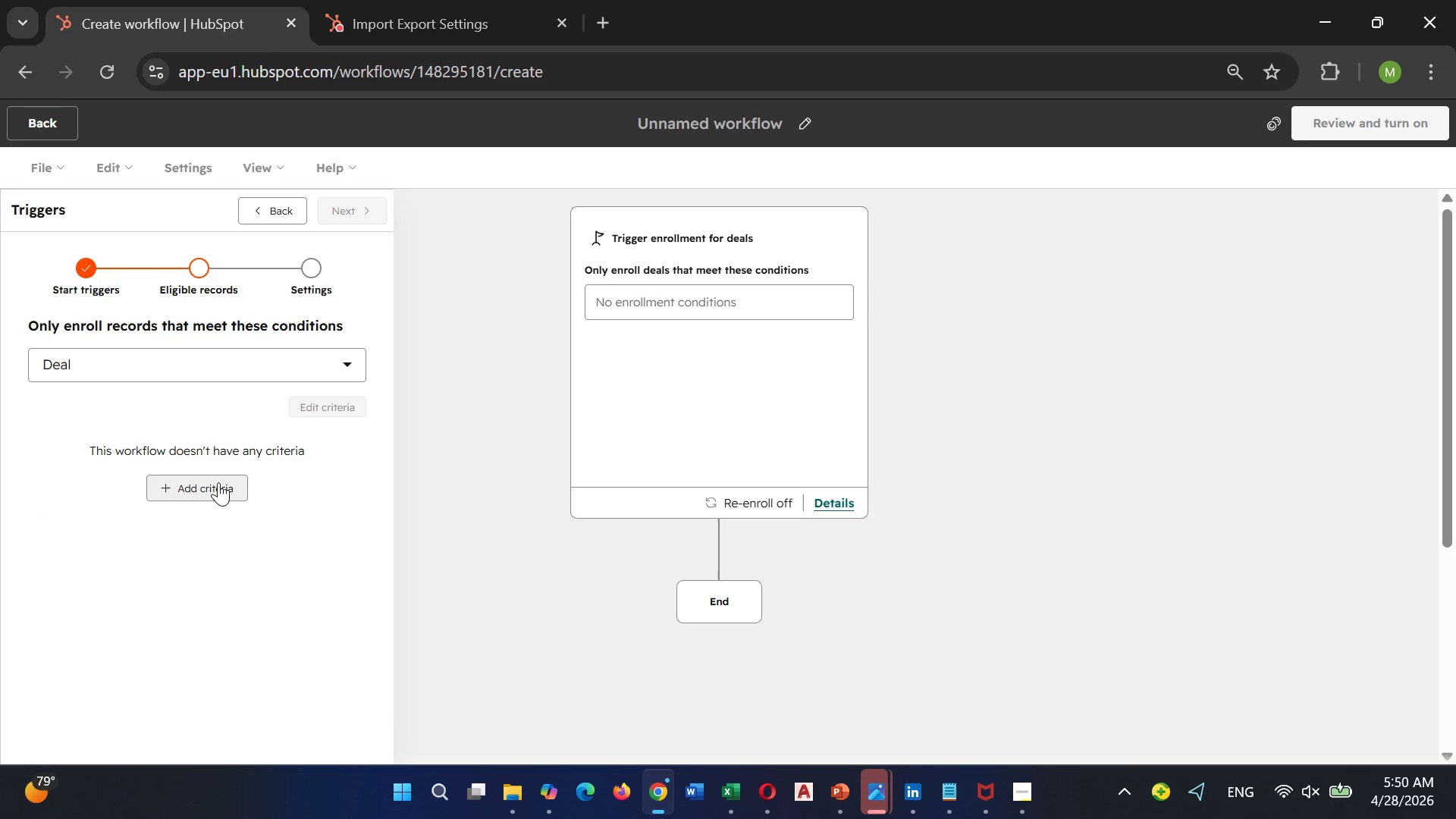 
left_click([218, 482])
 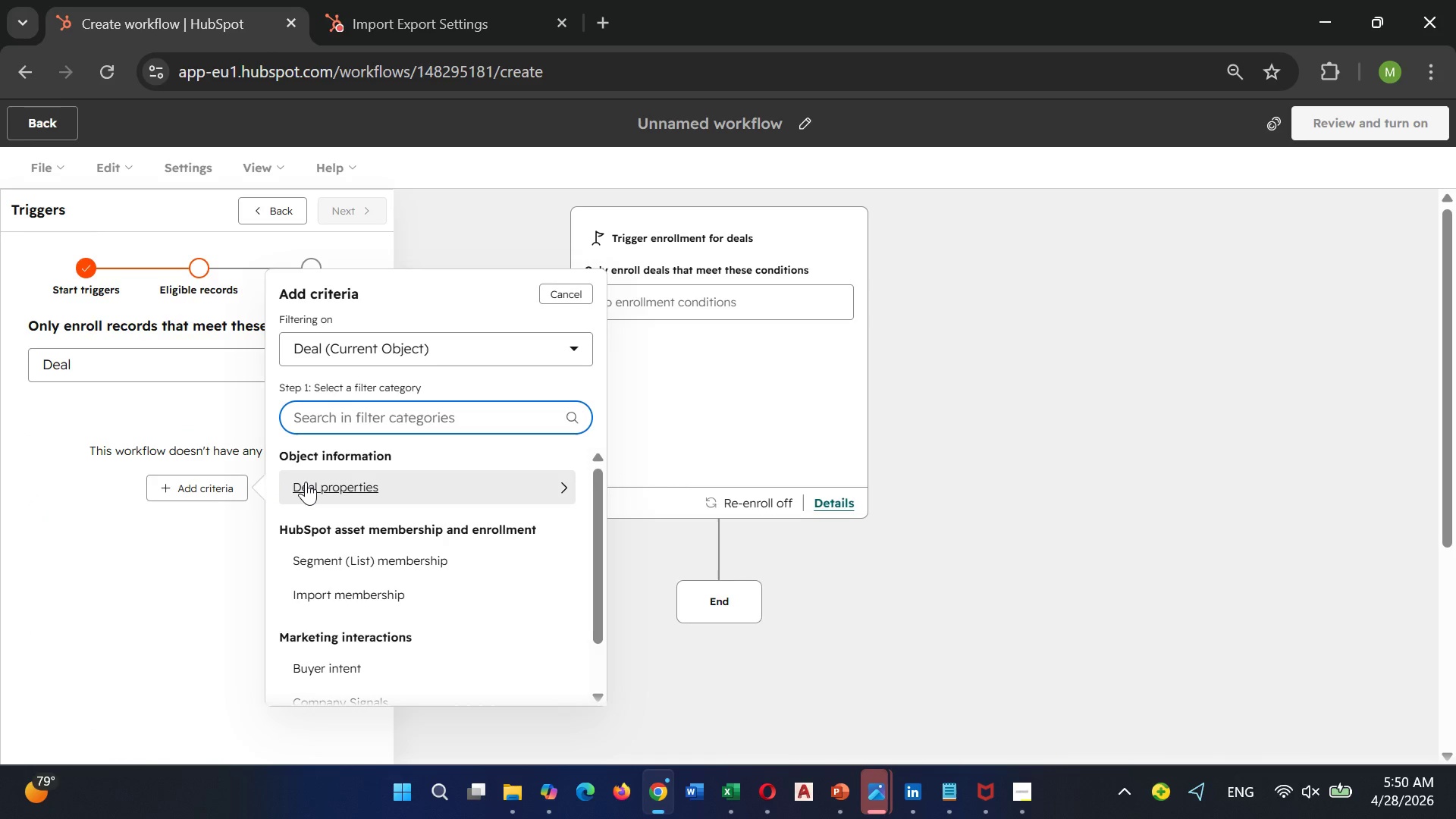 
left_click([306, 482])
 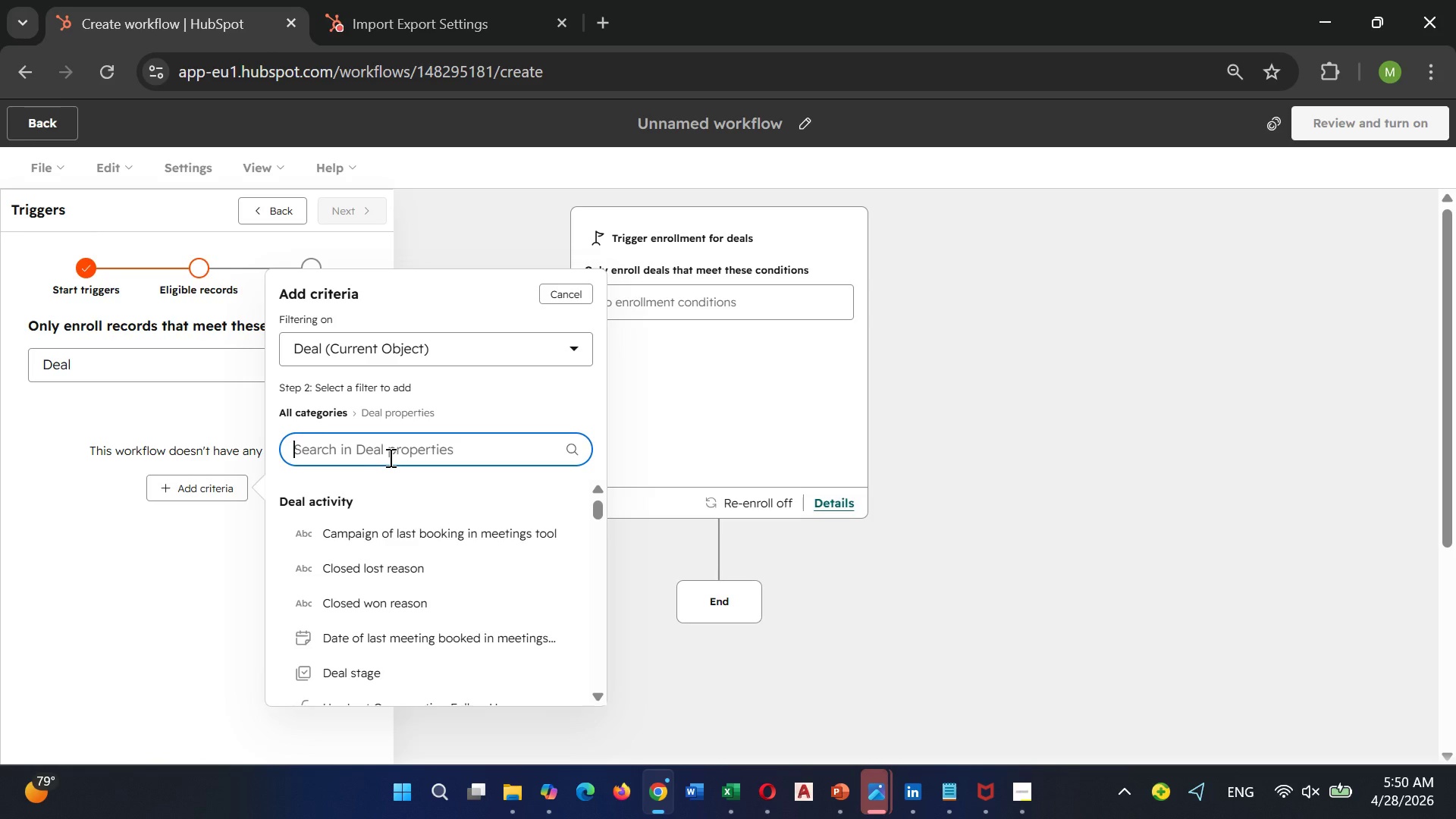 
type(Pi)
 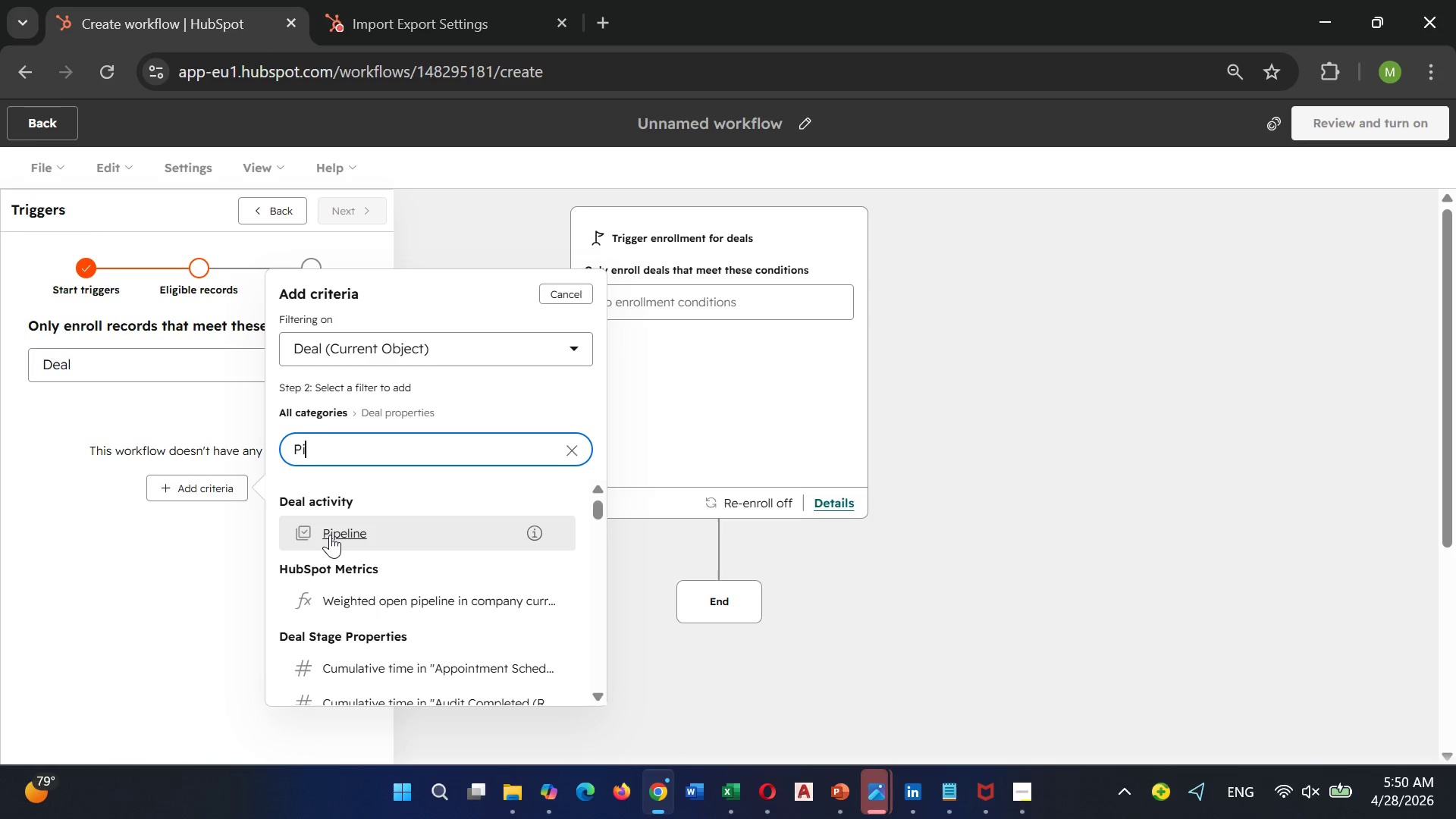 
left_click([330, 535])
 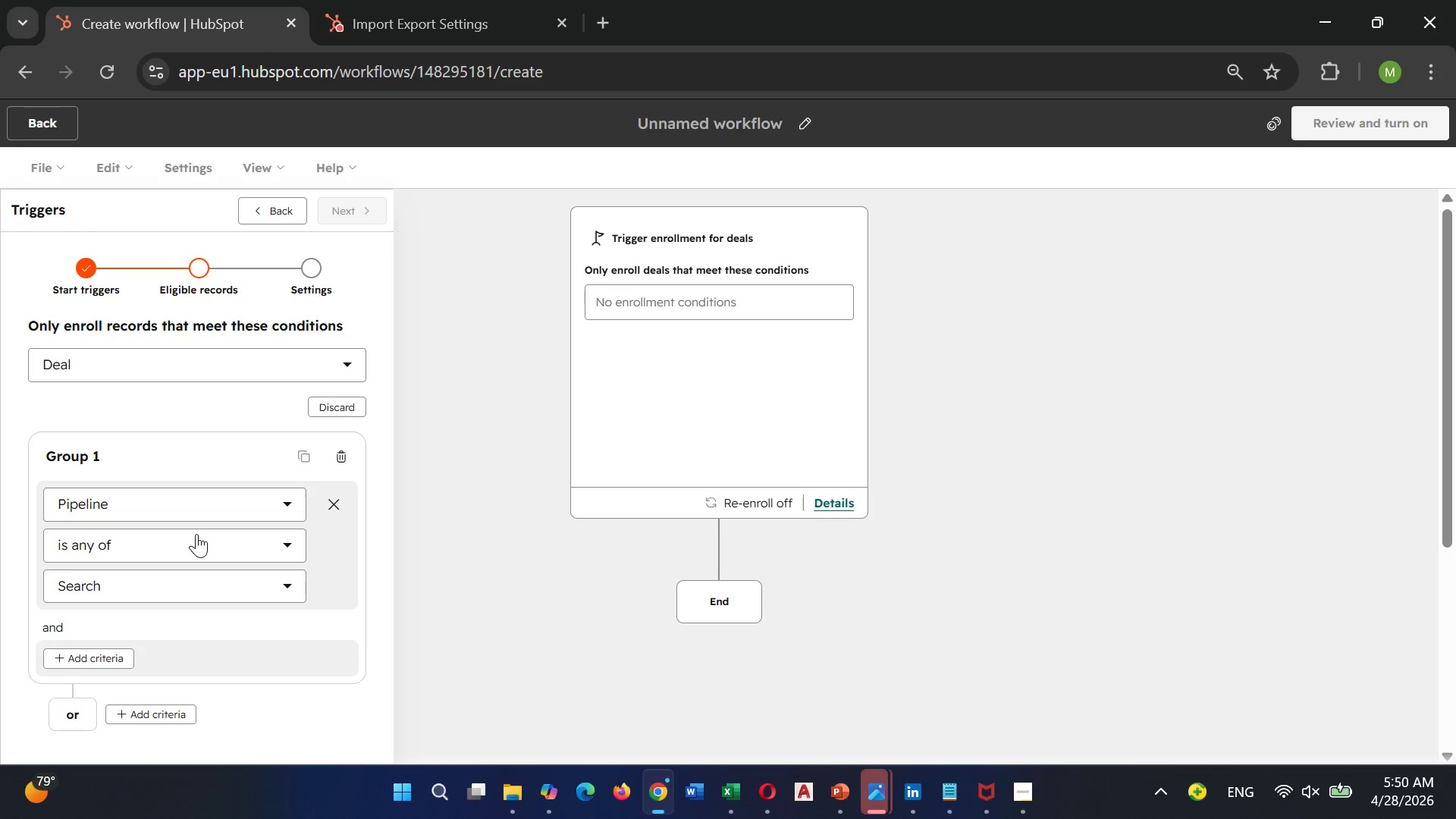 
left_click([196, 536])
 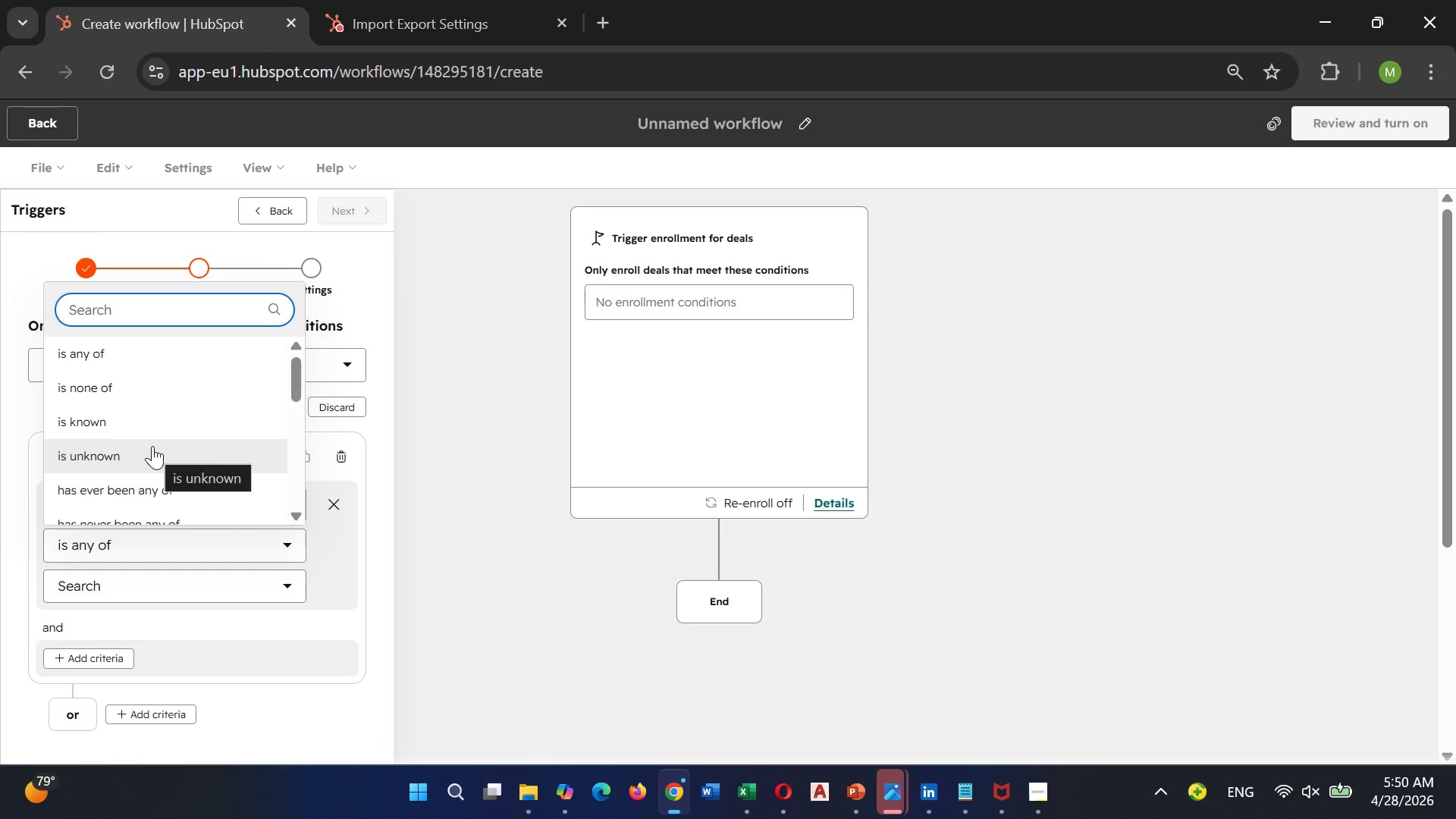 
scroll: coordinate [152, 446], scroll_direction: down, amount: 1.0
 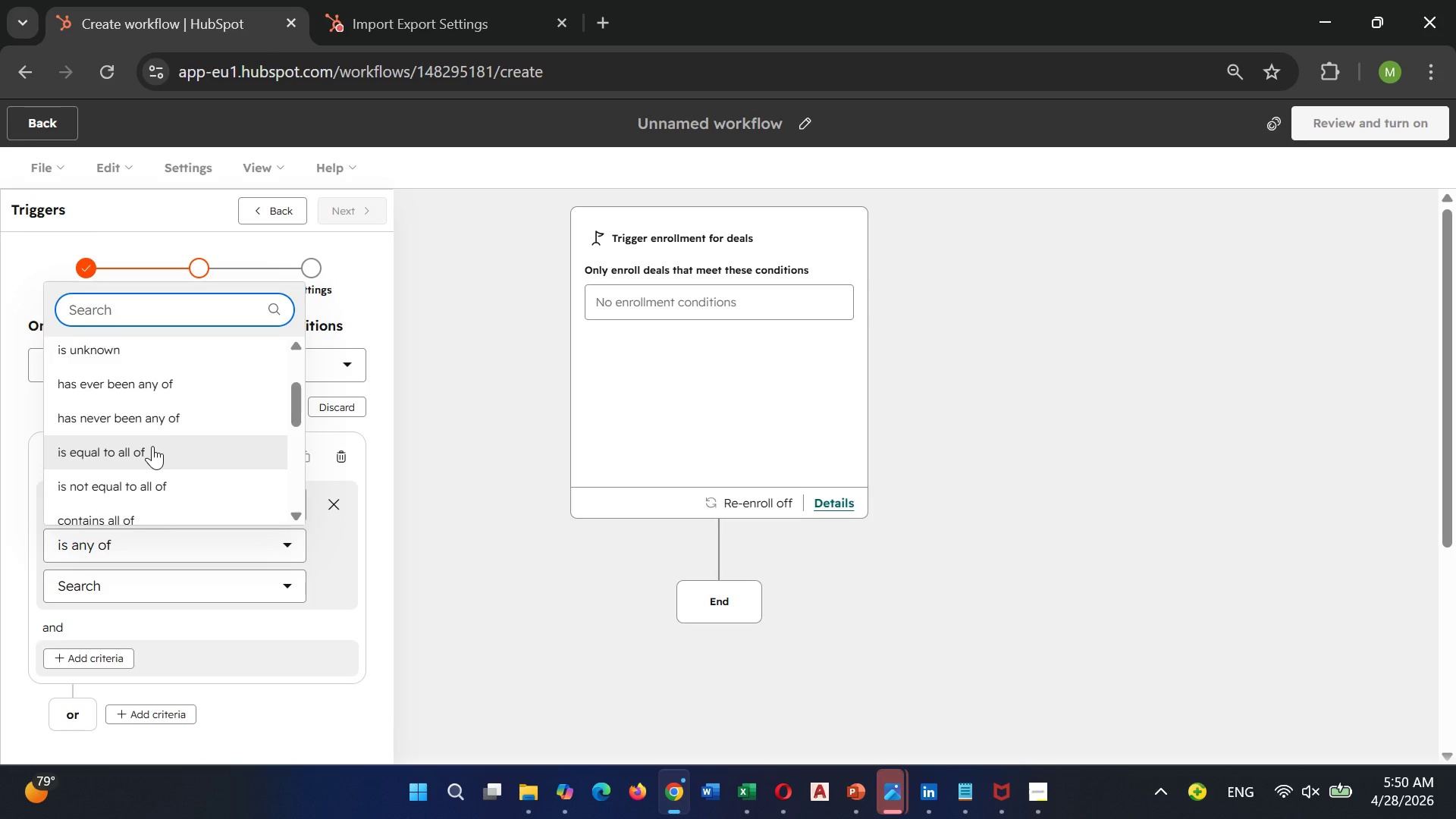 
scroll: coordinate [152, 446], scroll_direction: up, amount: 2.0
 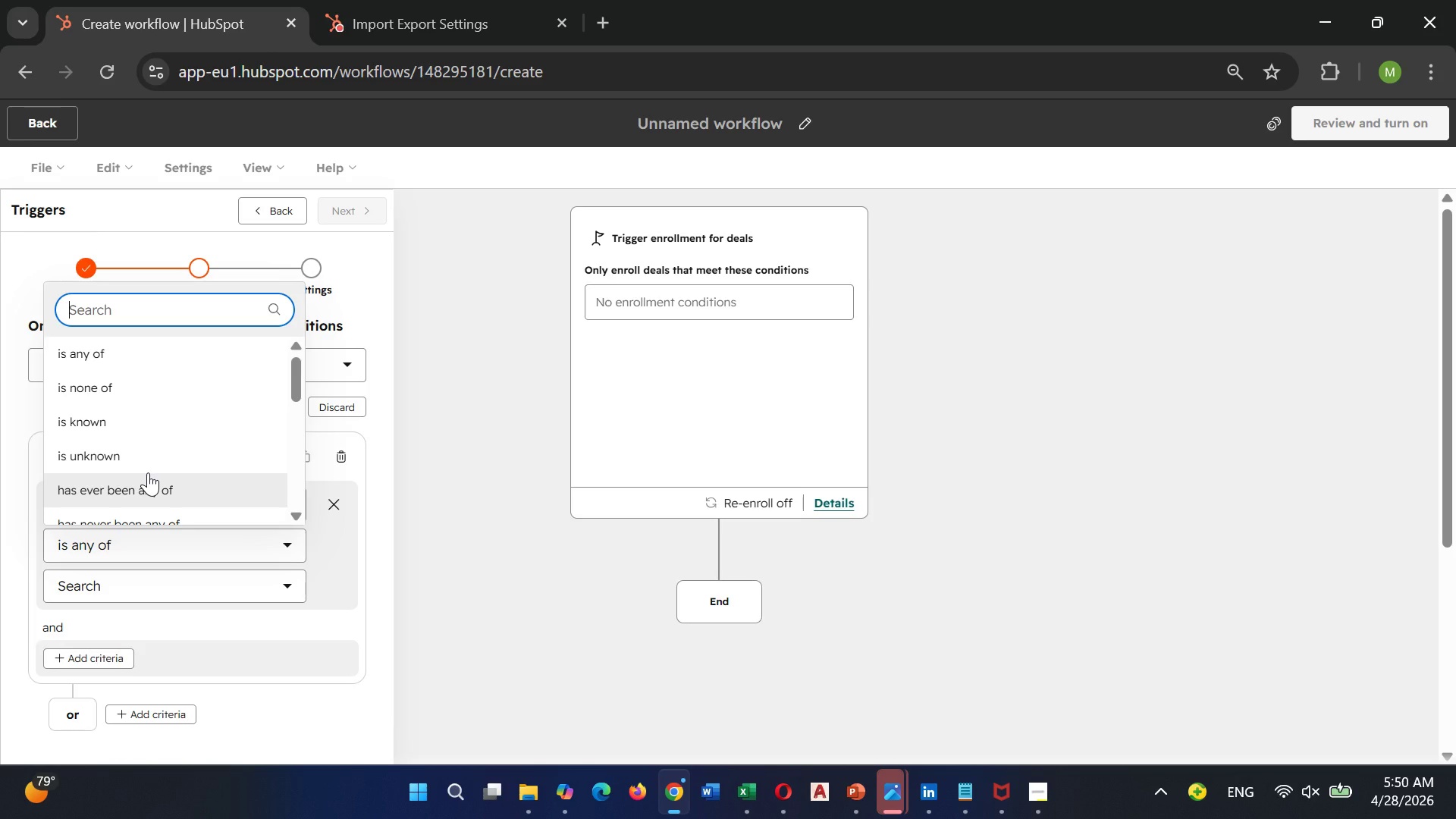 
scroll: coordinate [148, 472], scroll_direction: down, amount: 1.0
 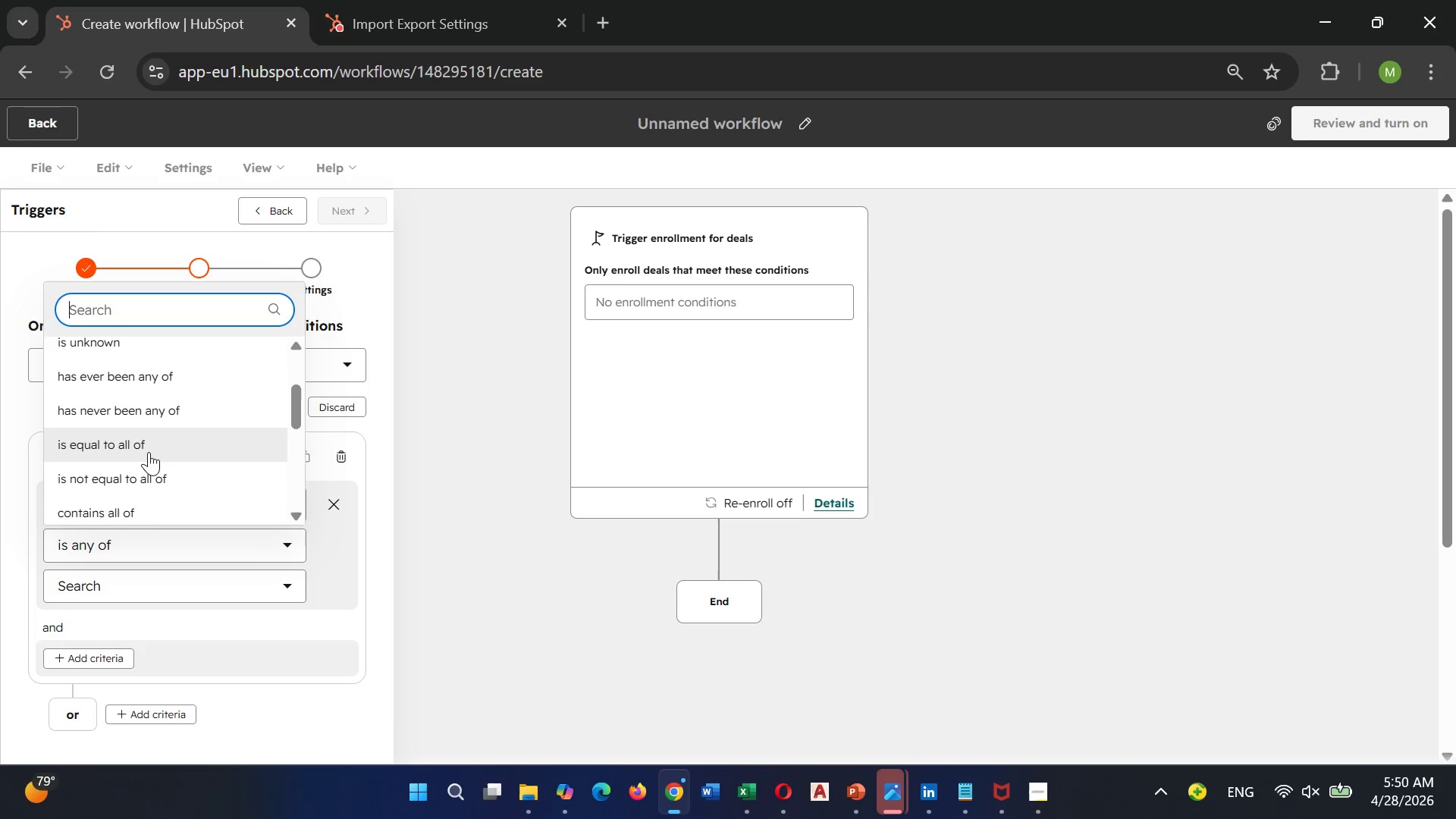 
left_click([149, 446])
 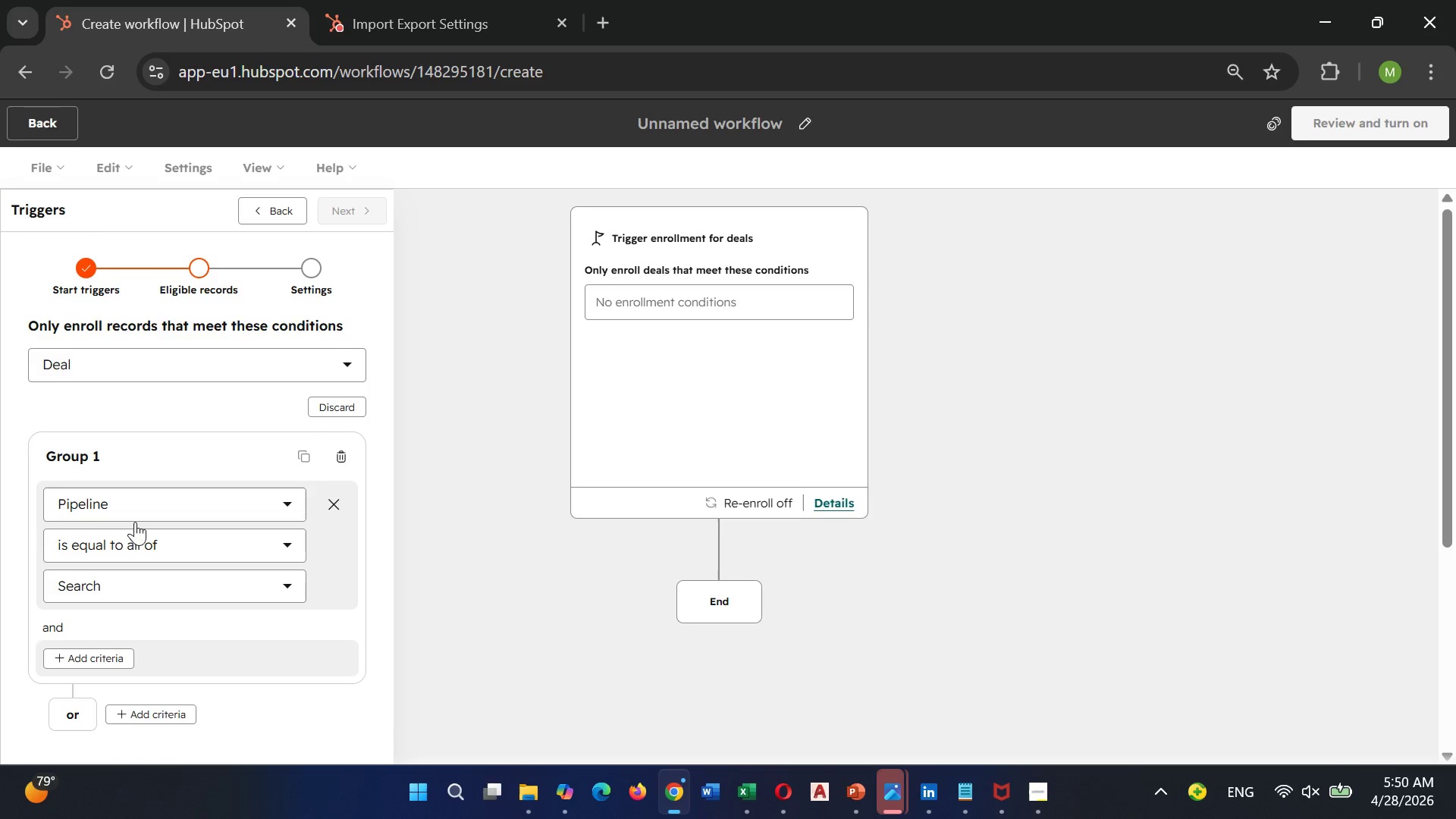 
left_click([130, 592])
 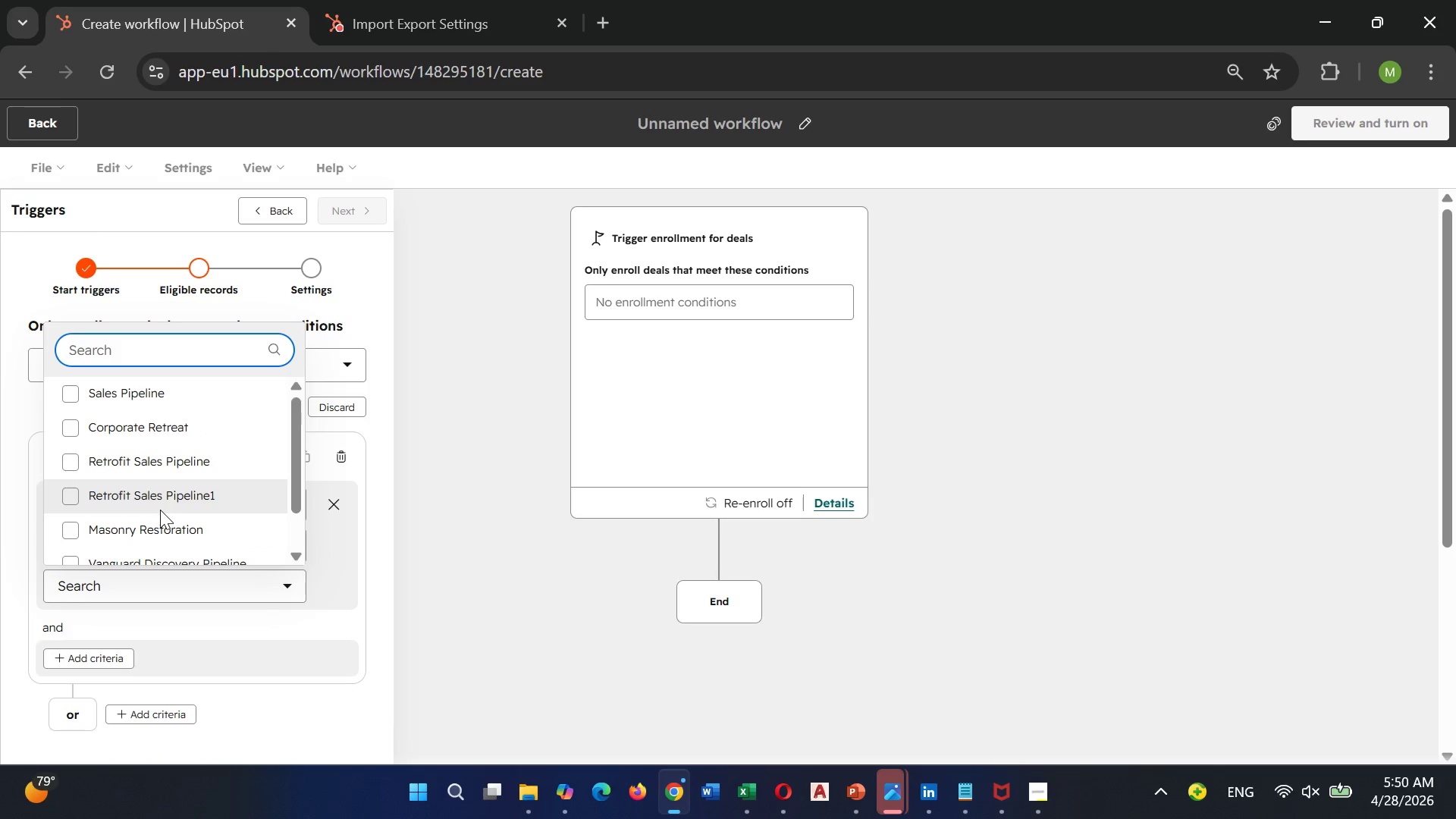 
scroll: coordinate [160, 510], scroll_direction: down, amount: 3.0
 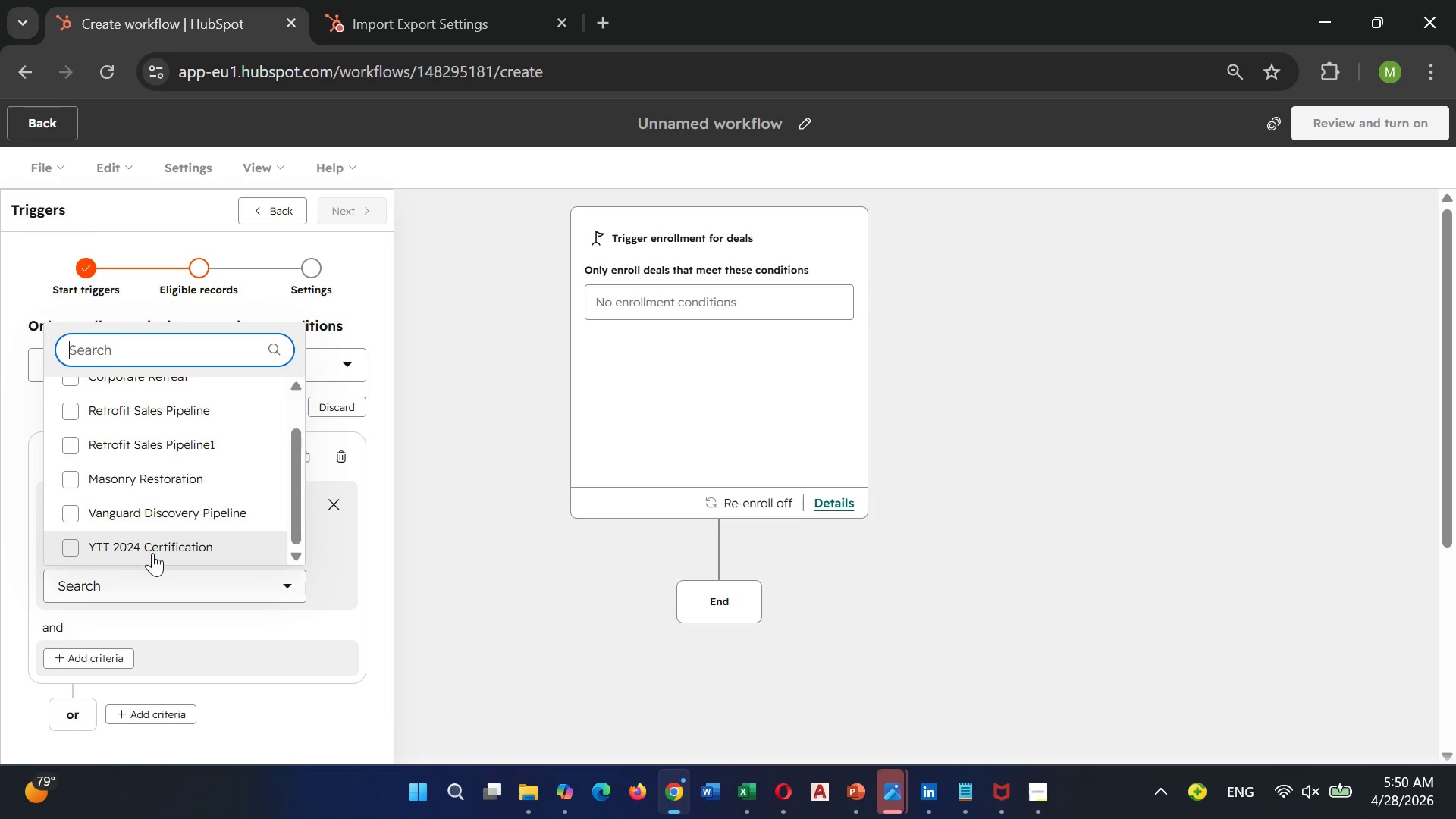 
left_click([152, 553])
 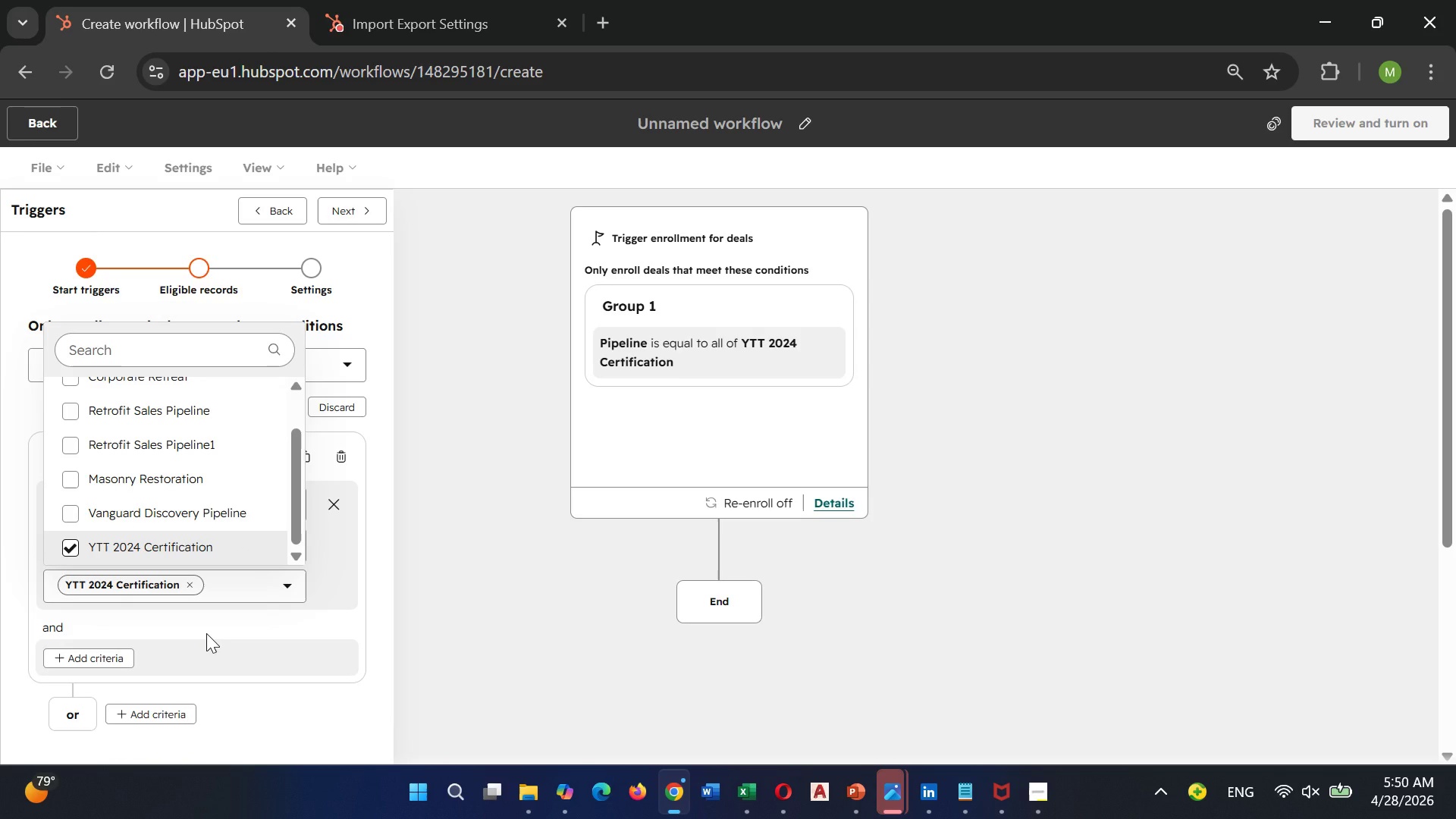 
left_click([206, 633])
 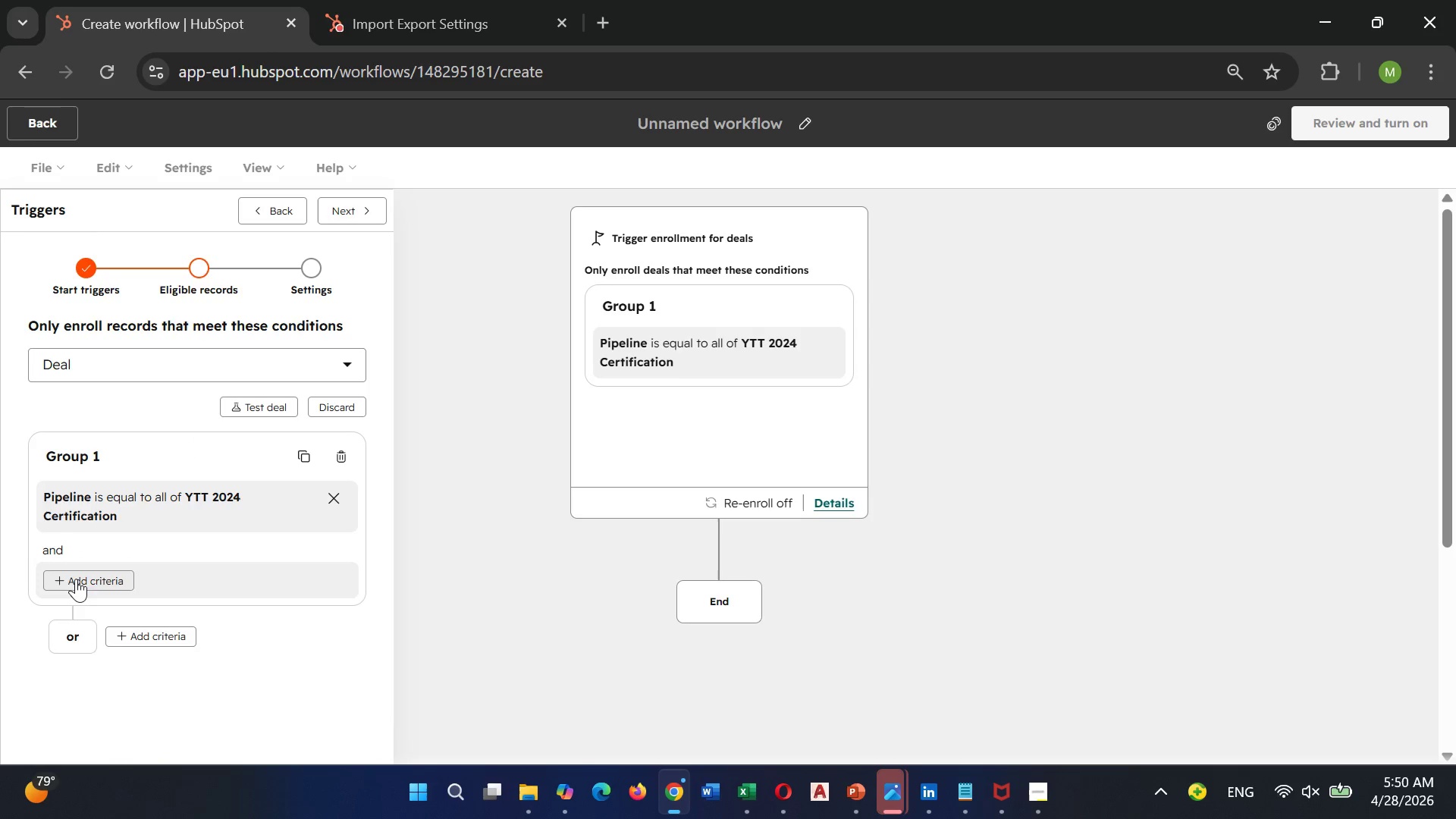 
left_click([76, 579])
 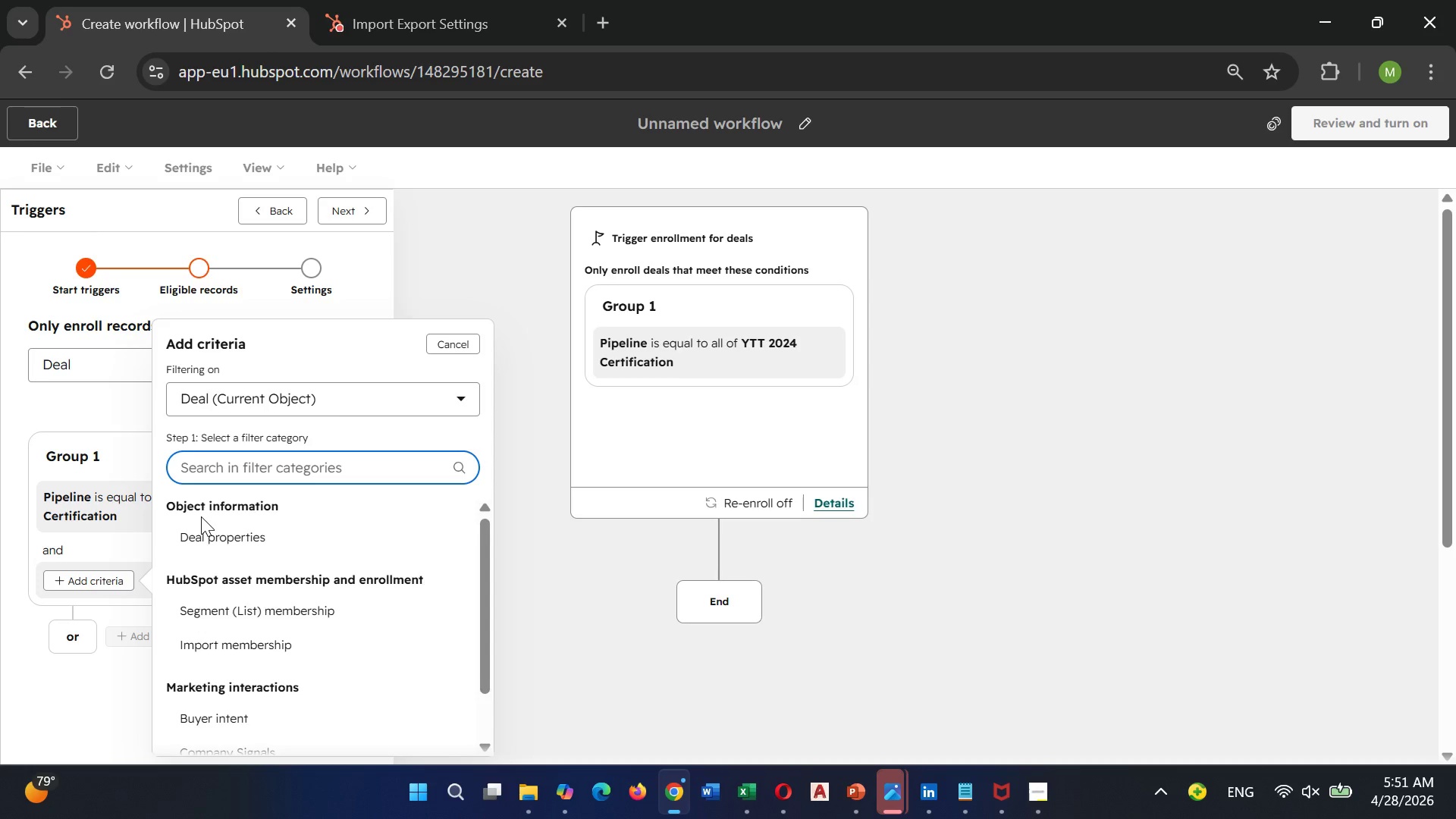 
wait(20.89)
 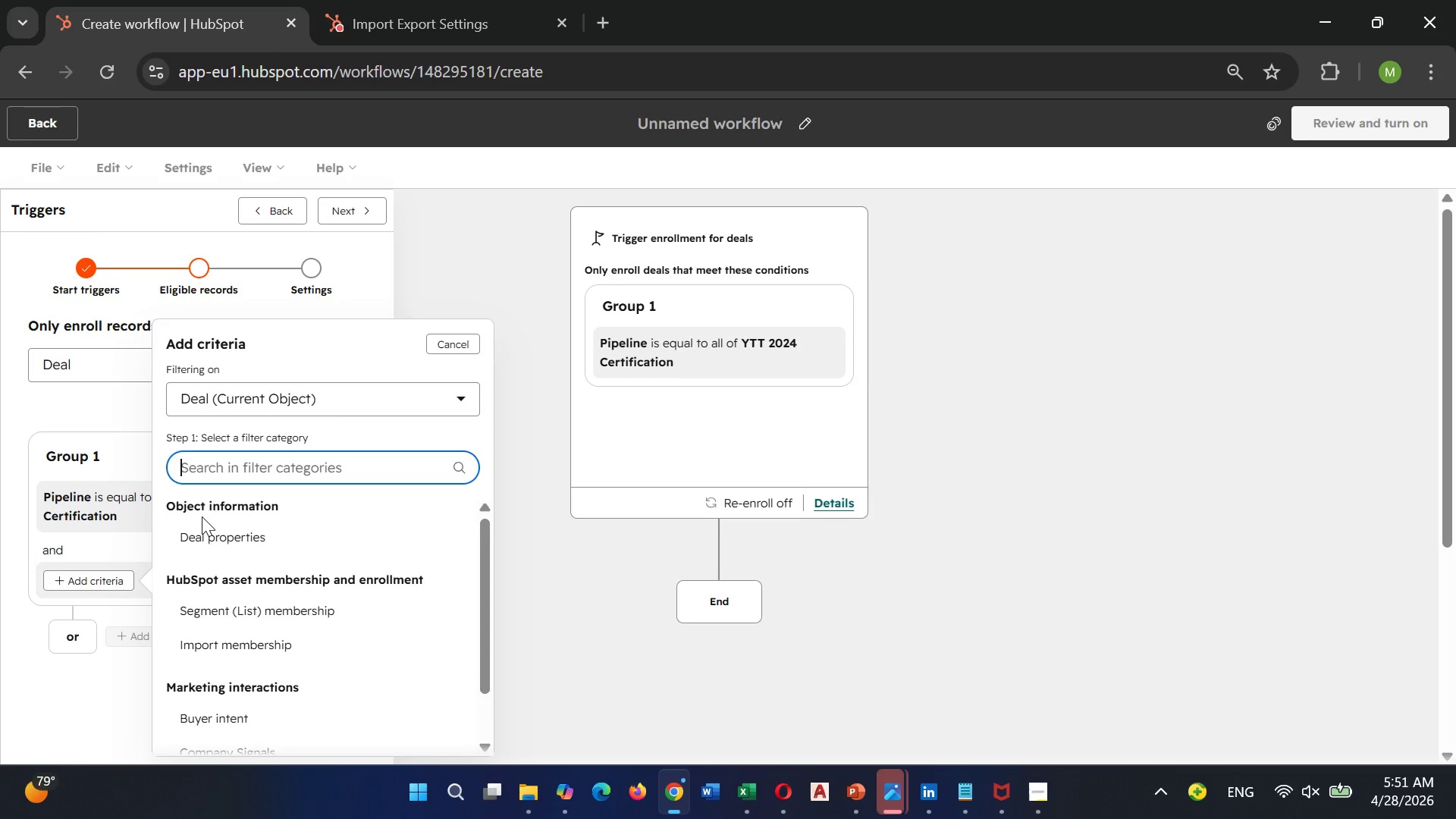 
type(YTT)
 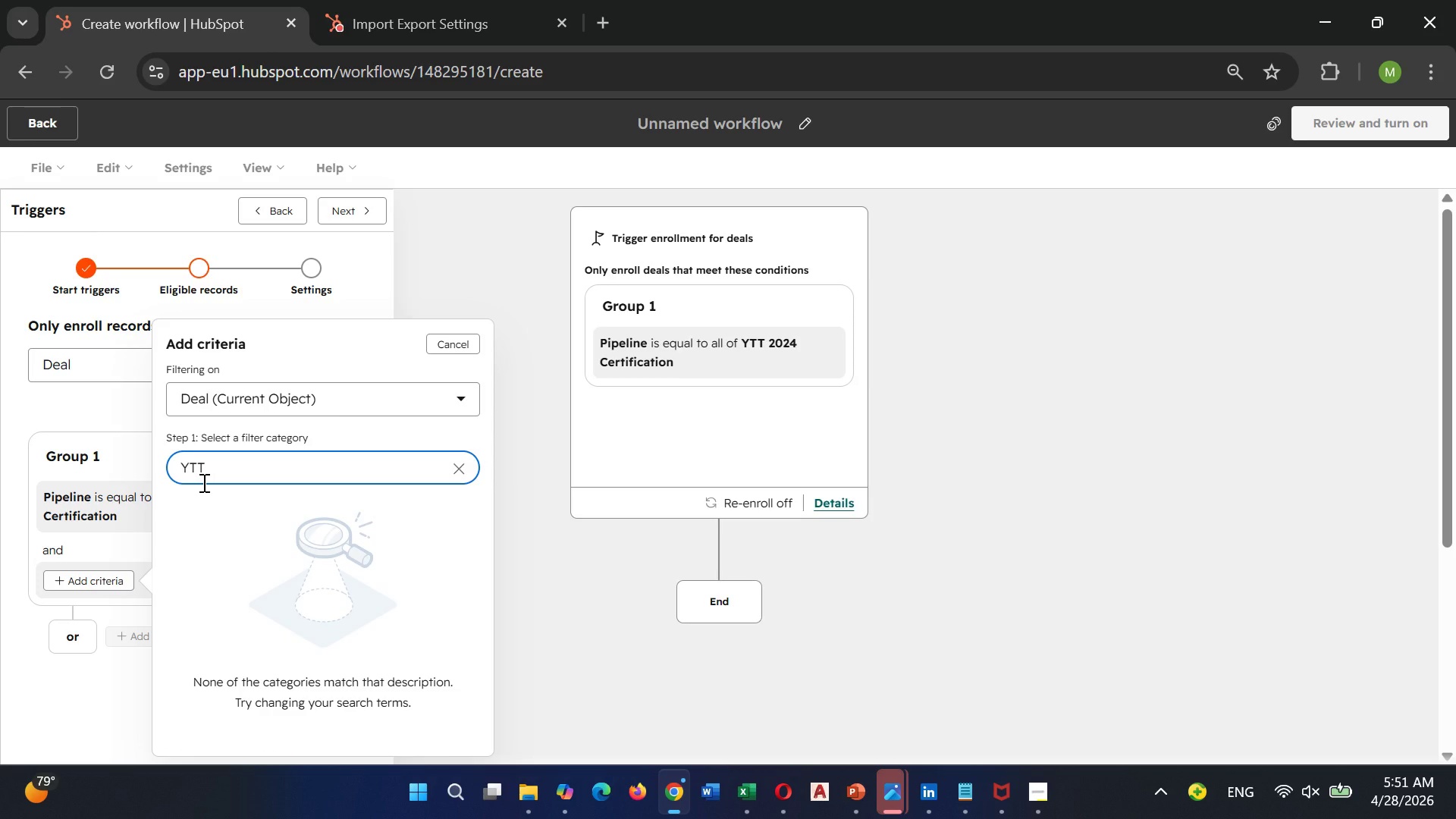 
hold_key(key=Backspace, duration=0.72)
 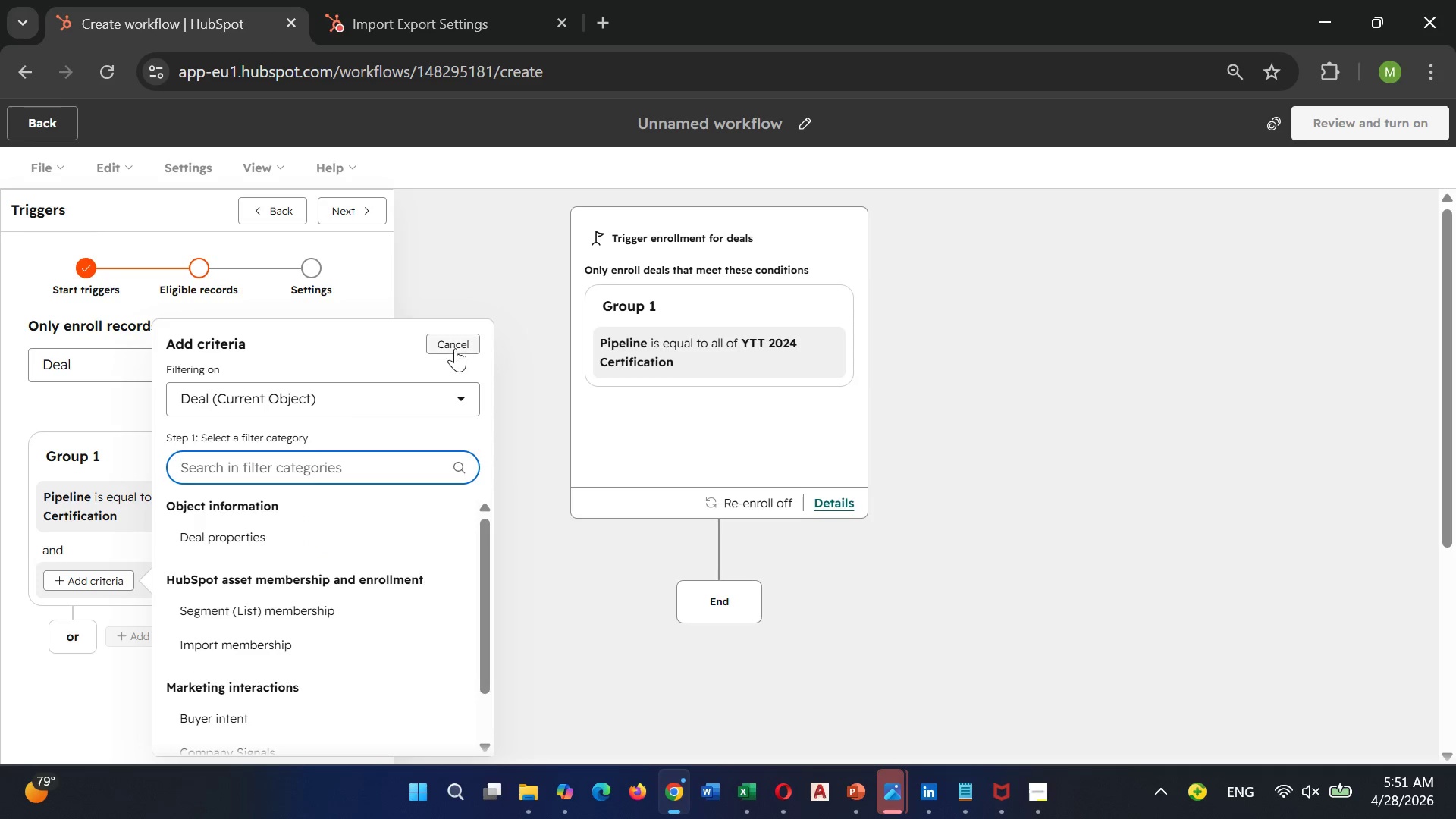 
left_click([455, 347])
 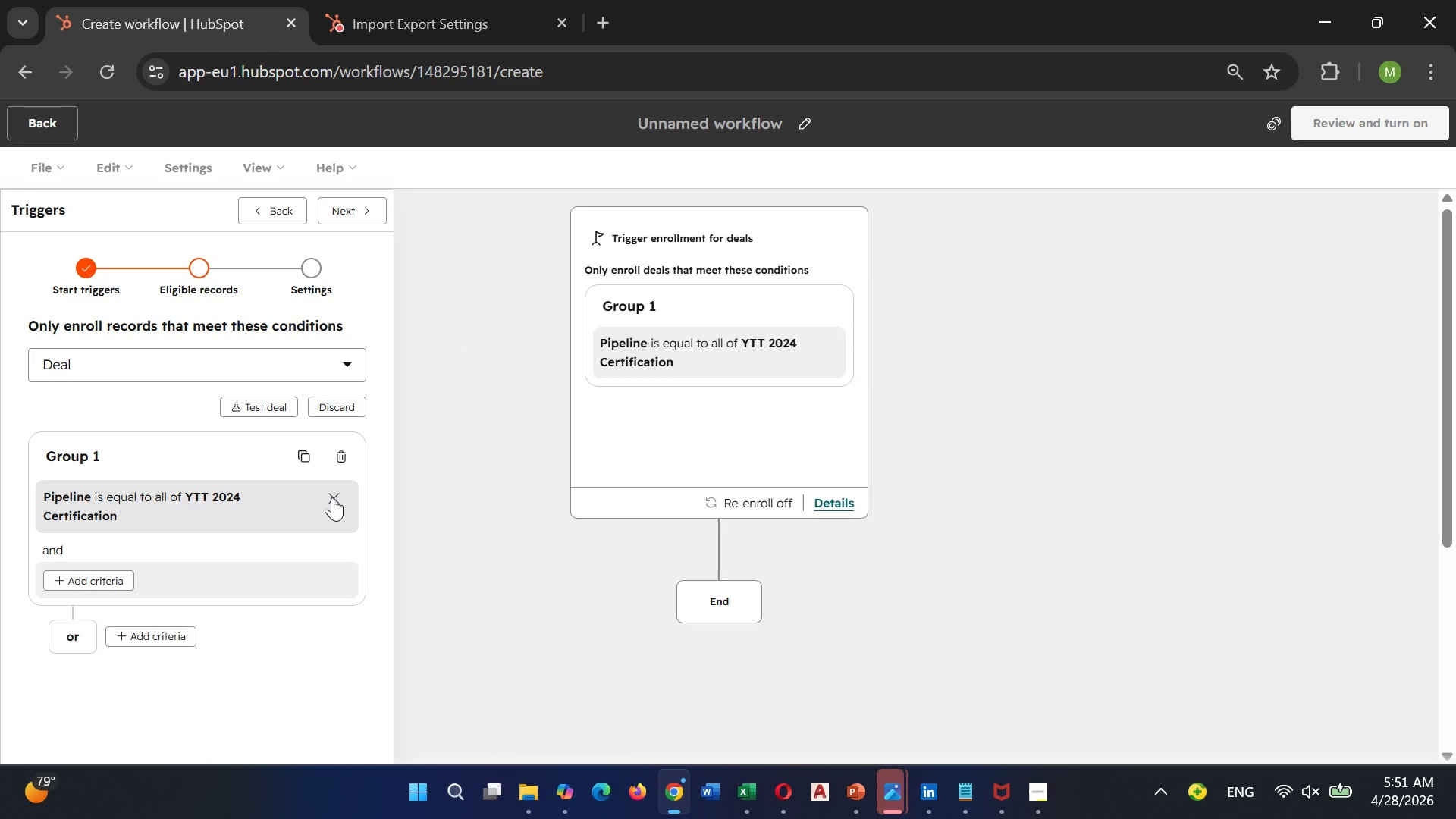 
left_click([333, 497])
 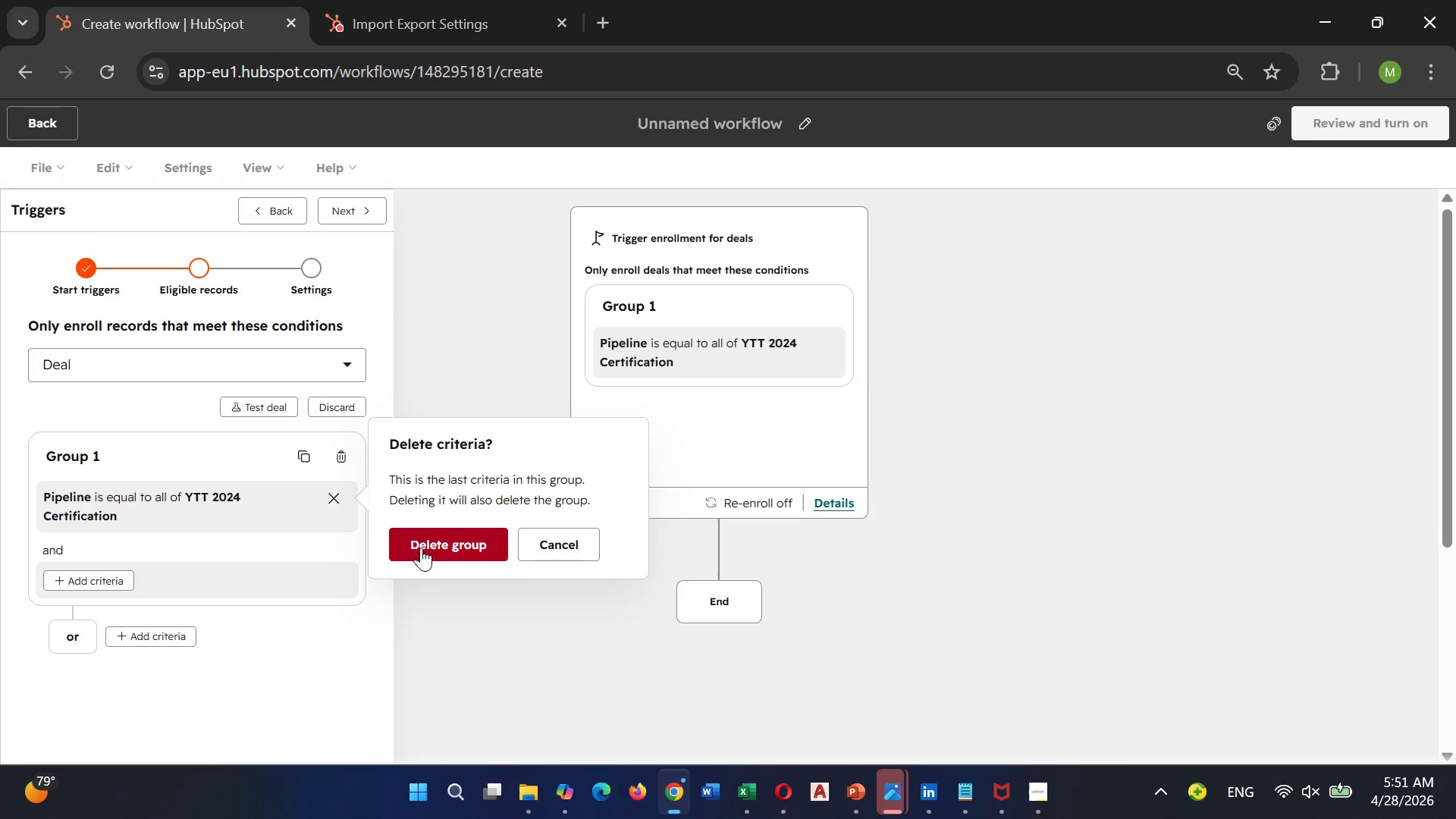 
left_click([421, 548])
 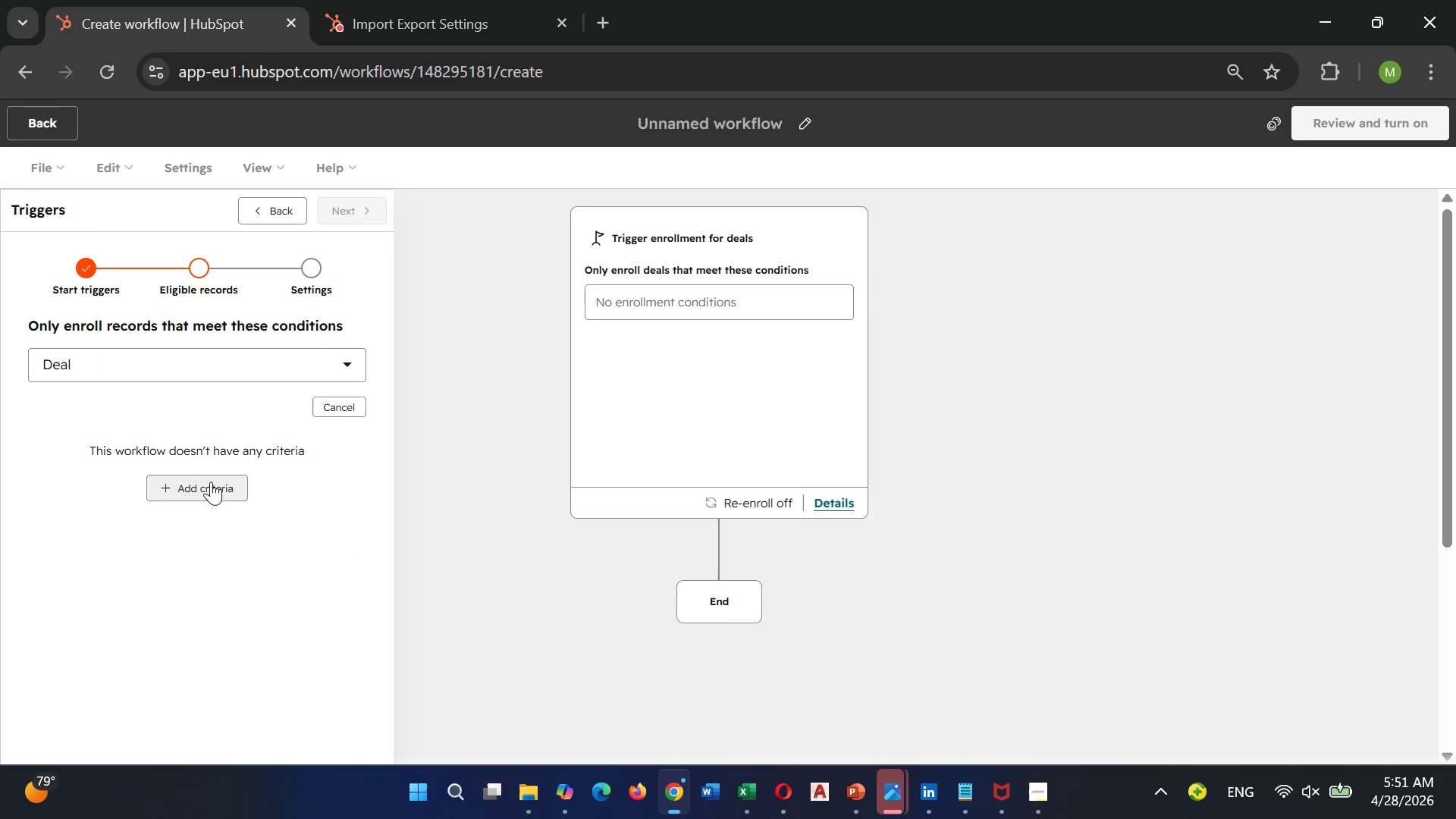 
left_click([211, 482])
 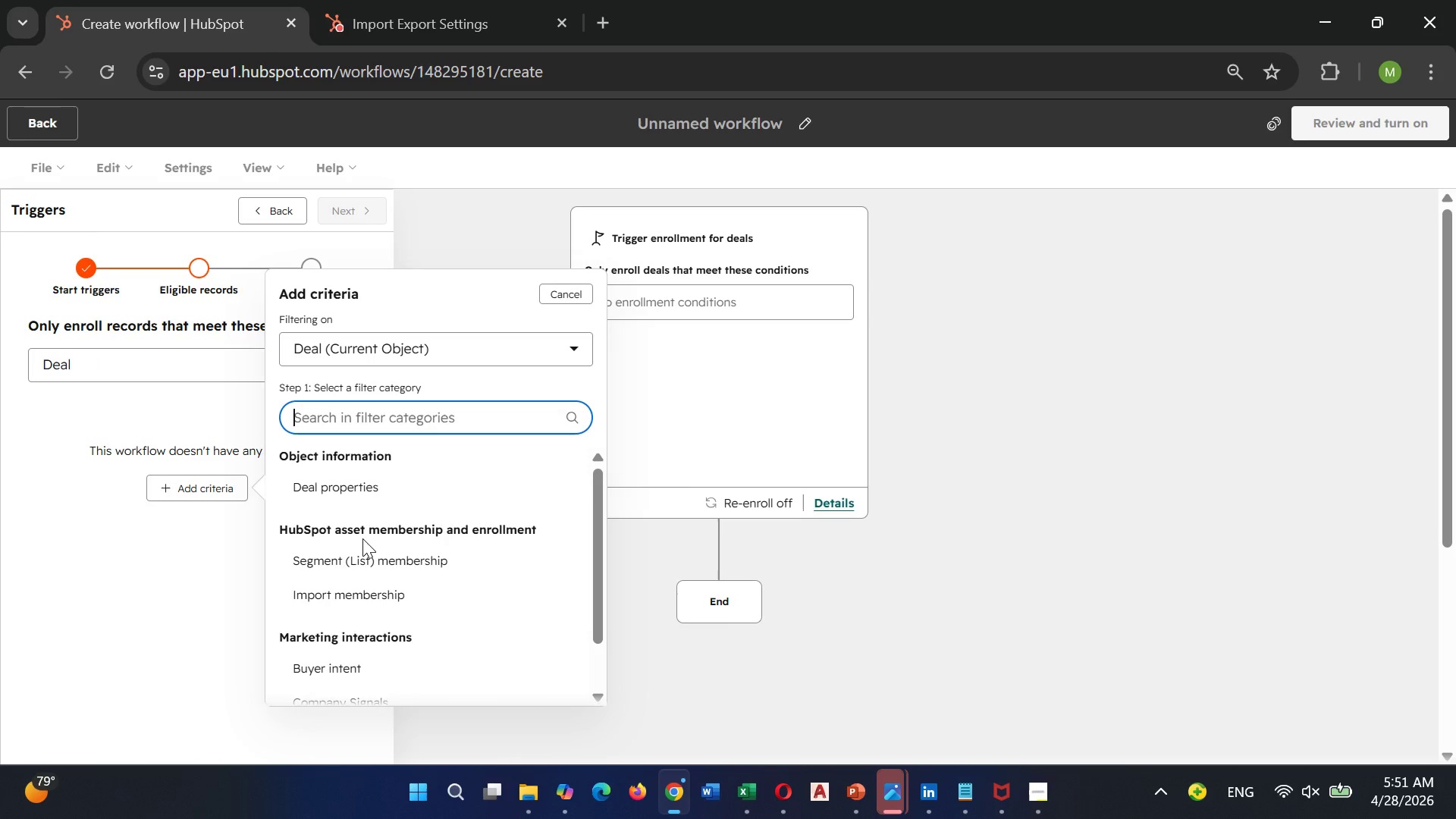 
scroll: coordinate [363, 538], scroll_direction: down, amount: 4.0
 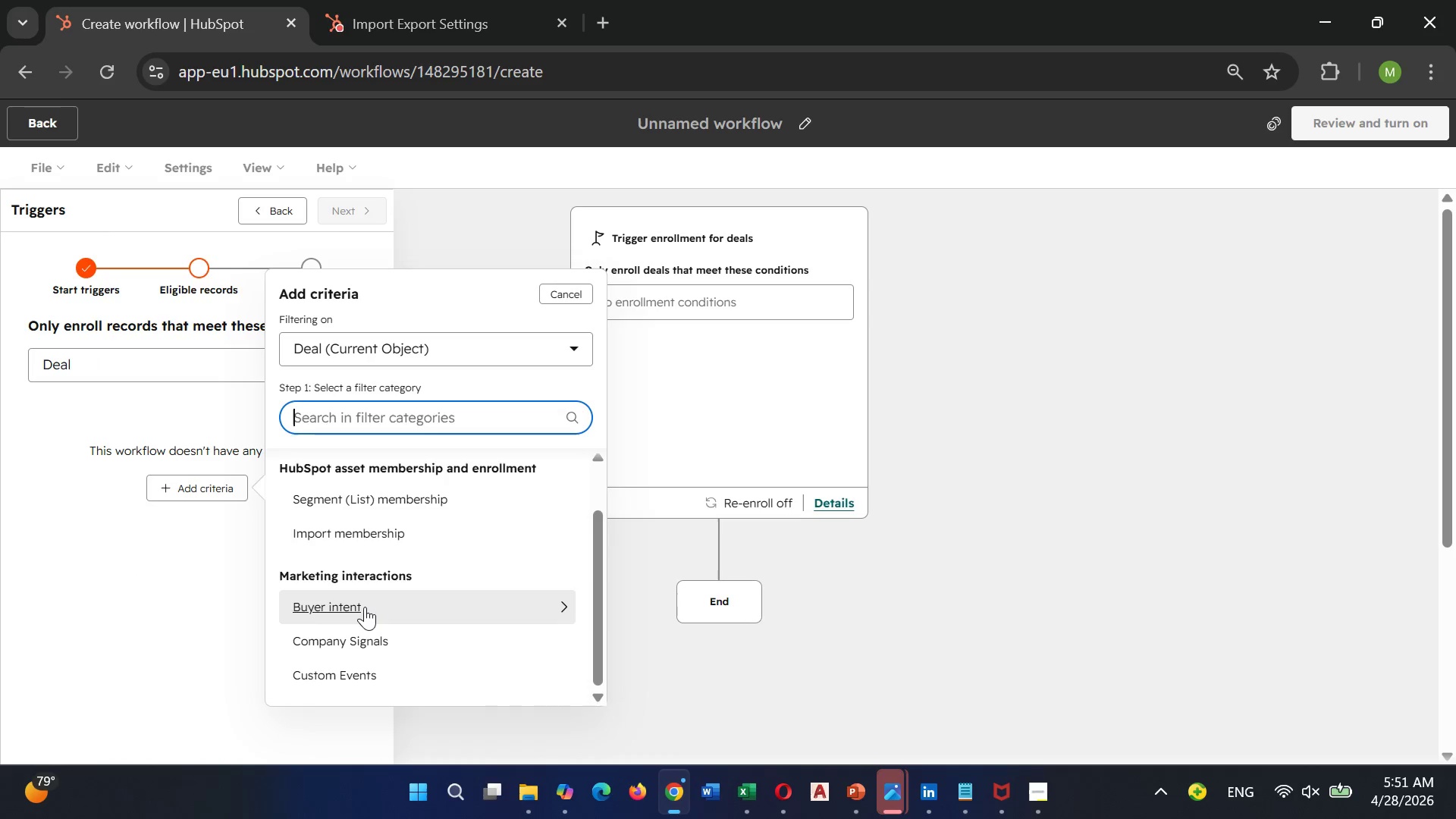 
scroll: coordinate [365, 607], scroll_direction: up, amount: 3.0
 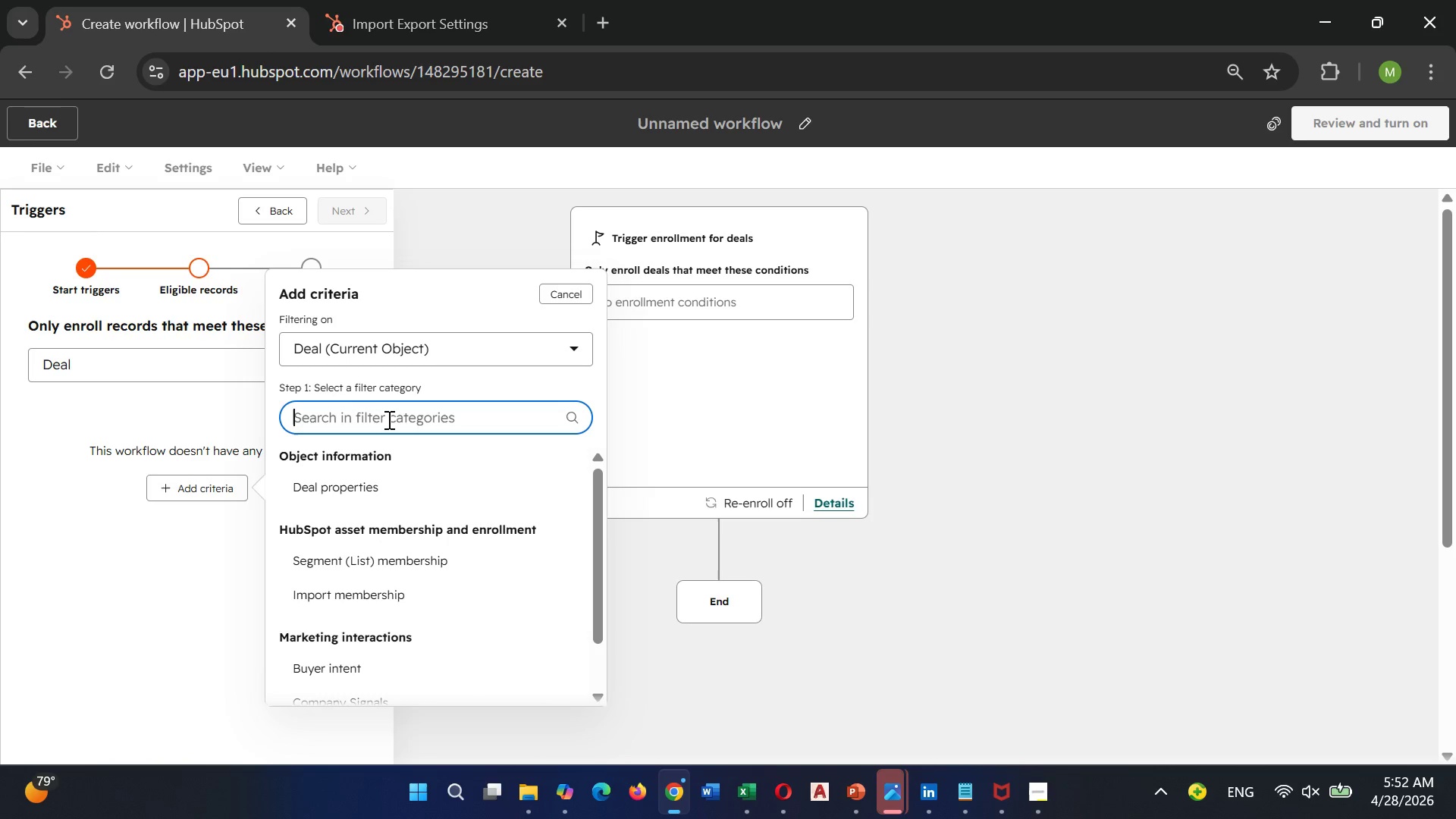 
wait(37.83)
 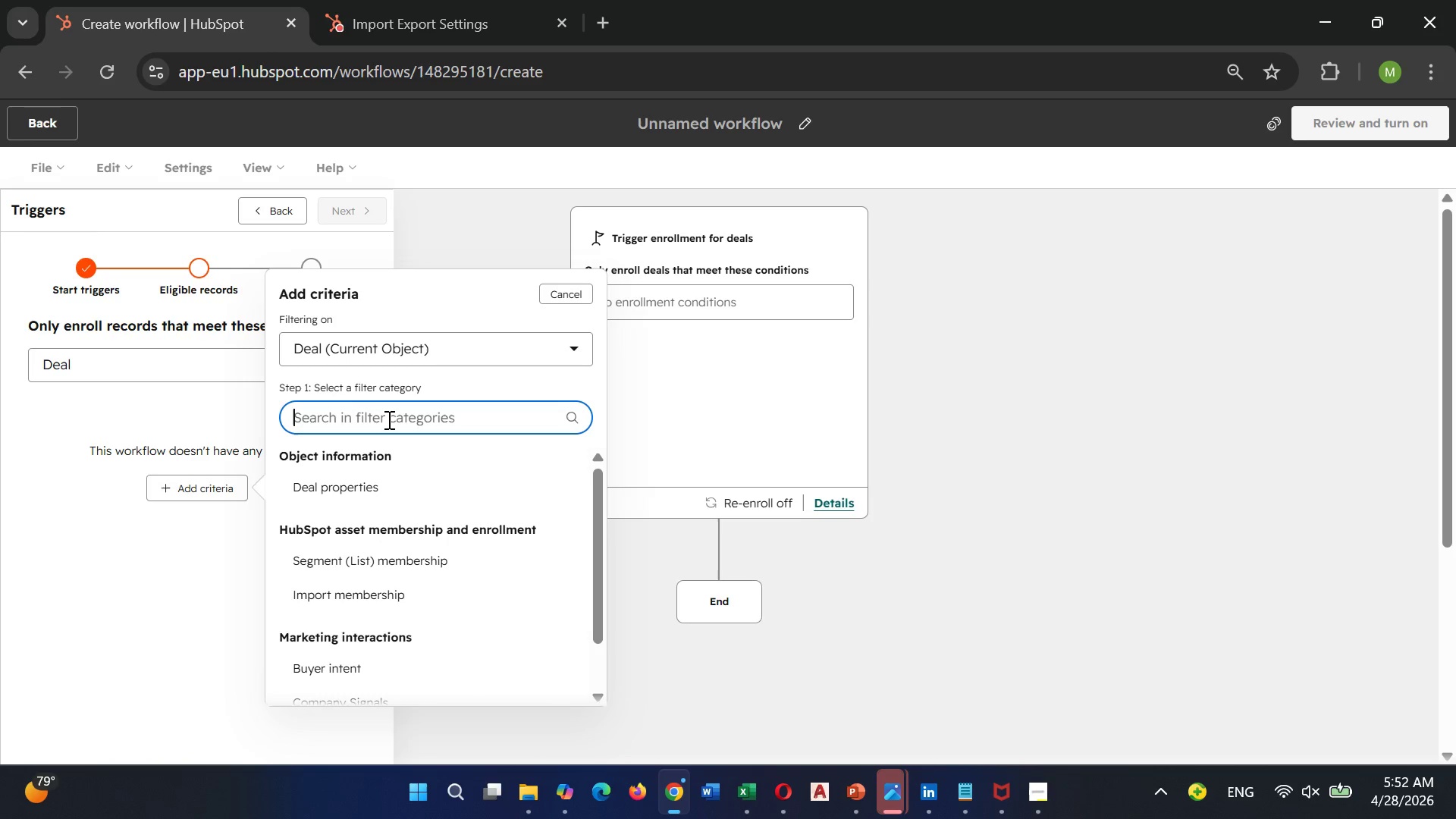 
scroll: coordinate [367, 432], scroll_direction: up, amount: 1.0
 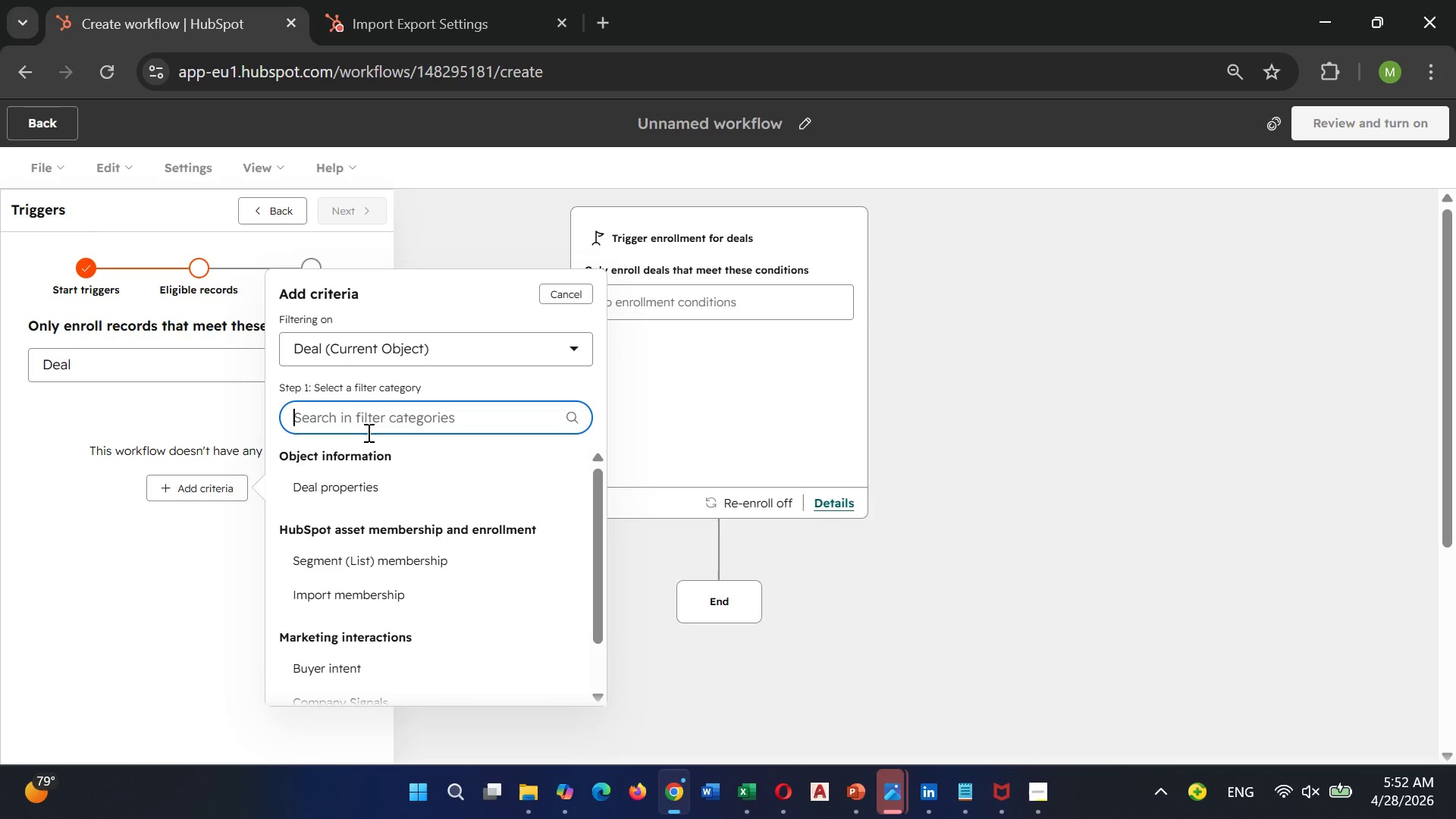 
wait(7.81)
 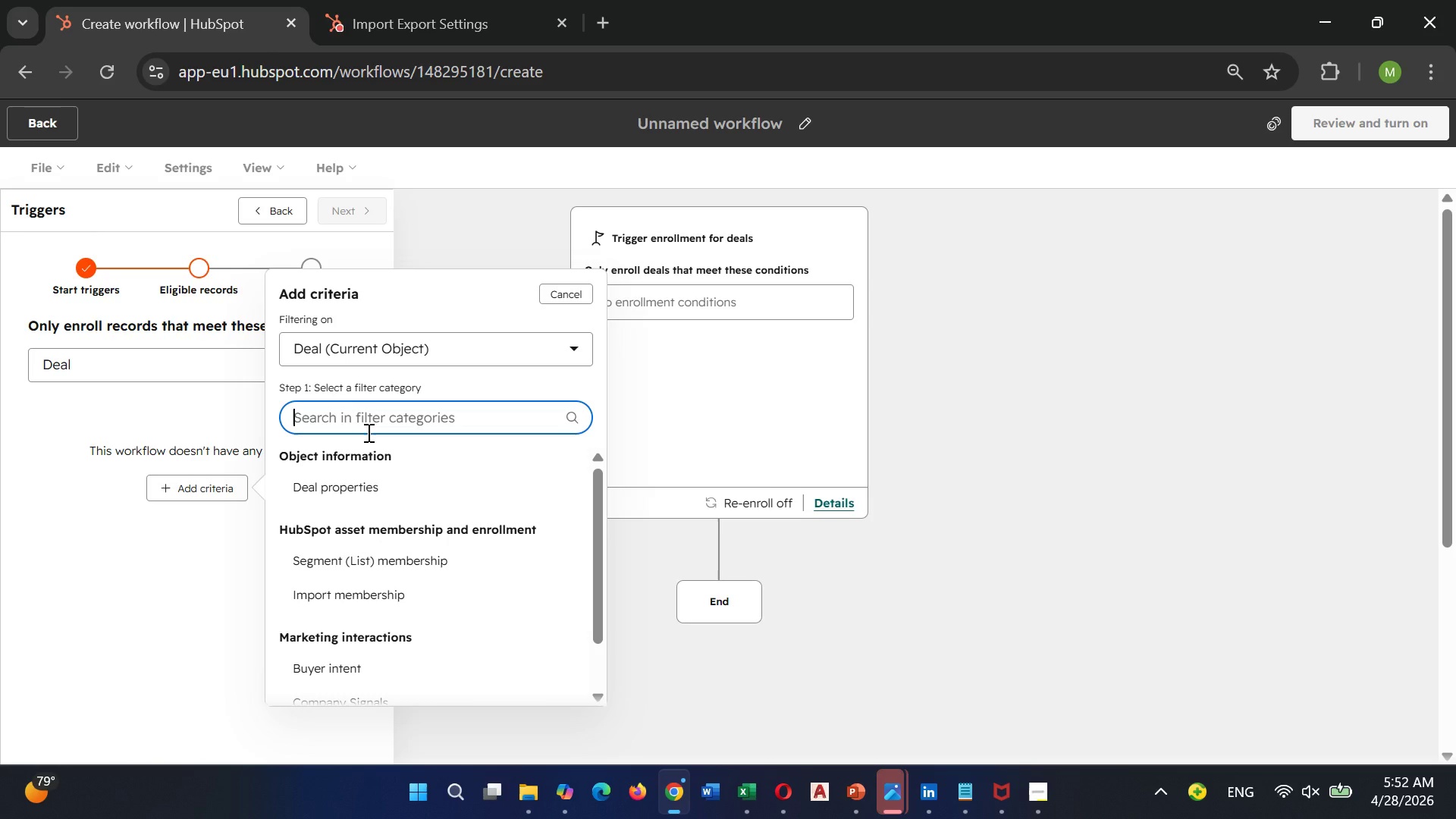 
left_click([76, 569])
 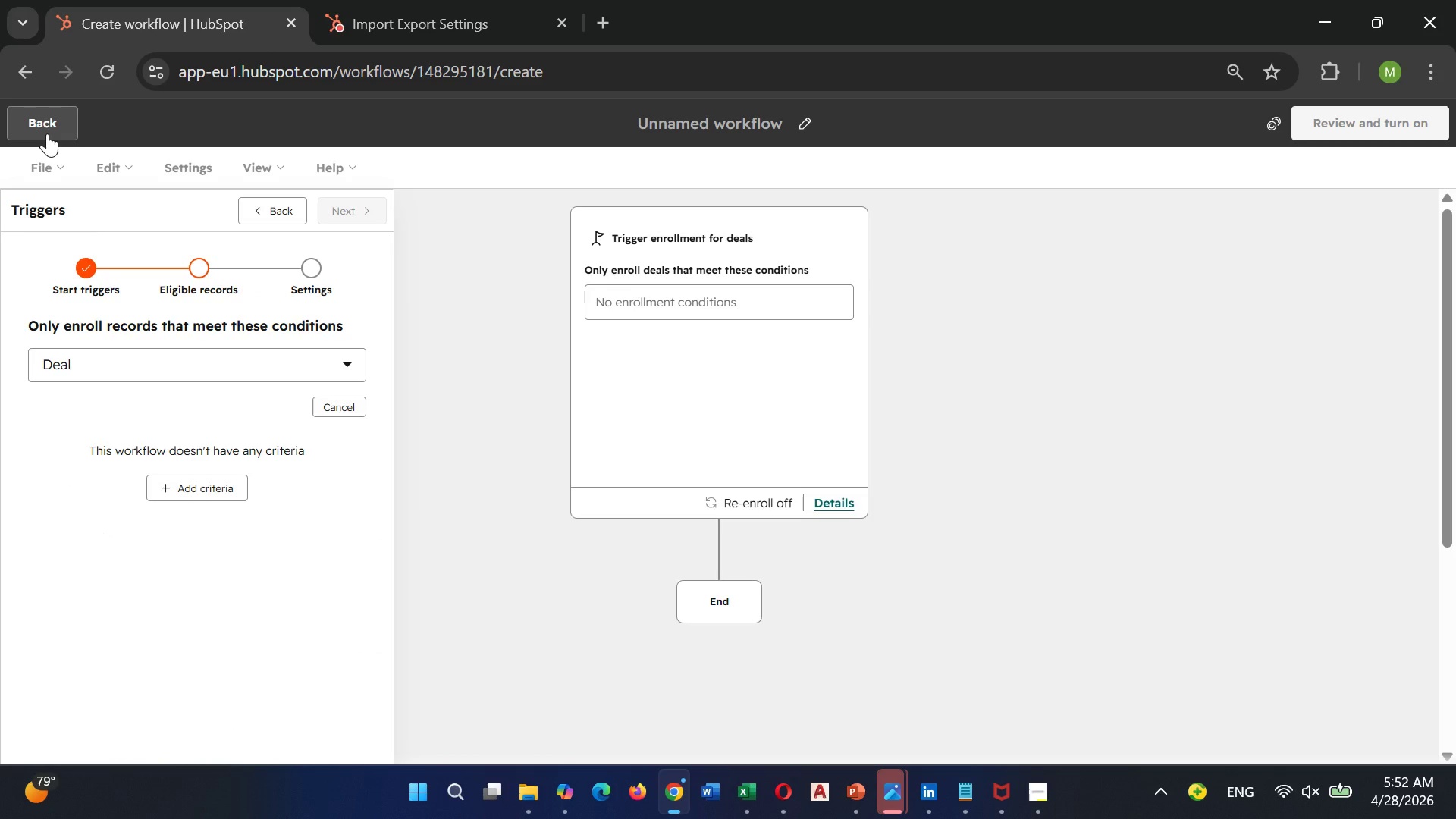 
left_click([47, 133])
 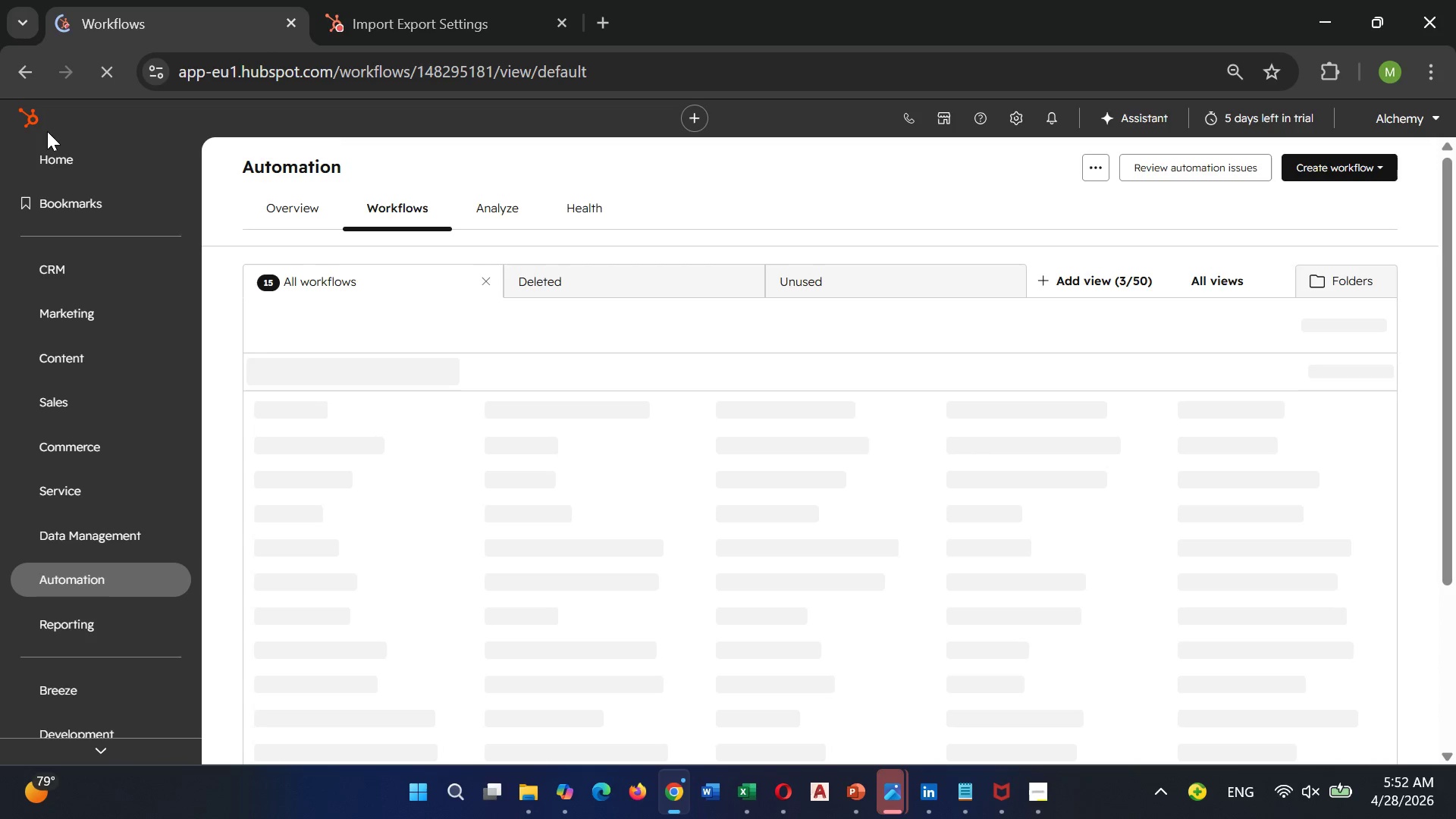 
wait(8.0)
 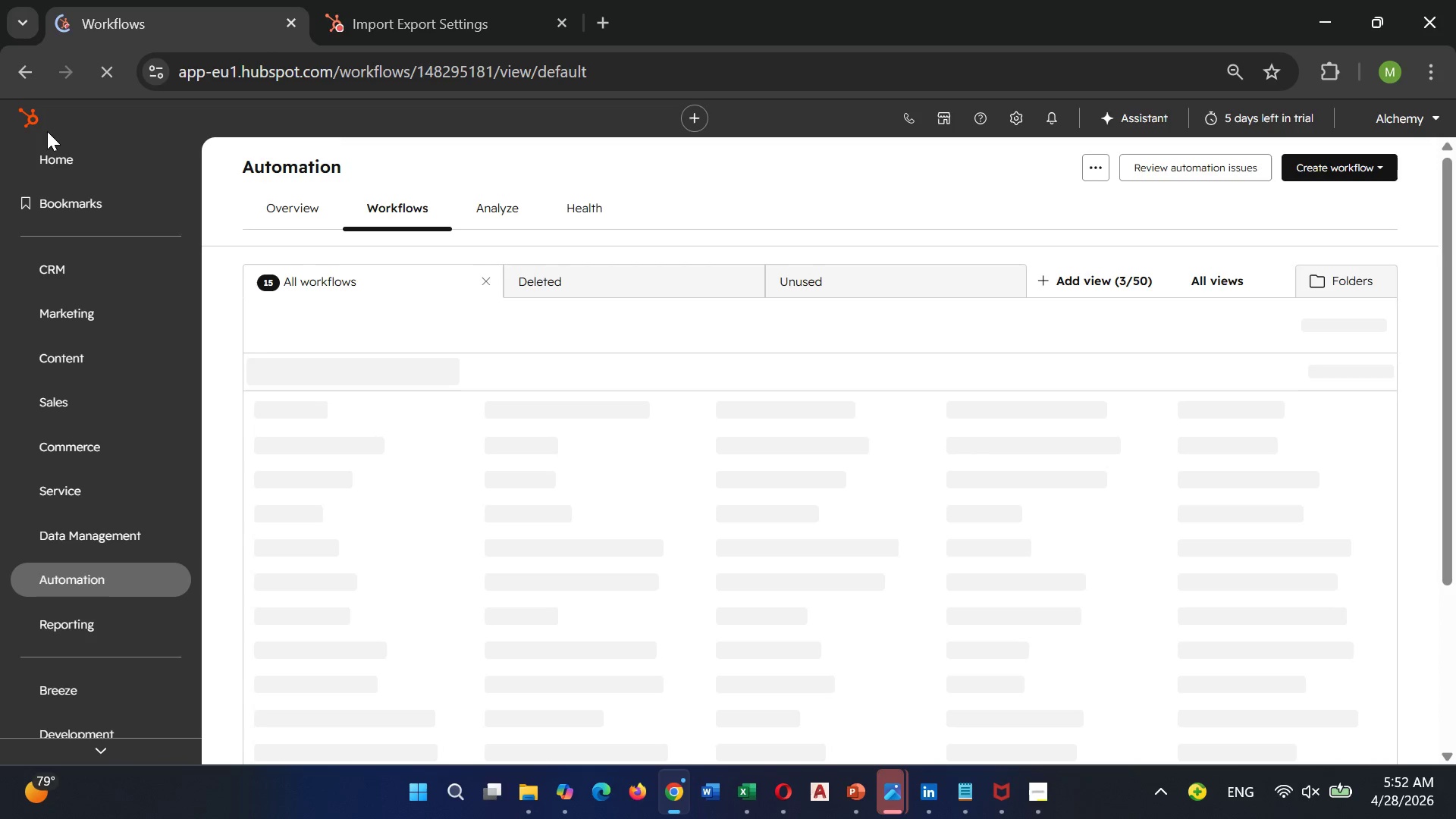 
scroll: coordinate [33, 544], scroll_direction: down, amount: 2.0
 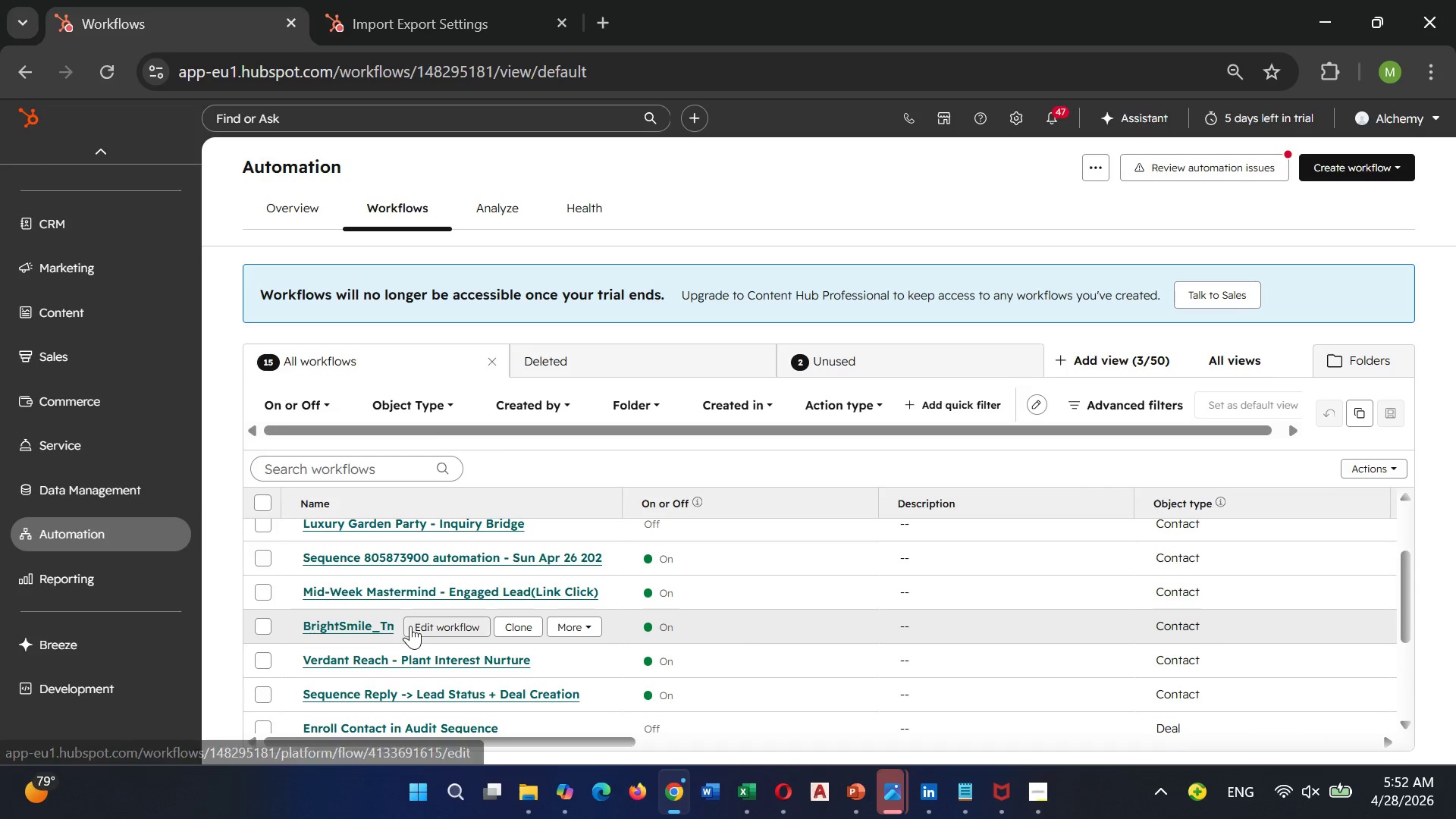 
scroll: coordinate [410, 626], scroll_direction: up, amount: 3.0
 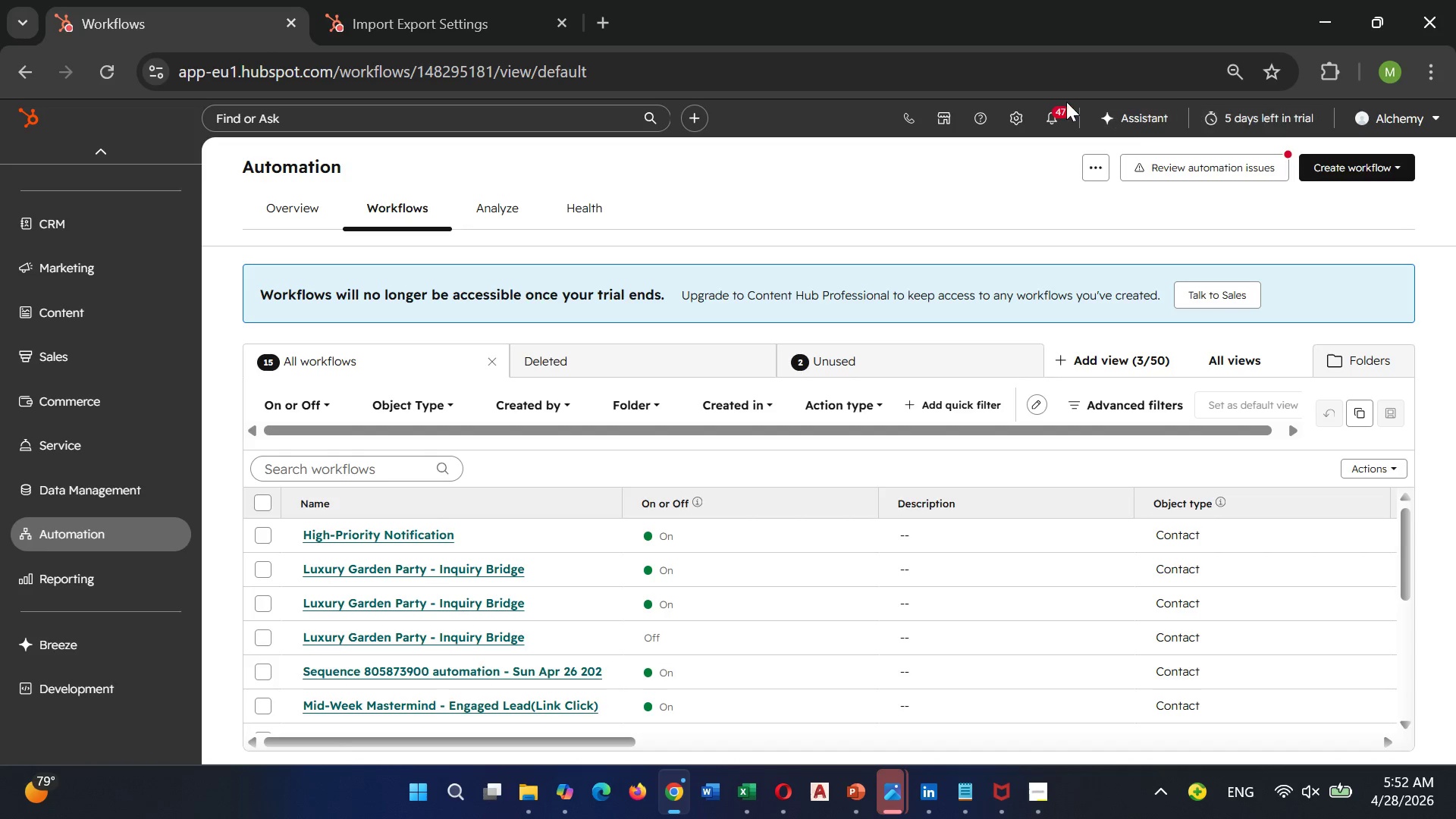 
left_click([1012, 122])
 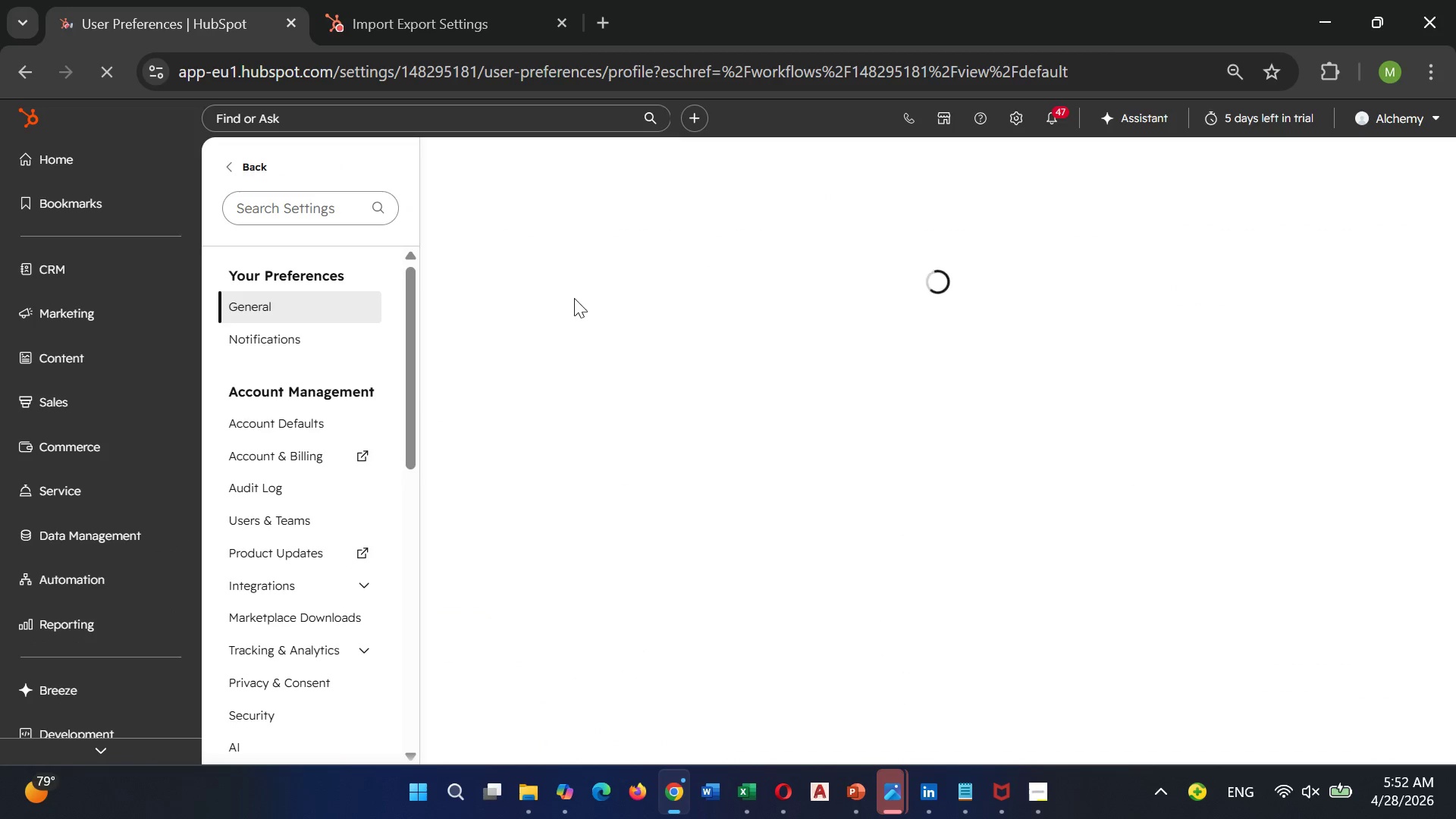 
scroll: coordinate [264, 425], scroll_direction: down, amount: 3.0
 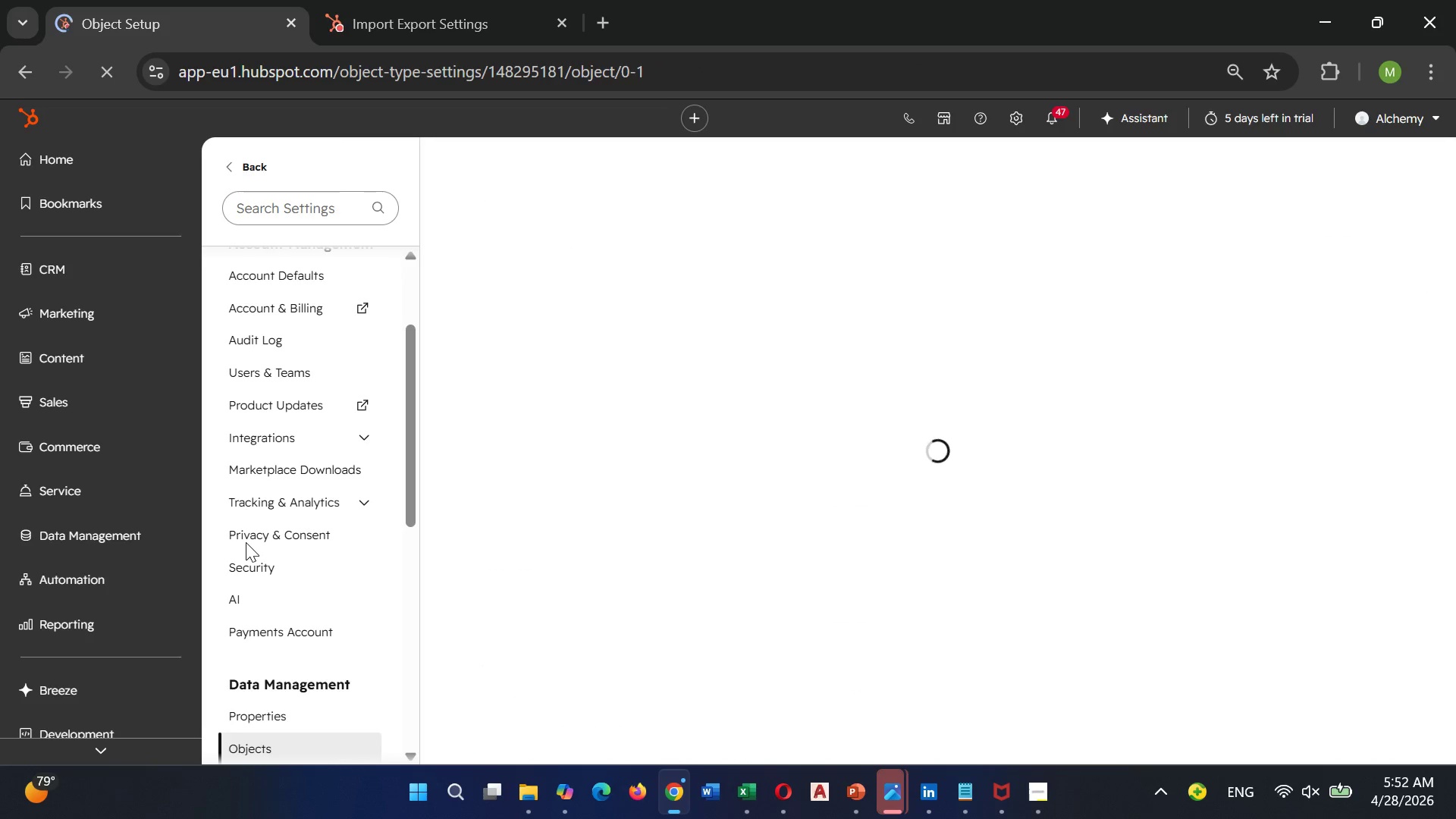 
wait(8.08)
 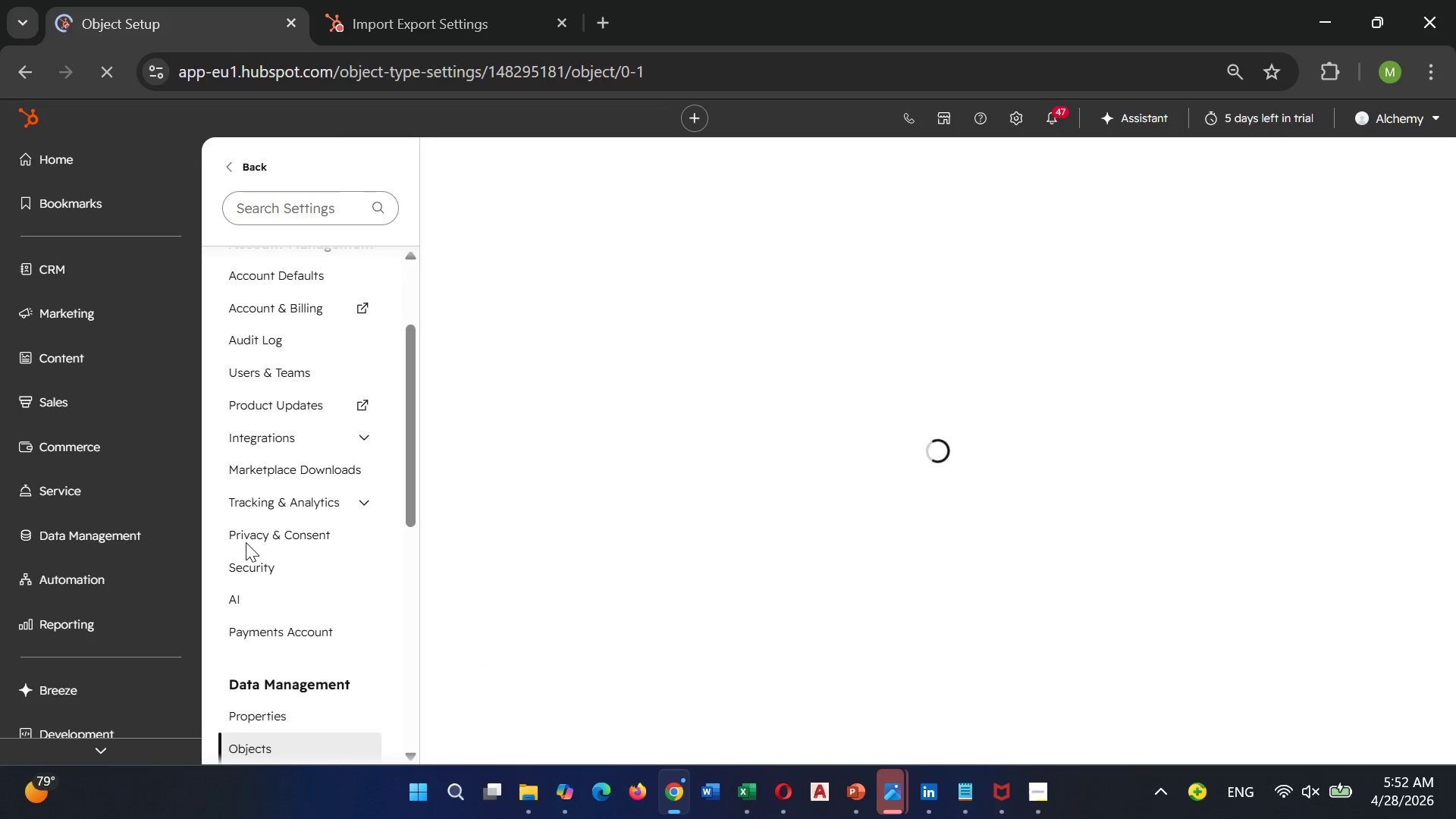 
left_click([664, 526])
 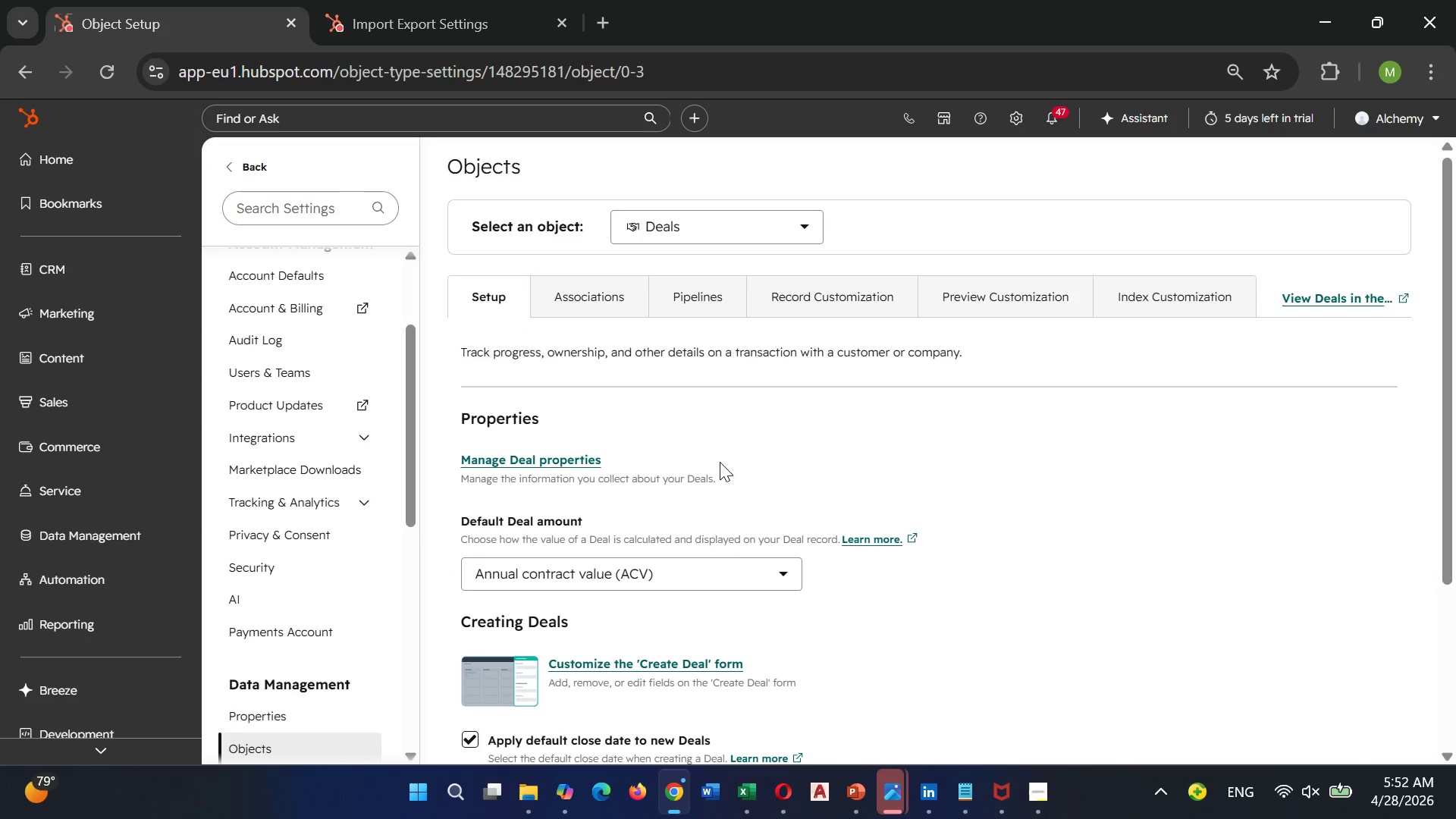 
scroll: coordinate [720, 462], scroll_direction: down, amount: 2.0
 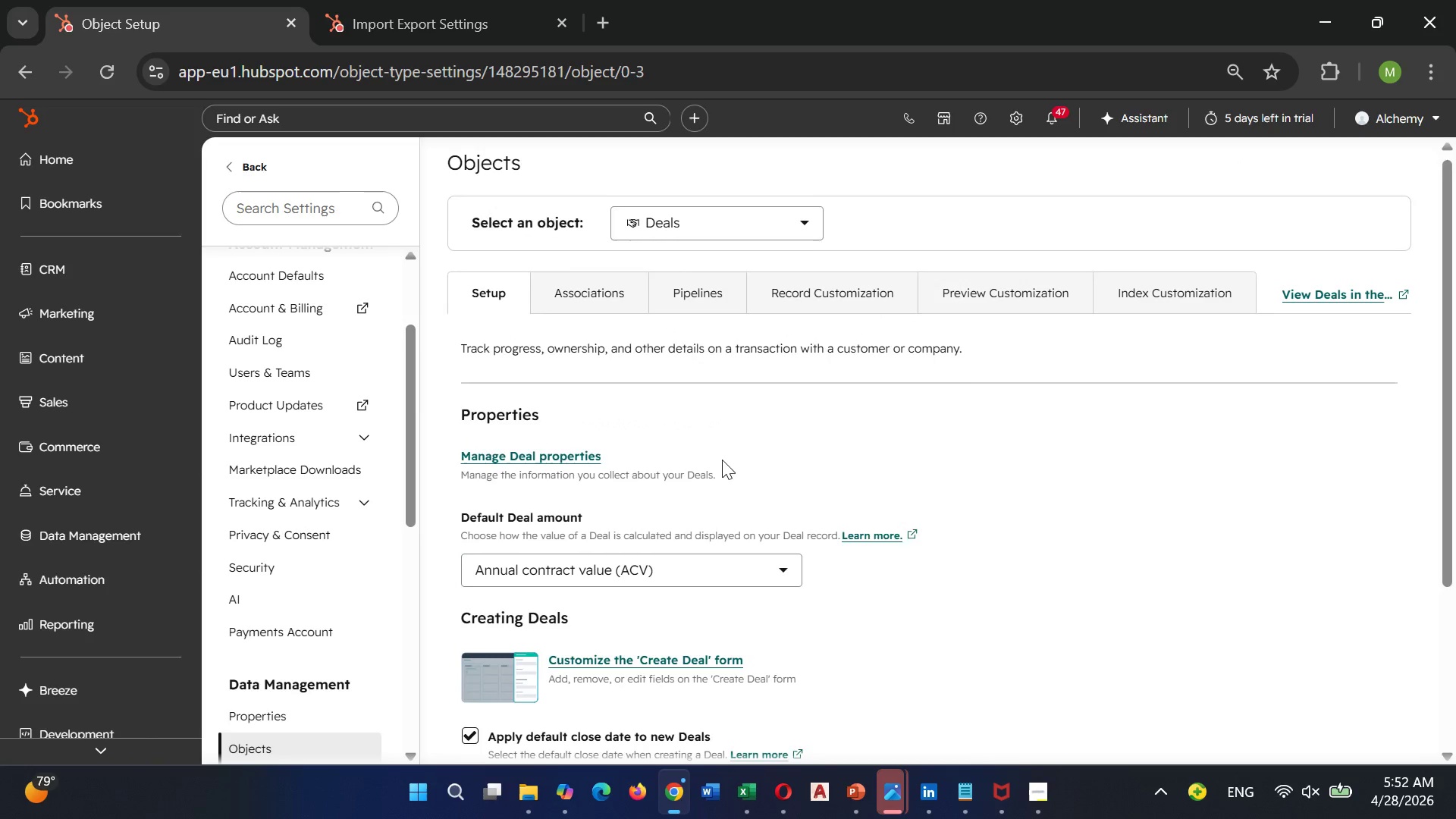 
scroll: coordinate [721, 460], scroll_direction: up, amount: 4.0
 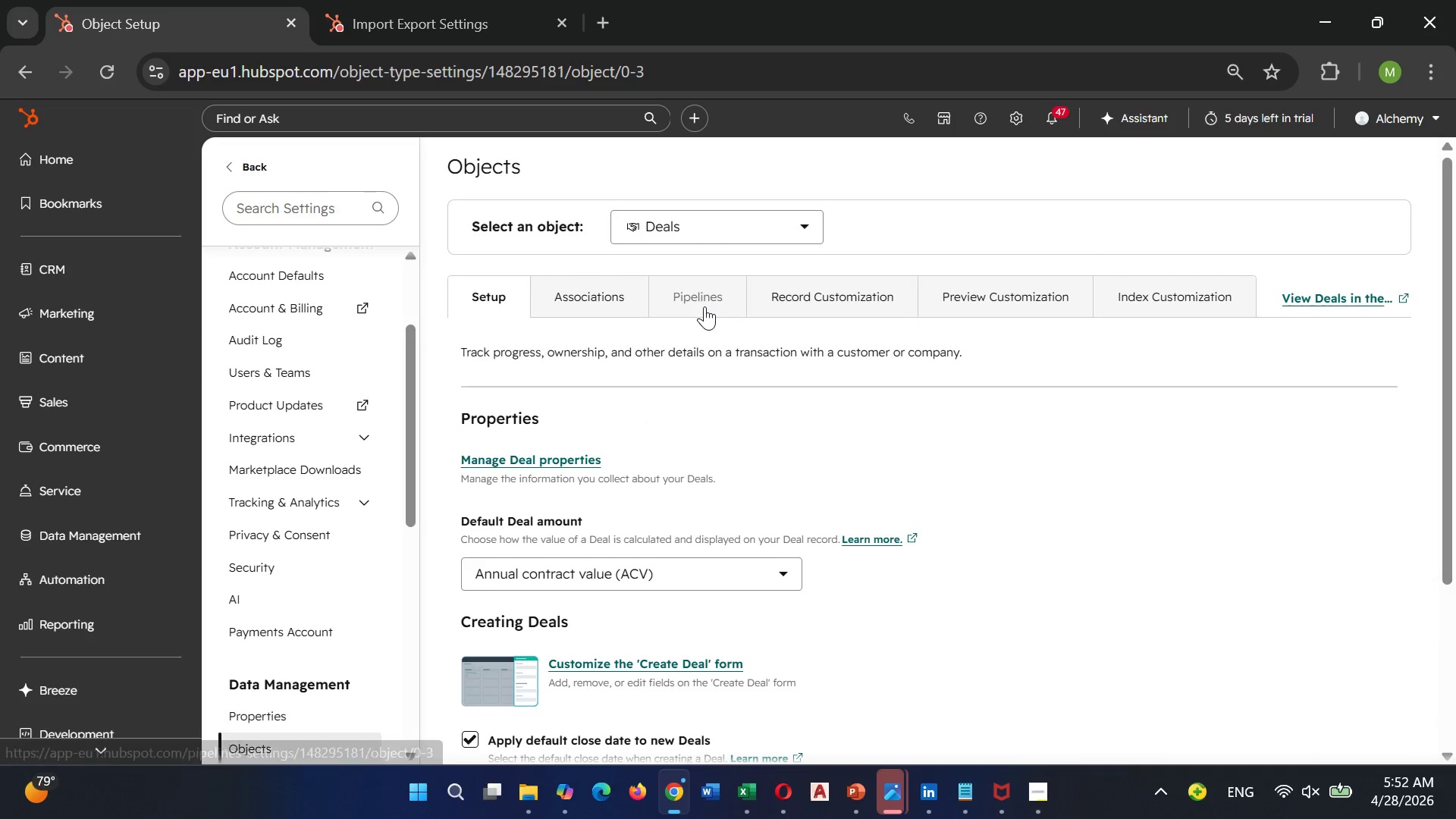 
left_click([704, 306])
 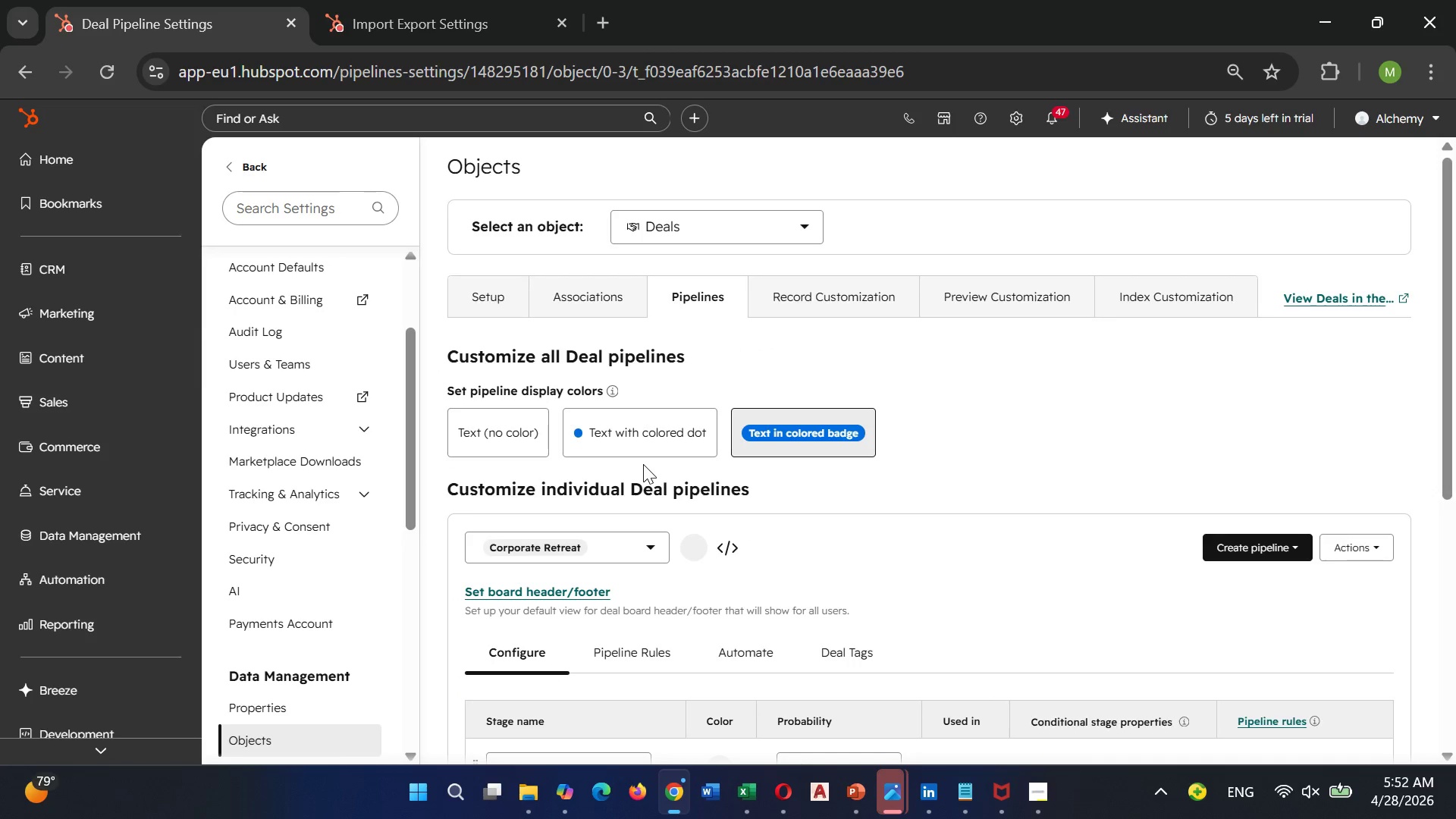 
wait(7.22)
 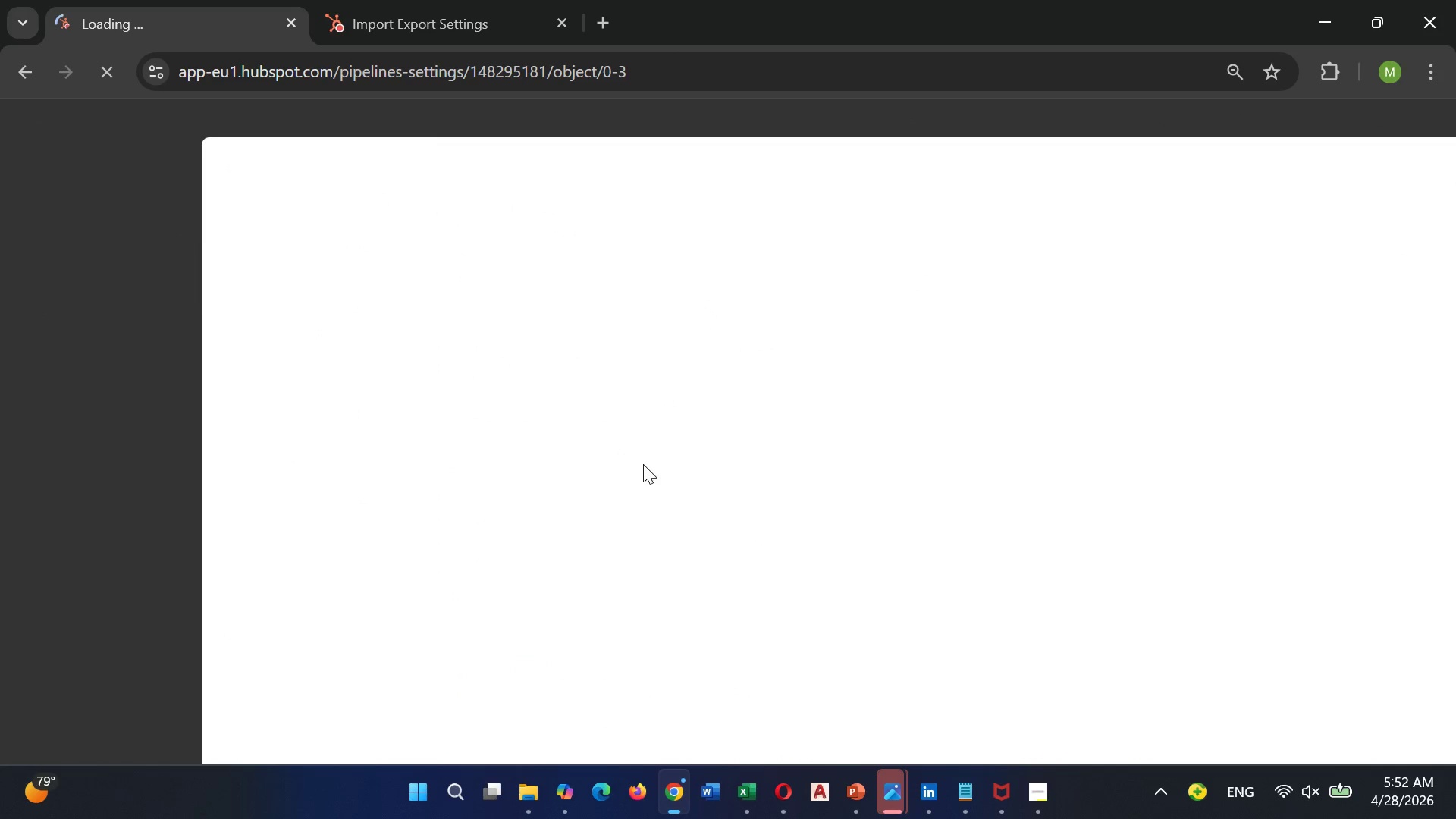 
scroll: coordinate [644, 464], scroll_direction: down, amount: 2.0
 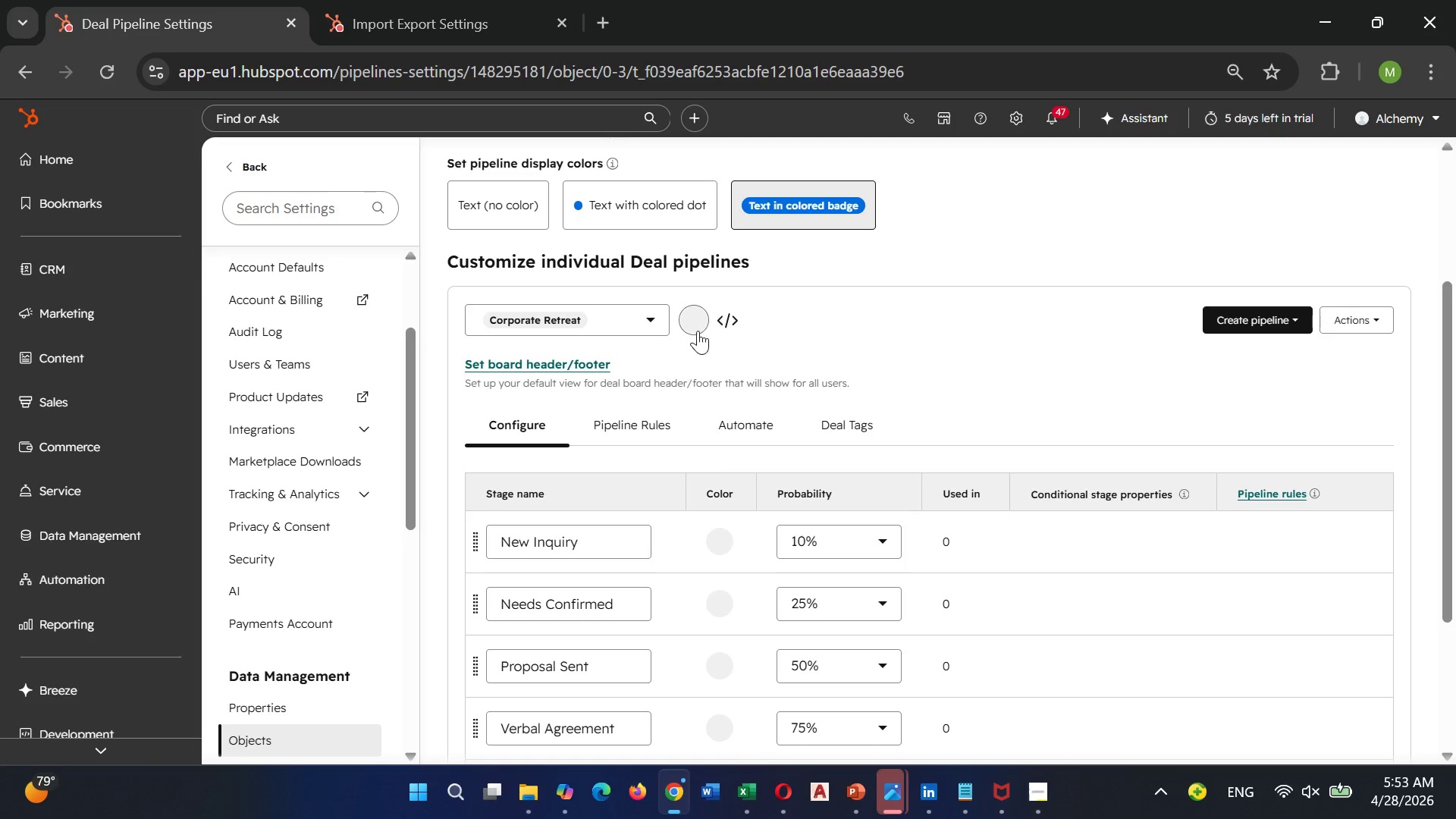 
left_click([698, 330])
 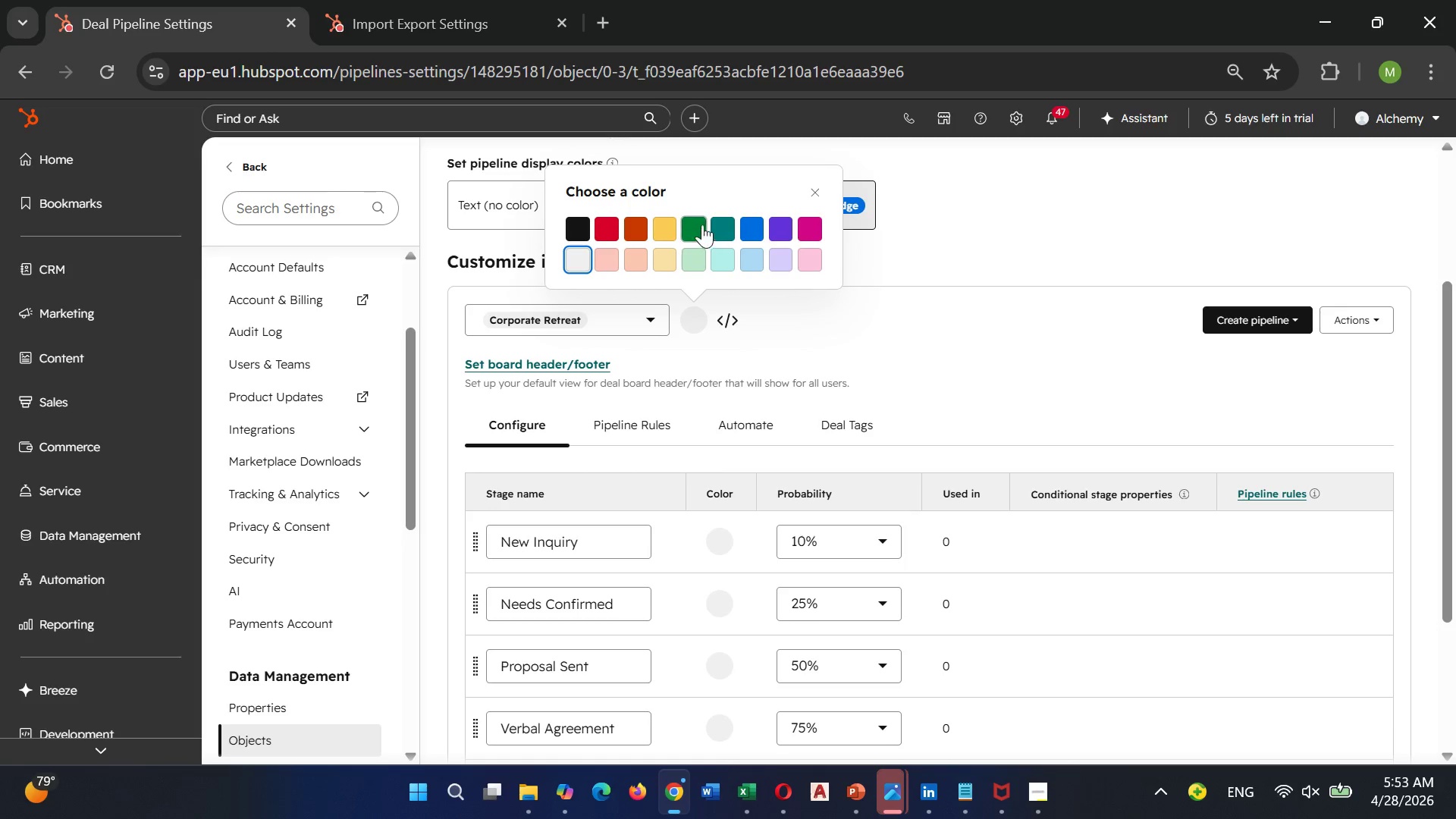 
left_click([698, 224])
 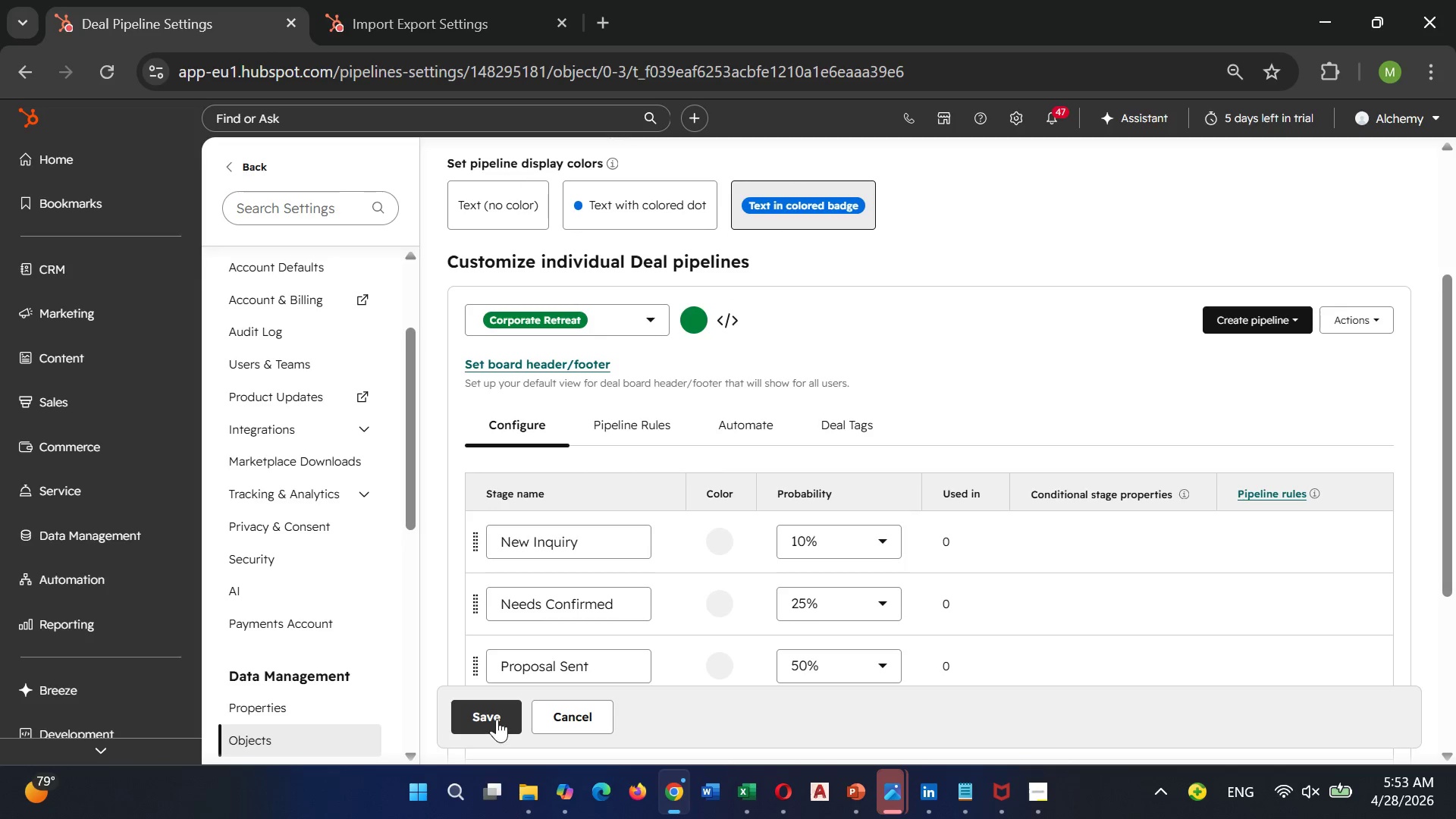 
left_click([499, 712])
 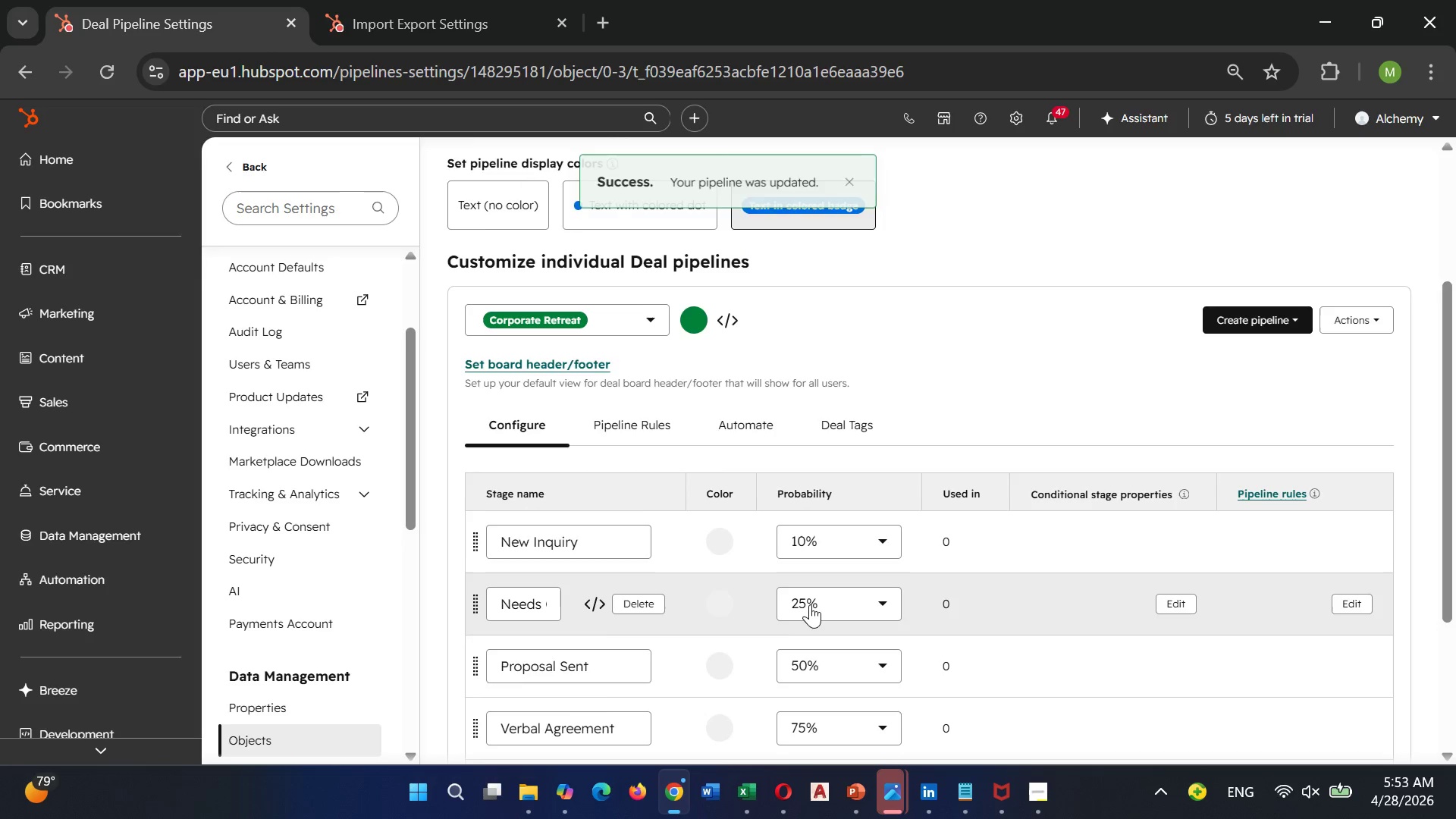 
scroll: coordinate [810, 603], scroll_direction: down, amount: 3.0
 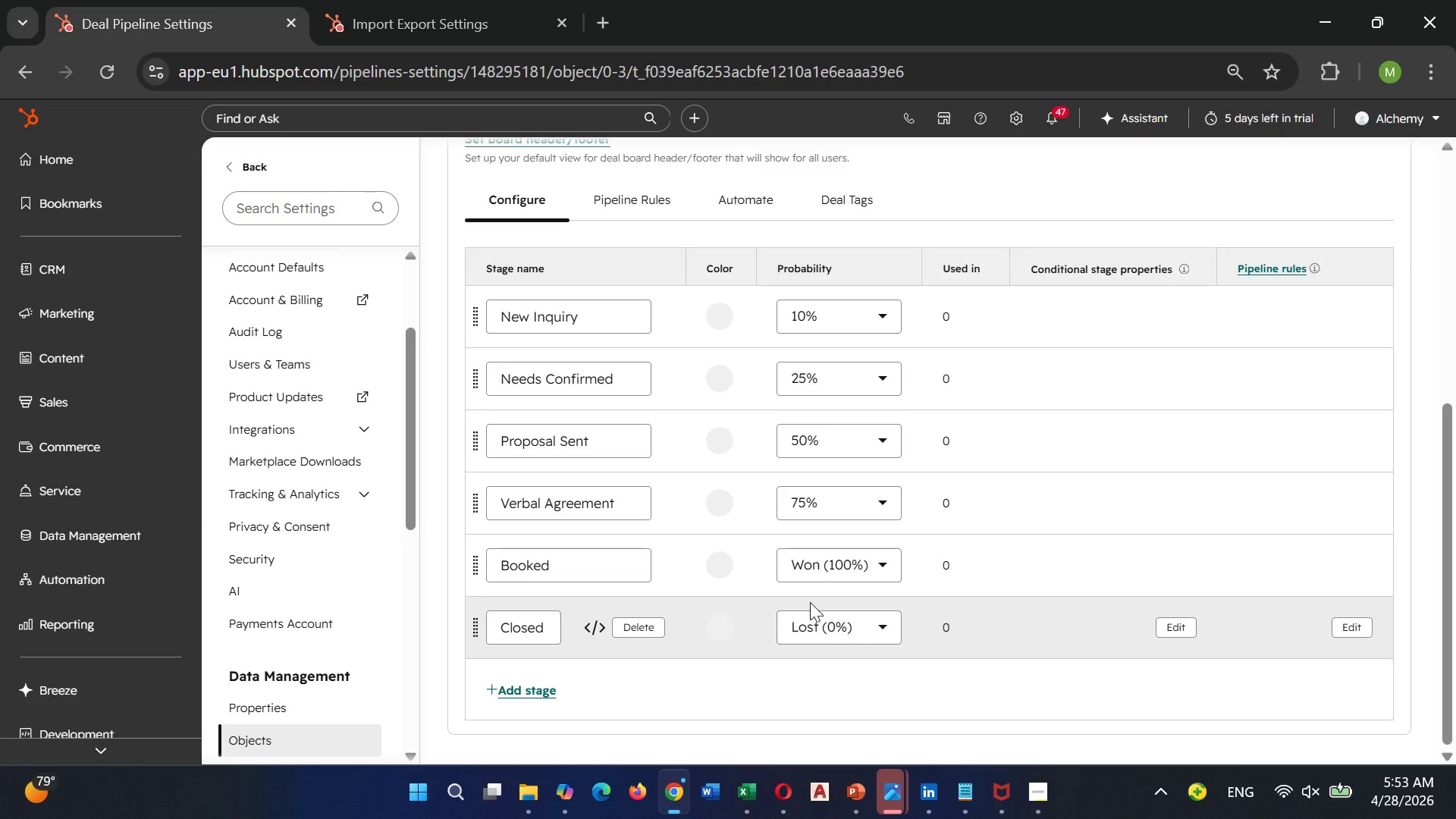 
scroll: coordinate [810, 602], scroll_direction: up, amount: 3.0
 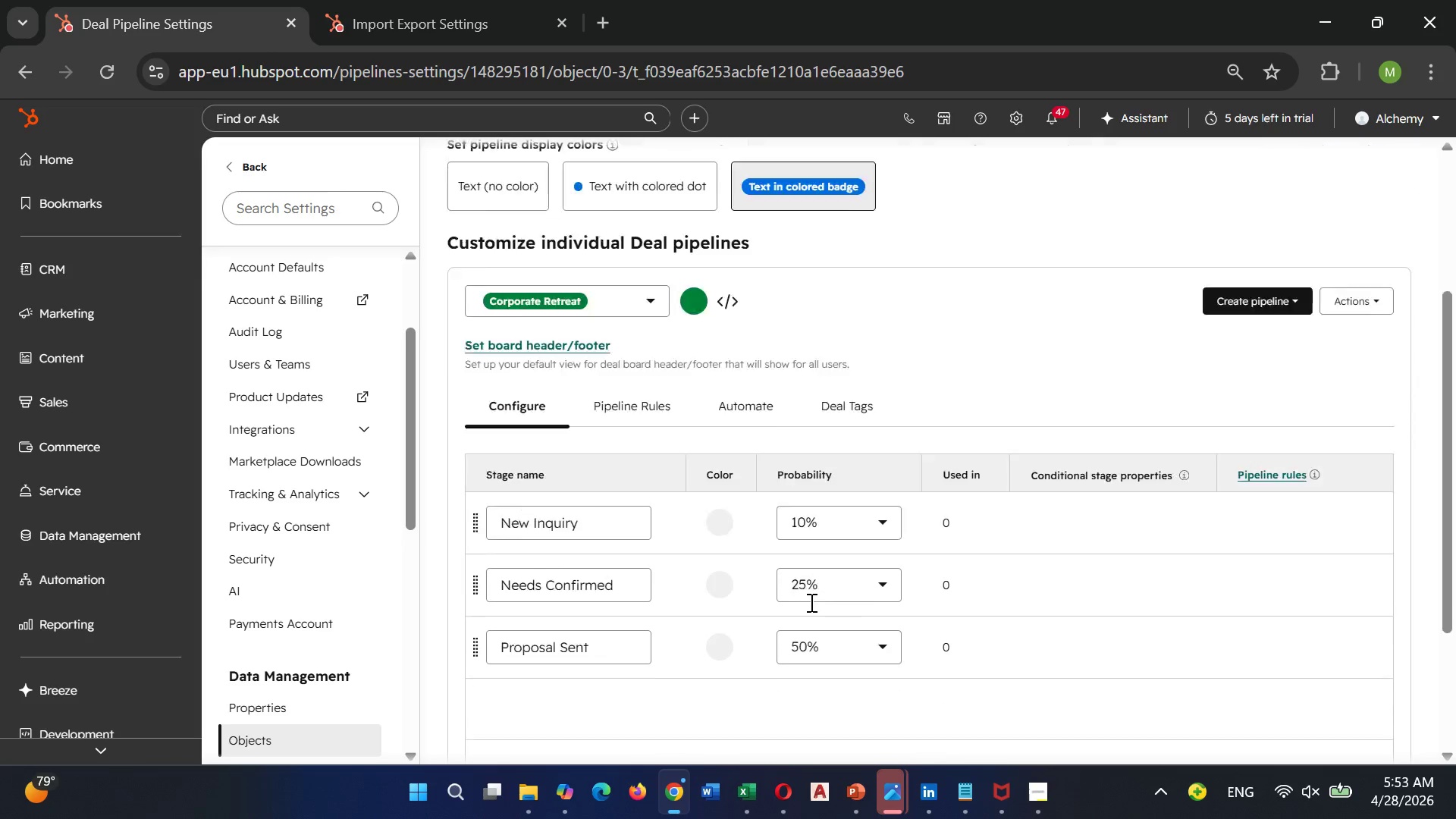 
scroll: coordinate [810, 602], scroll_direction: down, amount: 4.0
 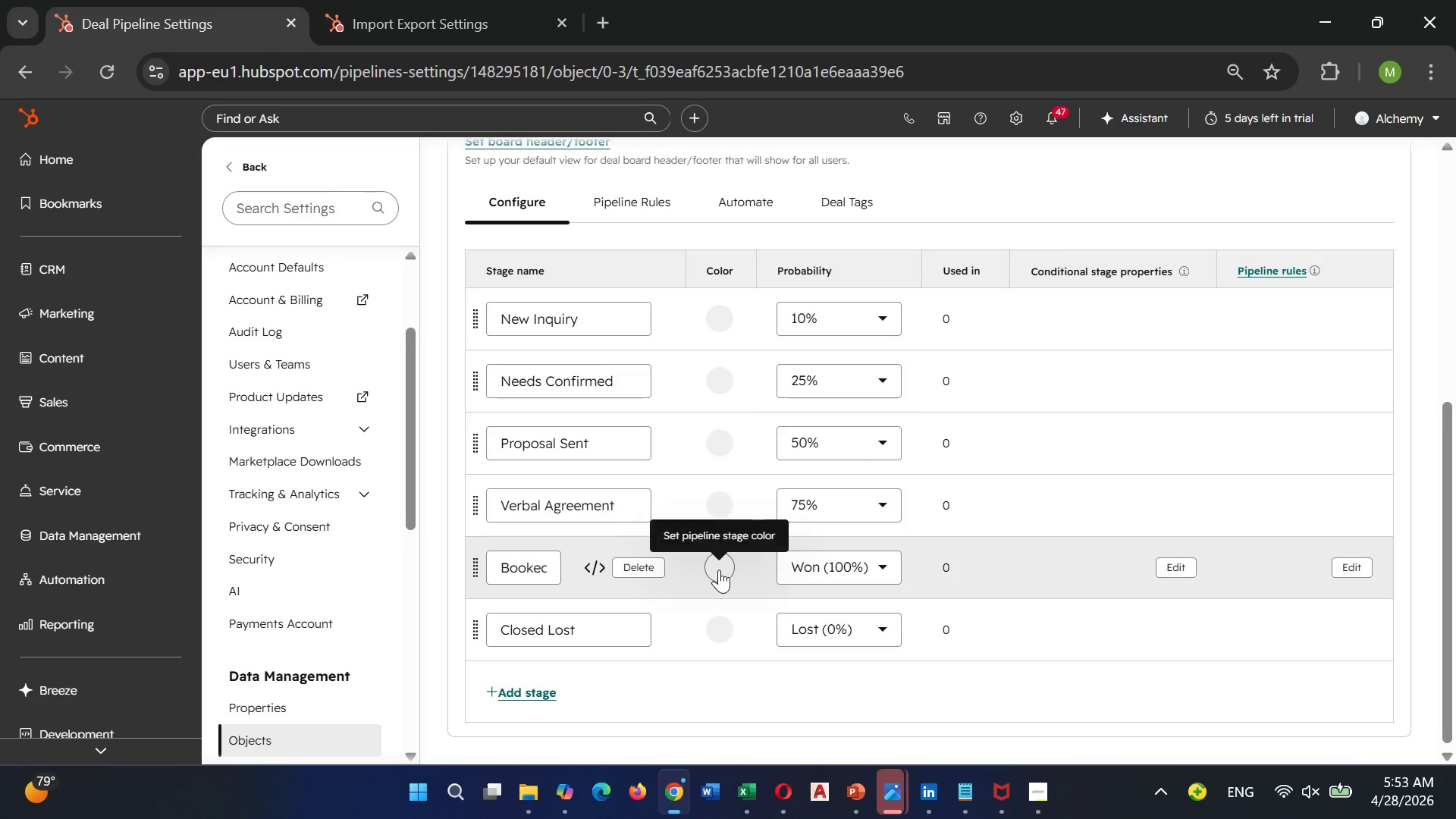 
left_click([720, 570])
 